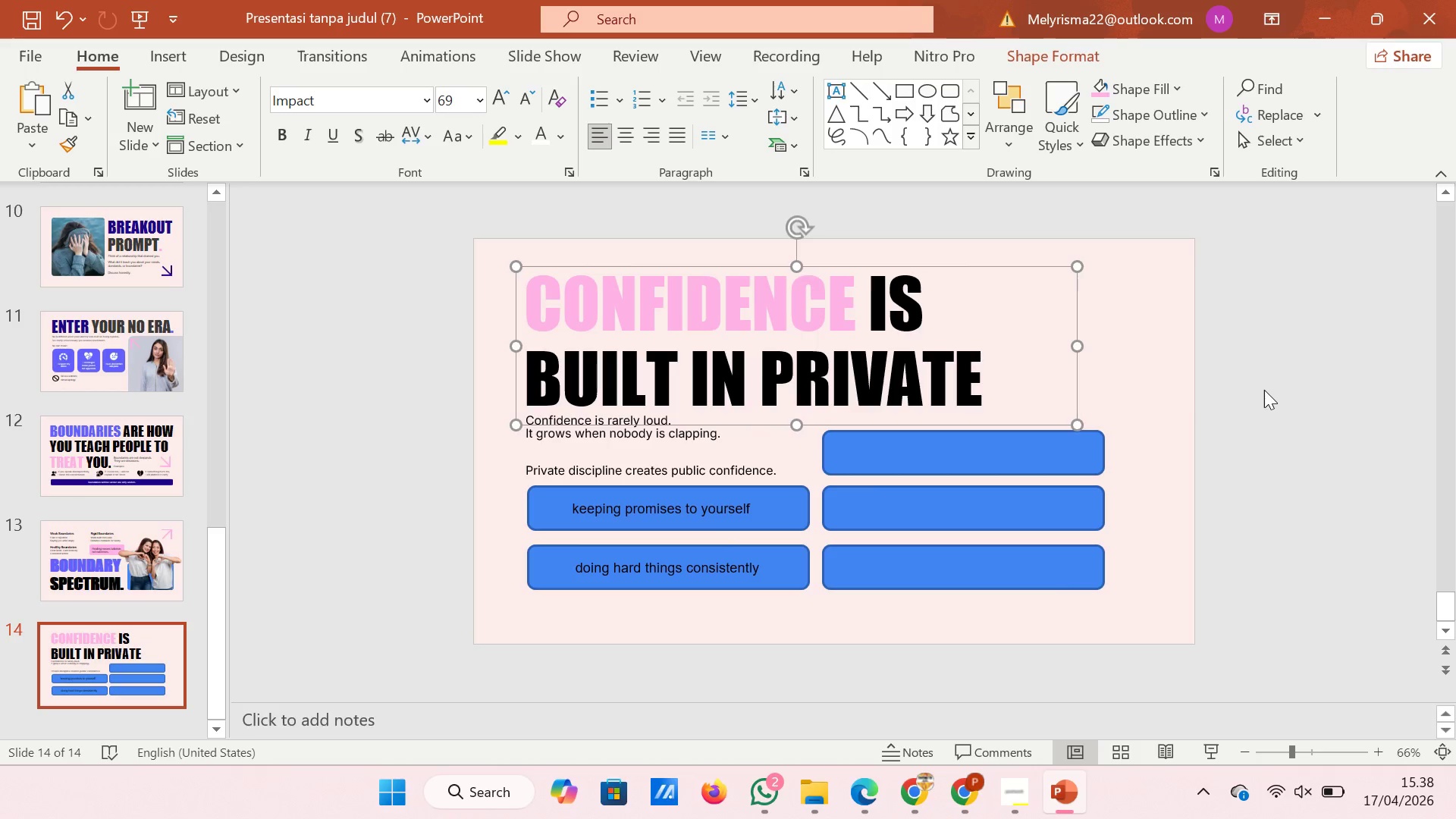 
left_click([1265, 390])
 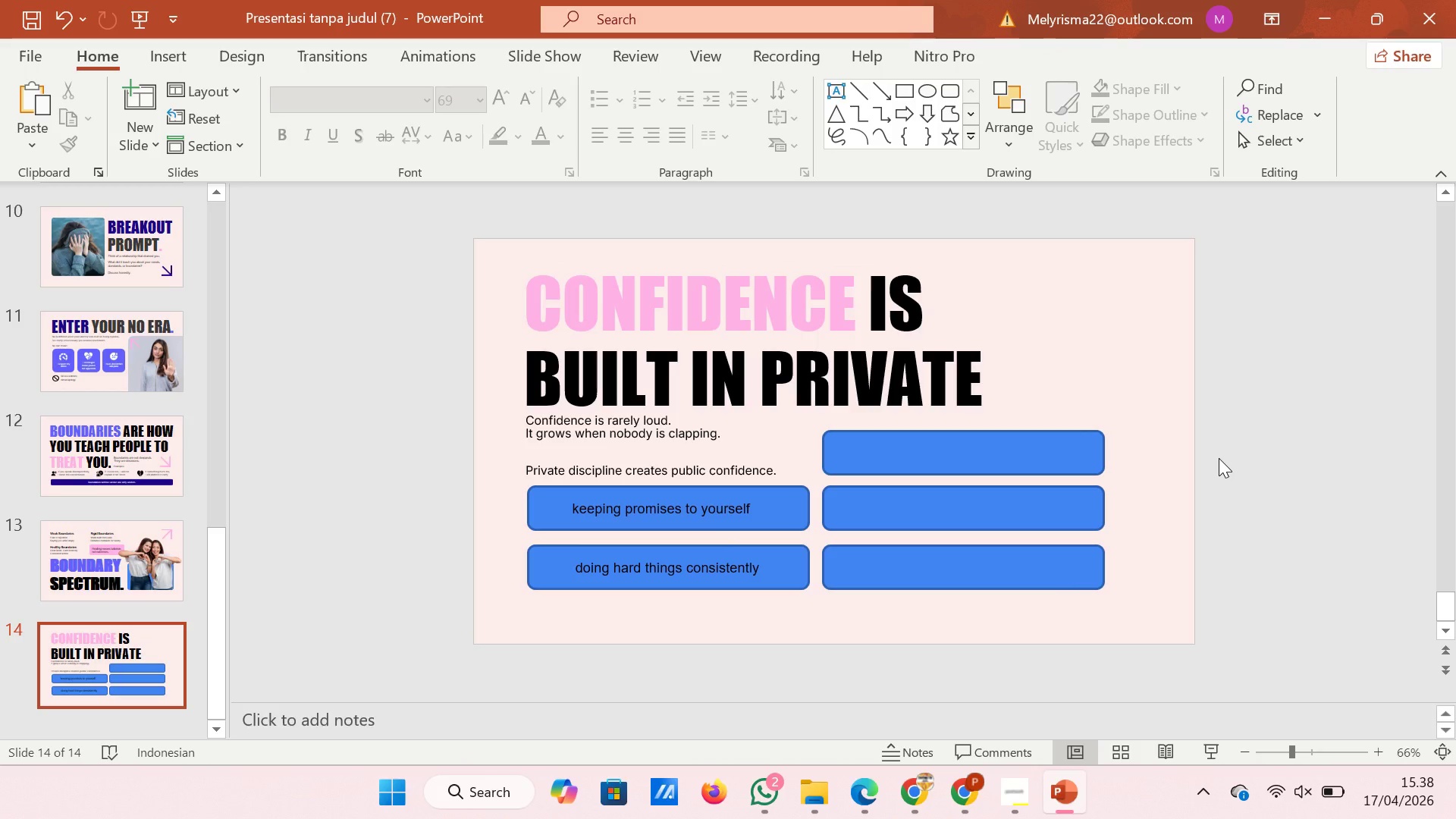 
wait(13.56)
 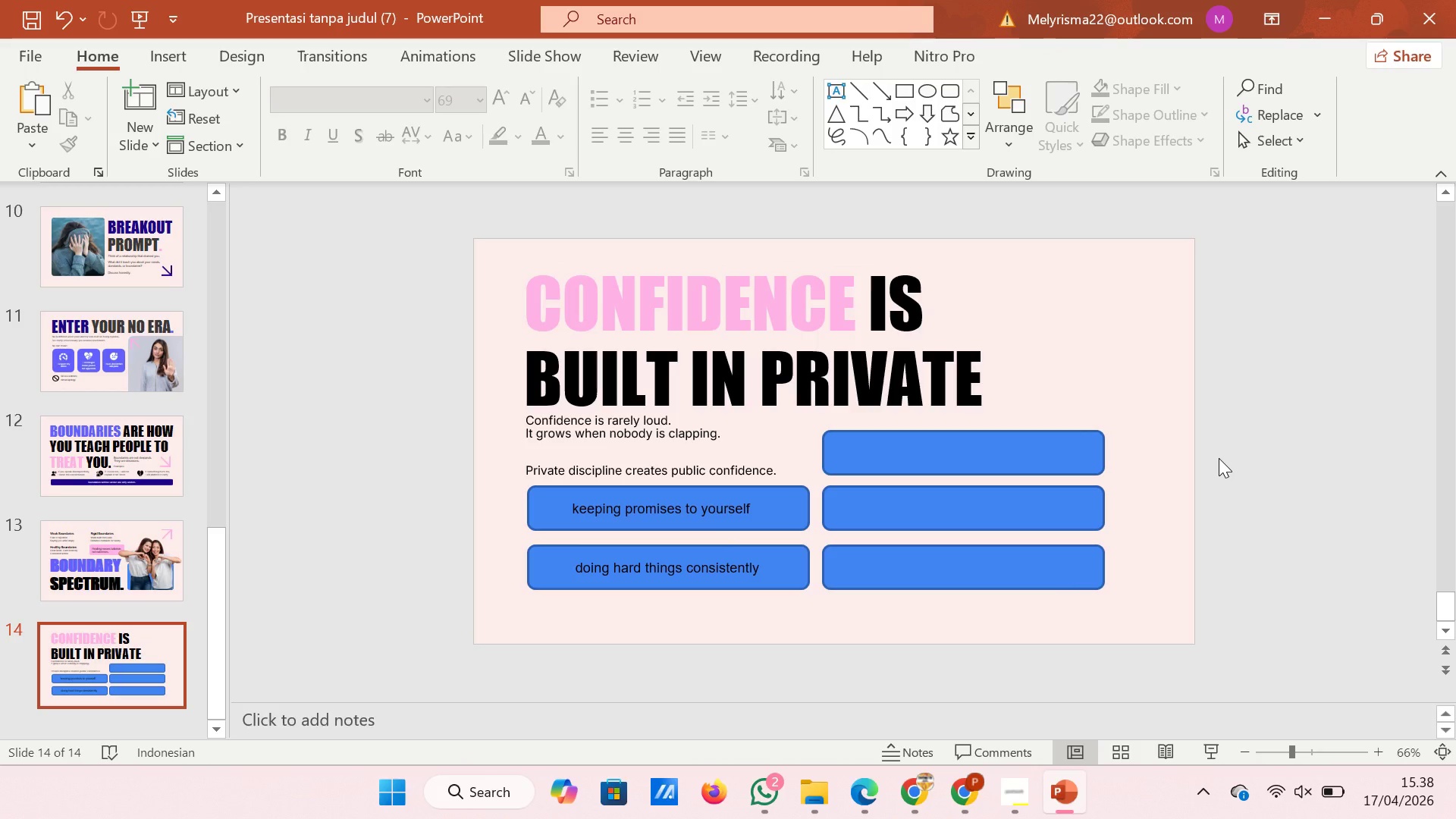 
left_click_drag(start_coordinate=[754, 515], to_coordinate=[450, 517])
 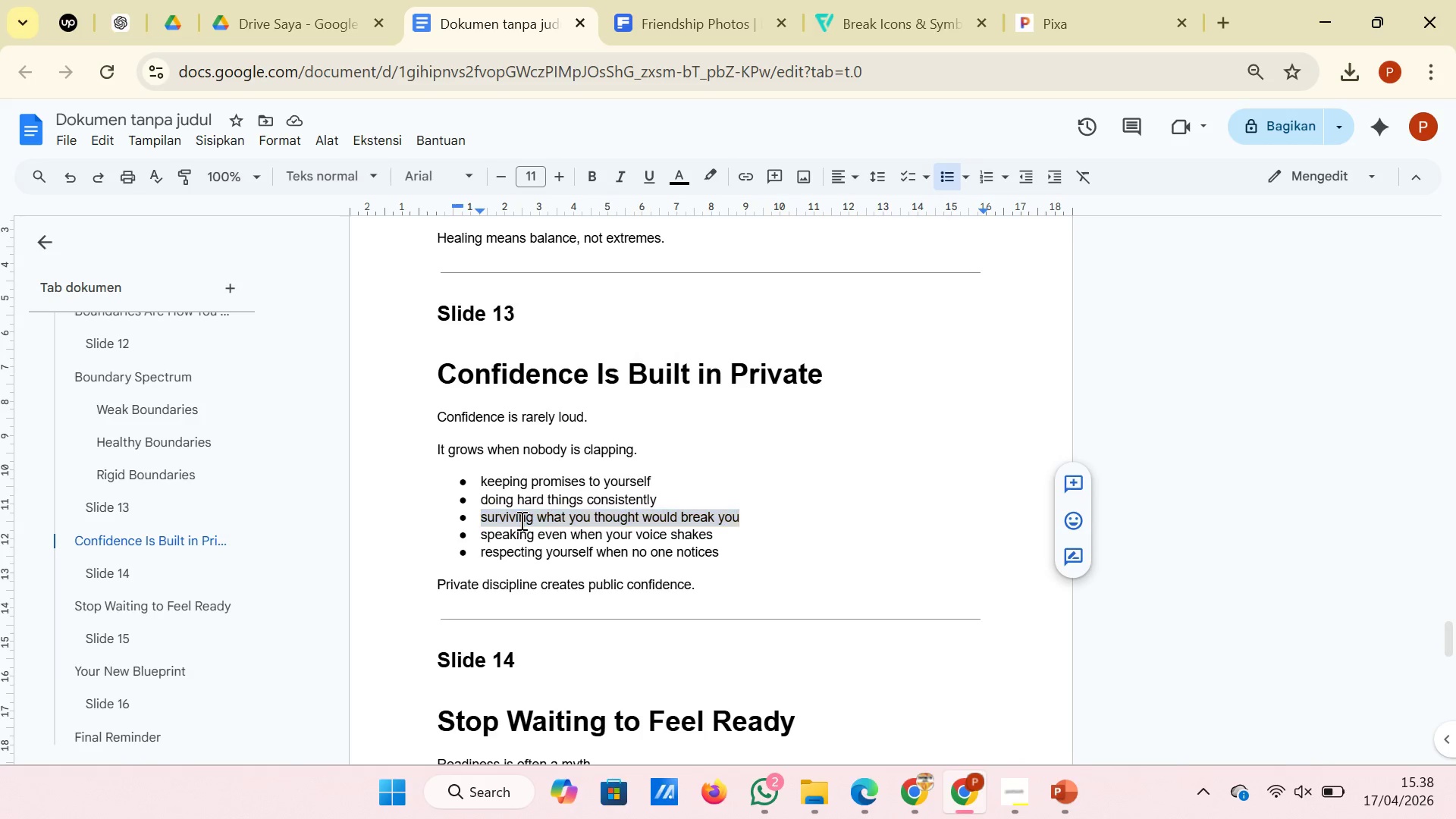 
right_click([520, 520])
 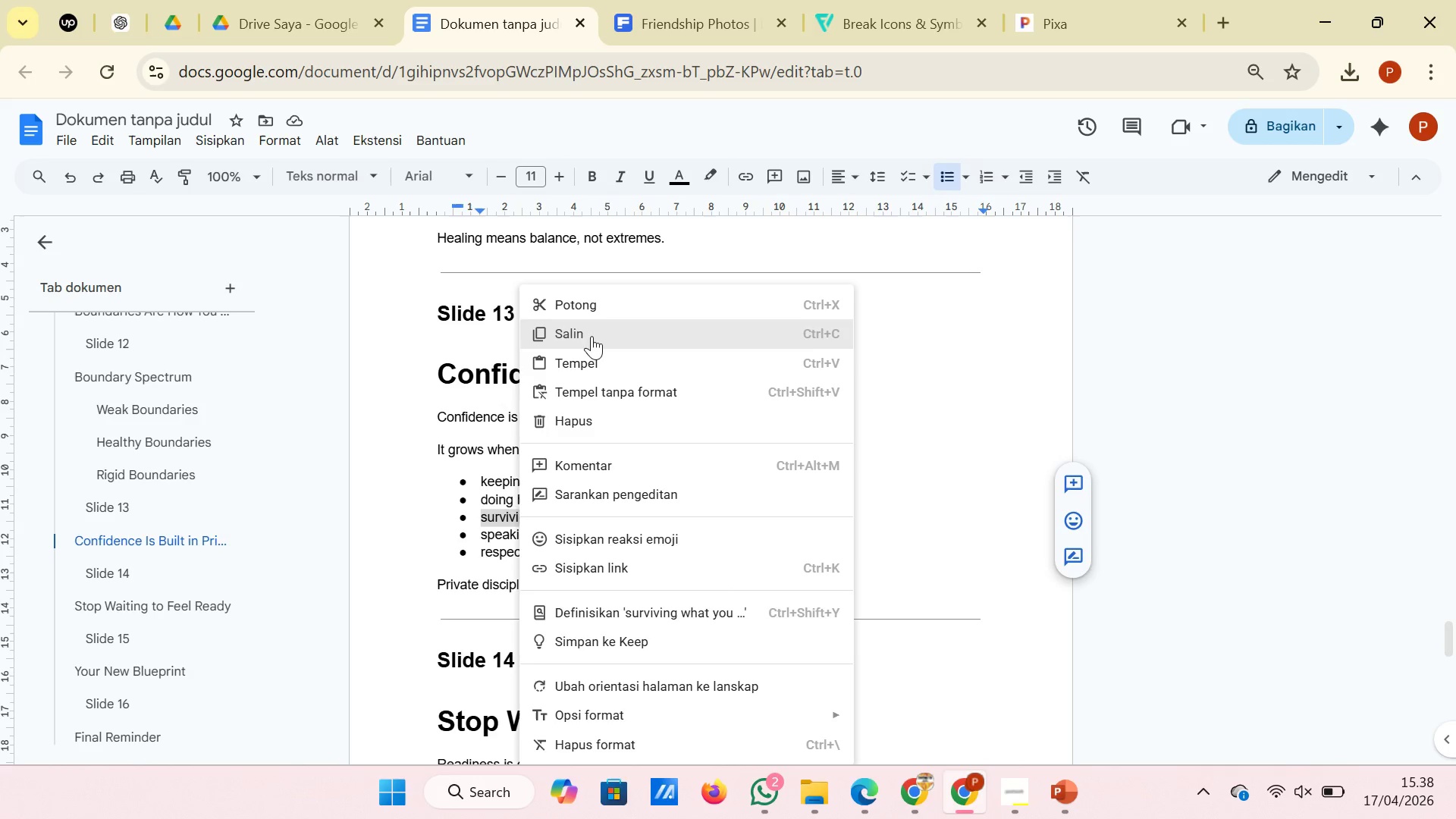 
left_click([592, 336])
 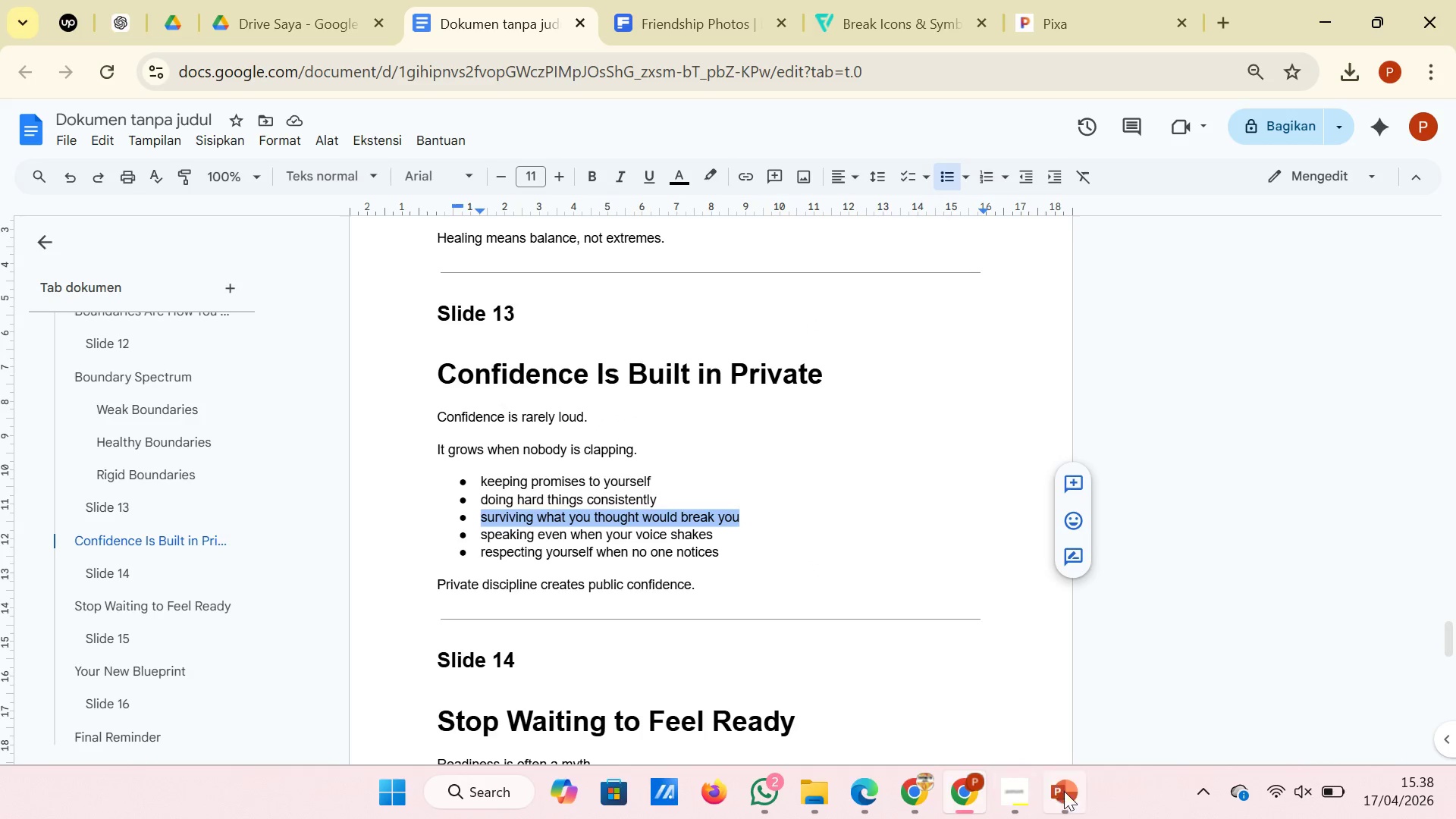 
left_click([1071, 802])
 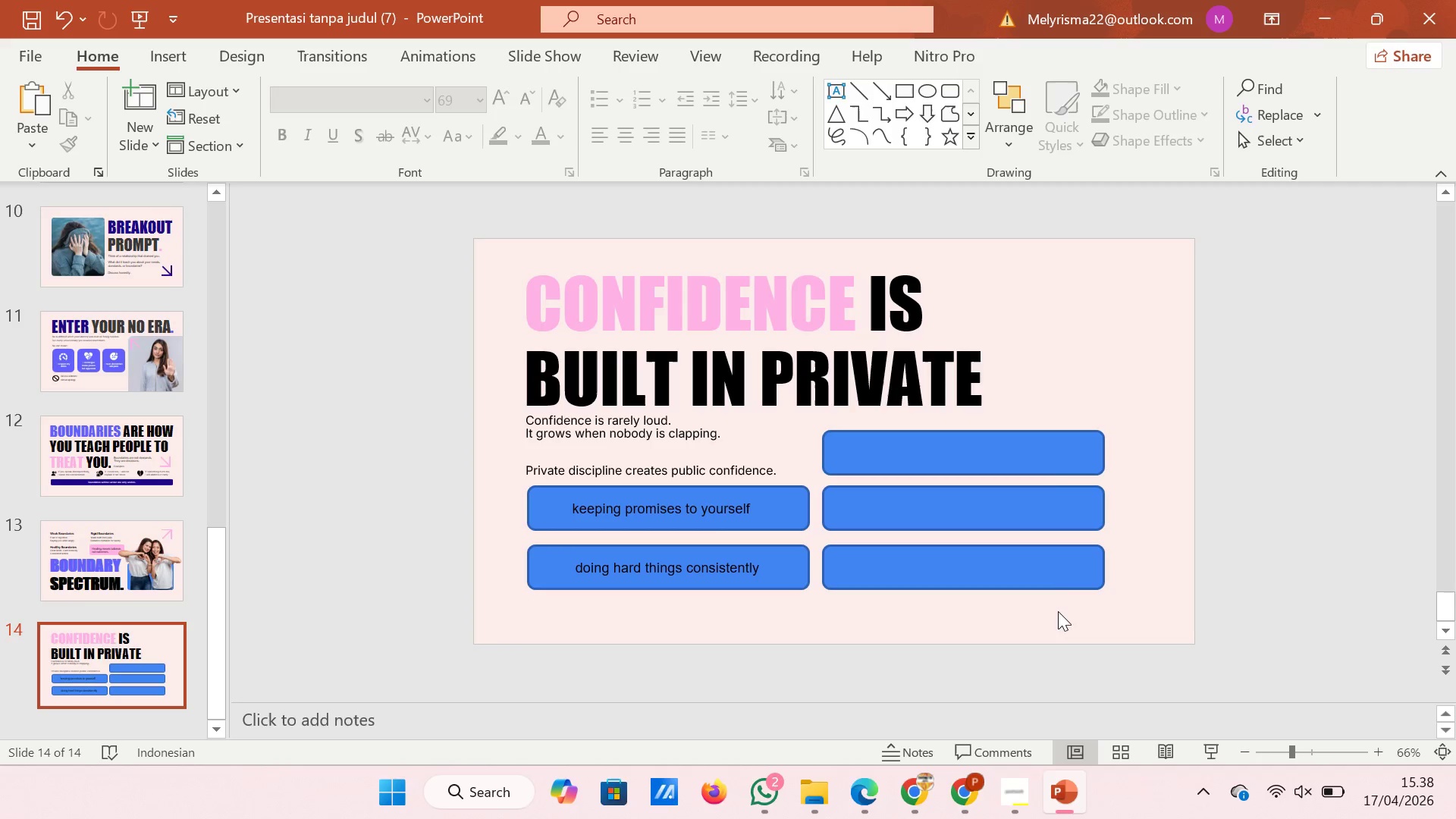 
right_click([1058, 611])
 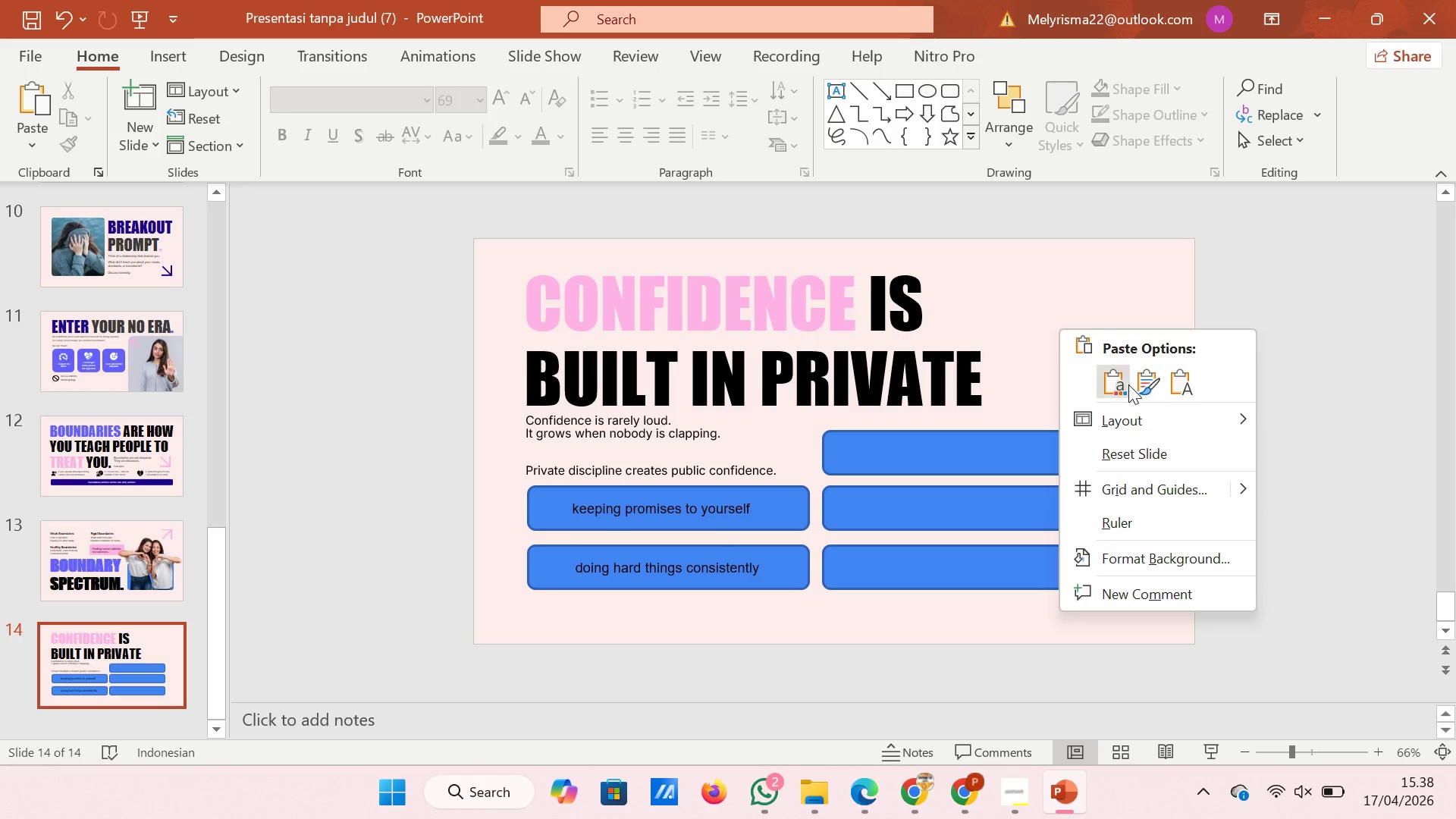 
left_click([1126, 384])
 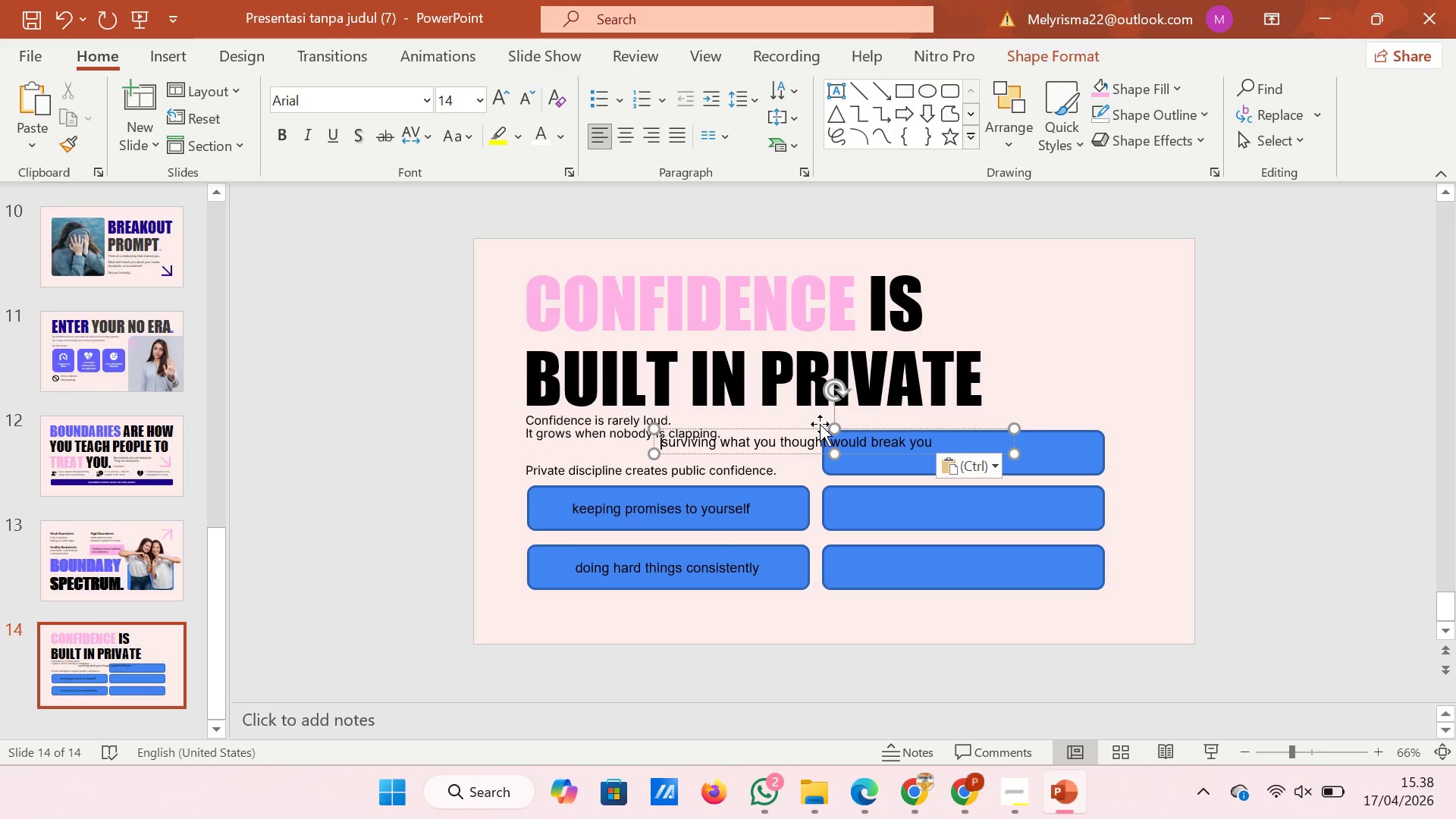 
left_click_drag(start_coordinate=[811, 426], to_coordinate=[984, 436])
 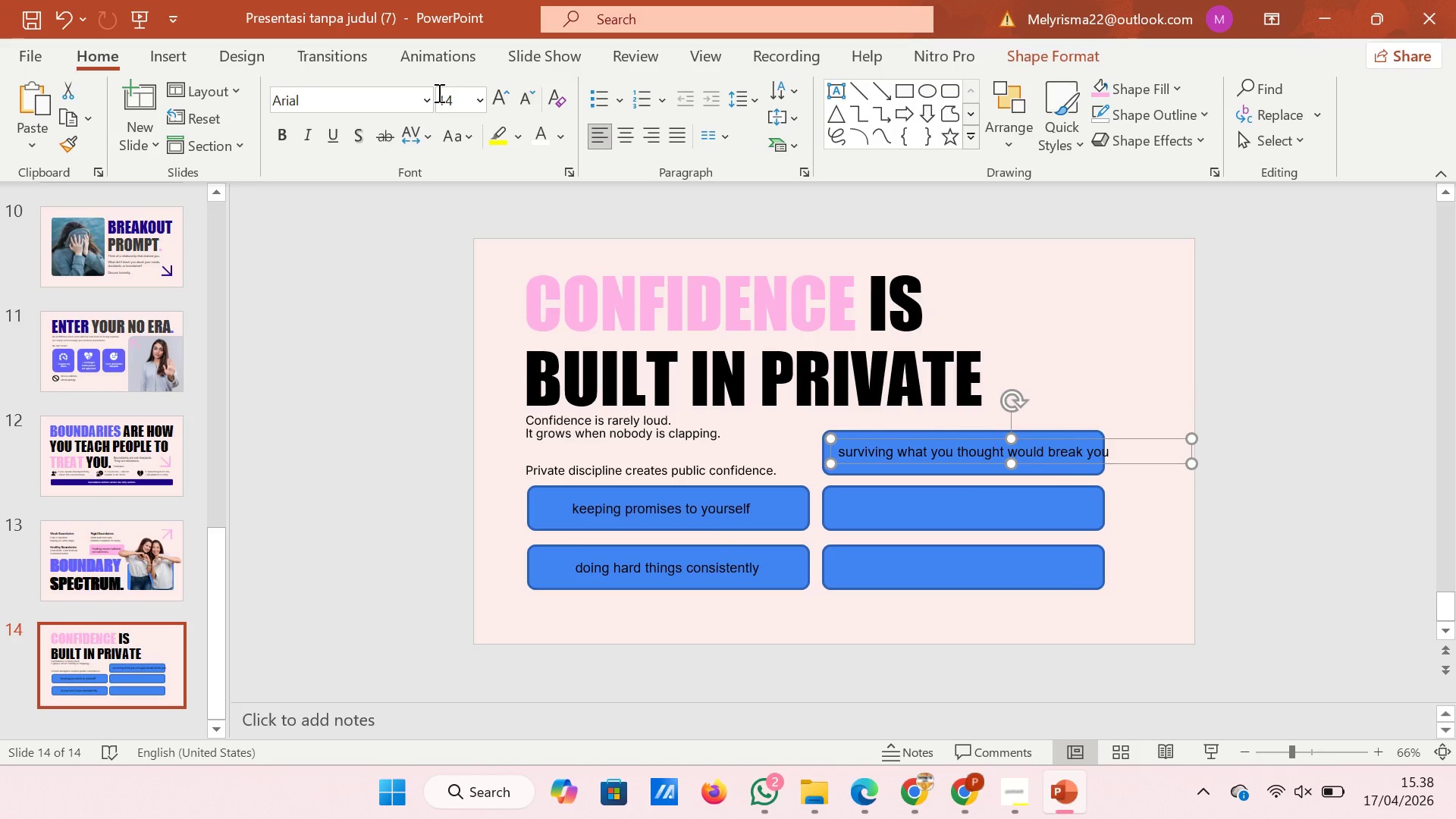 
left_click([390, 99])
 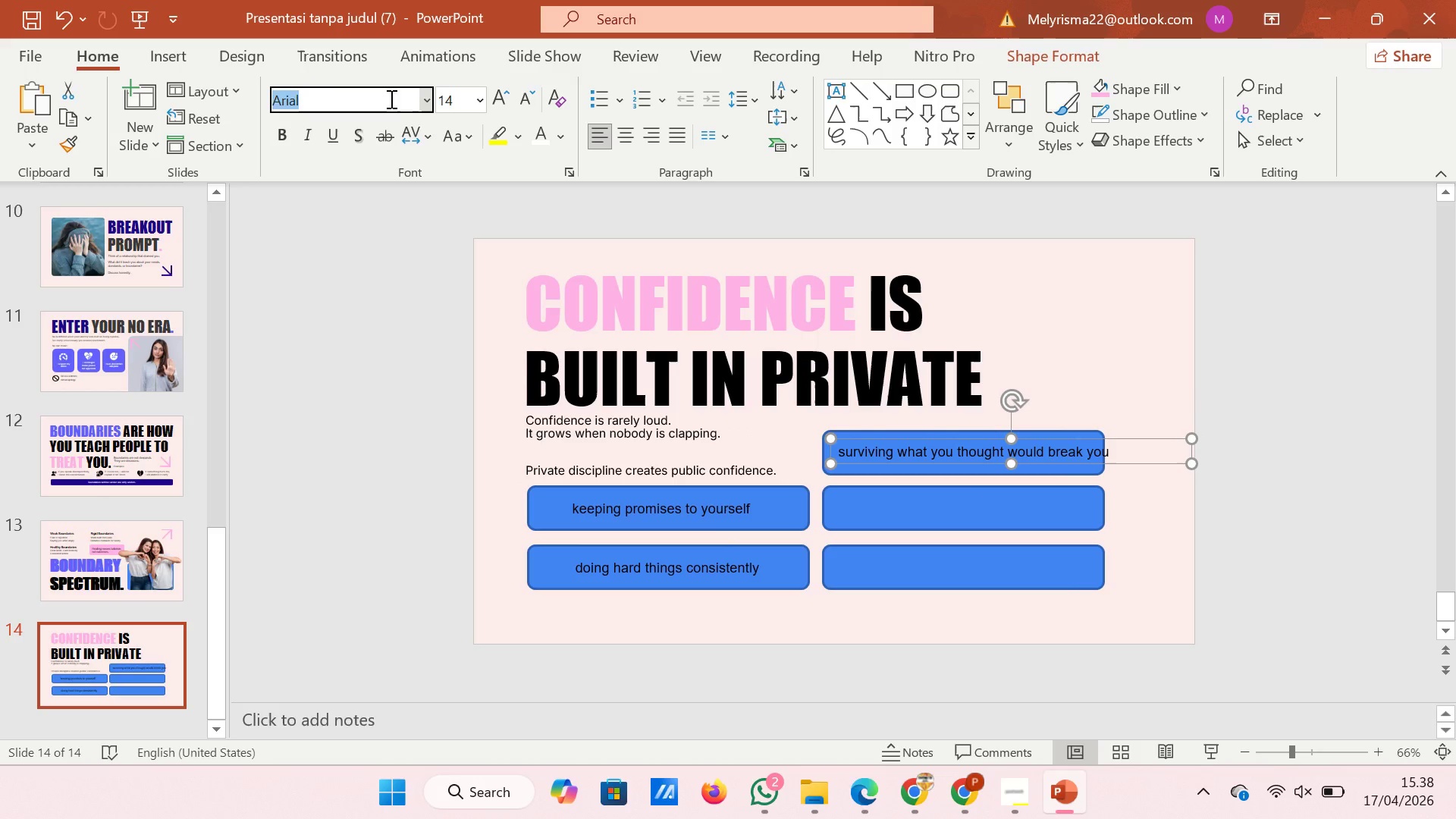 
type(IN)
 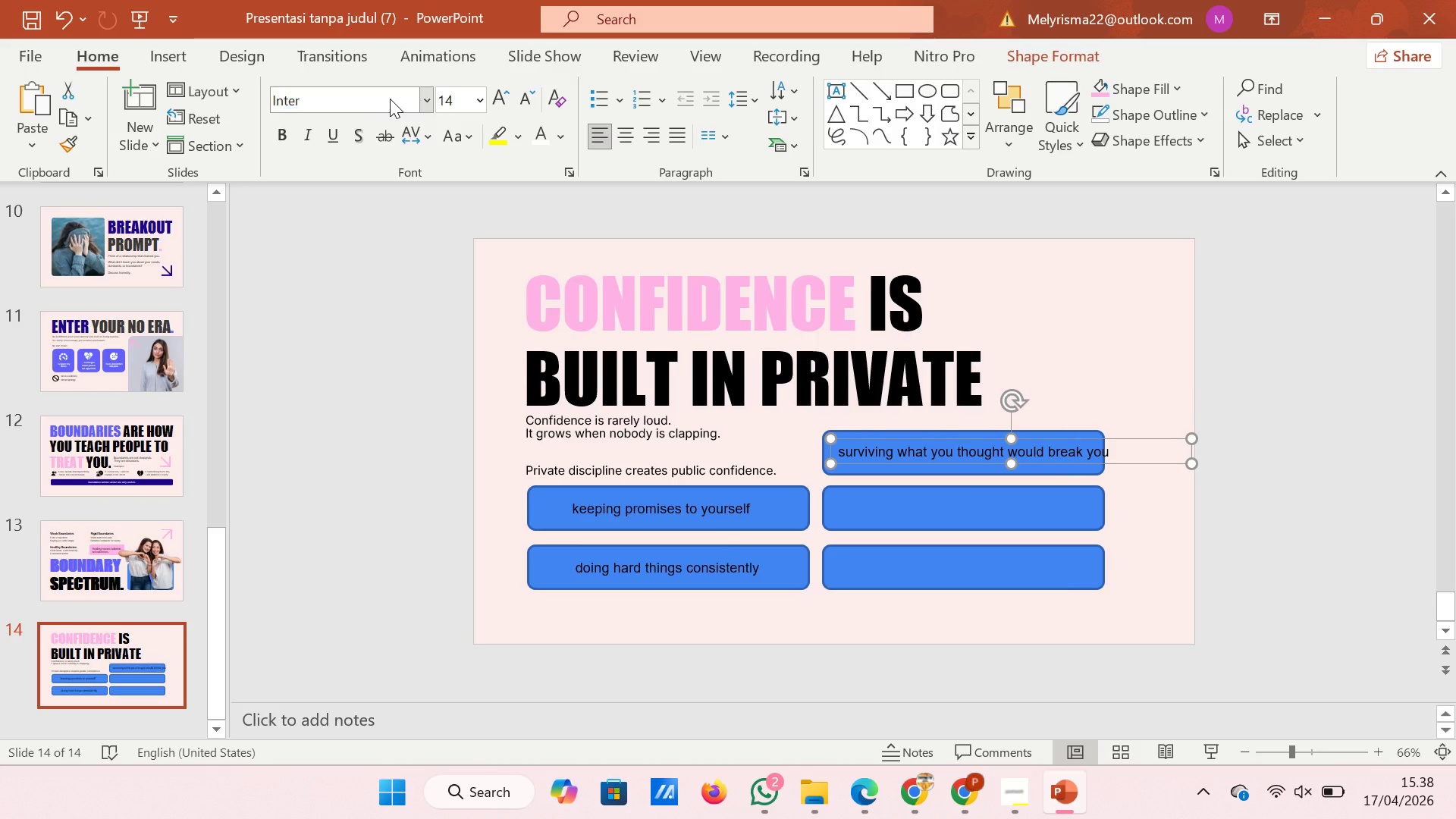 
key(Enter)
 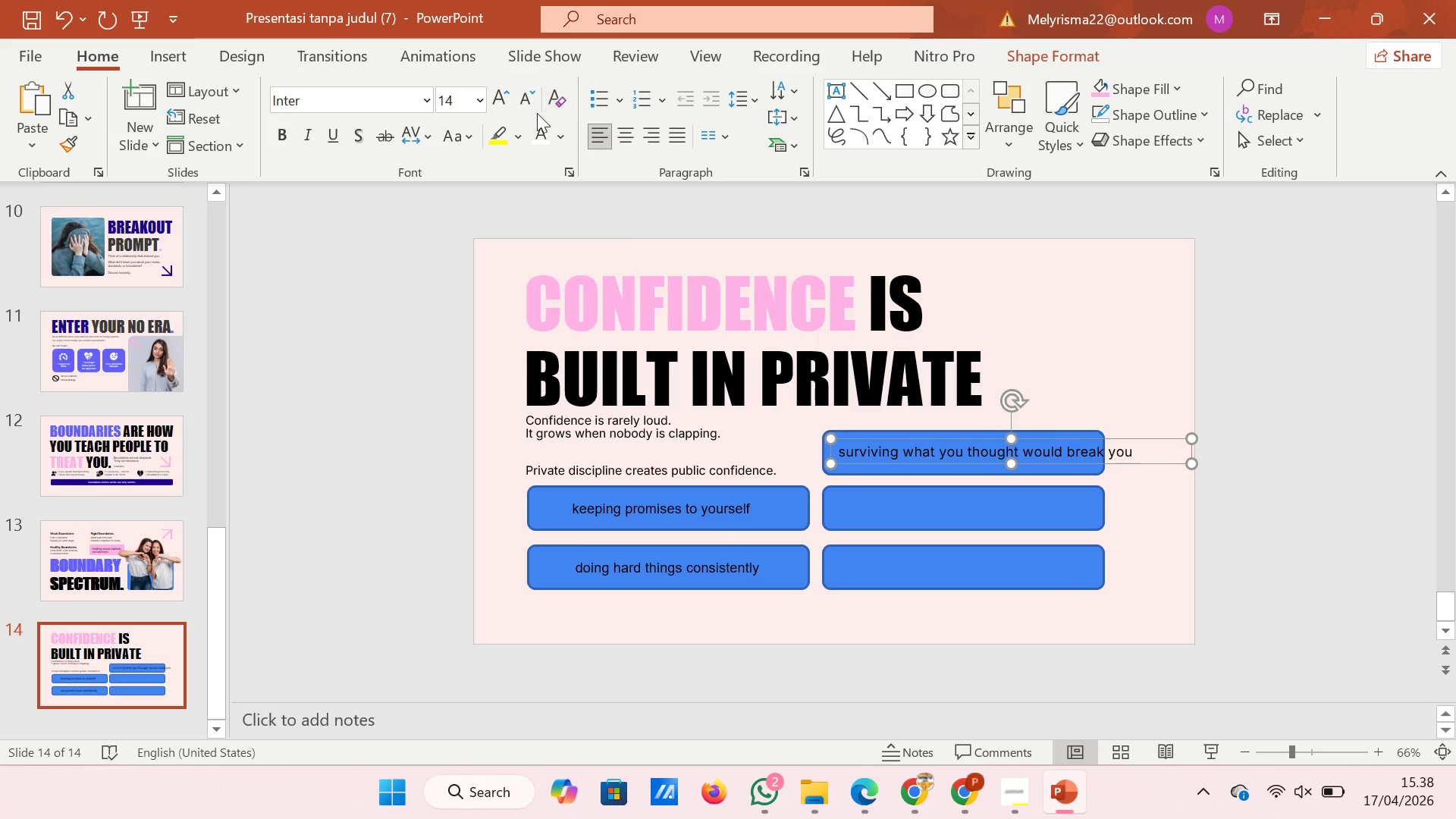 
left_click([518, 100])
 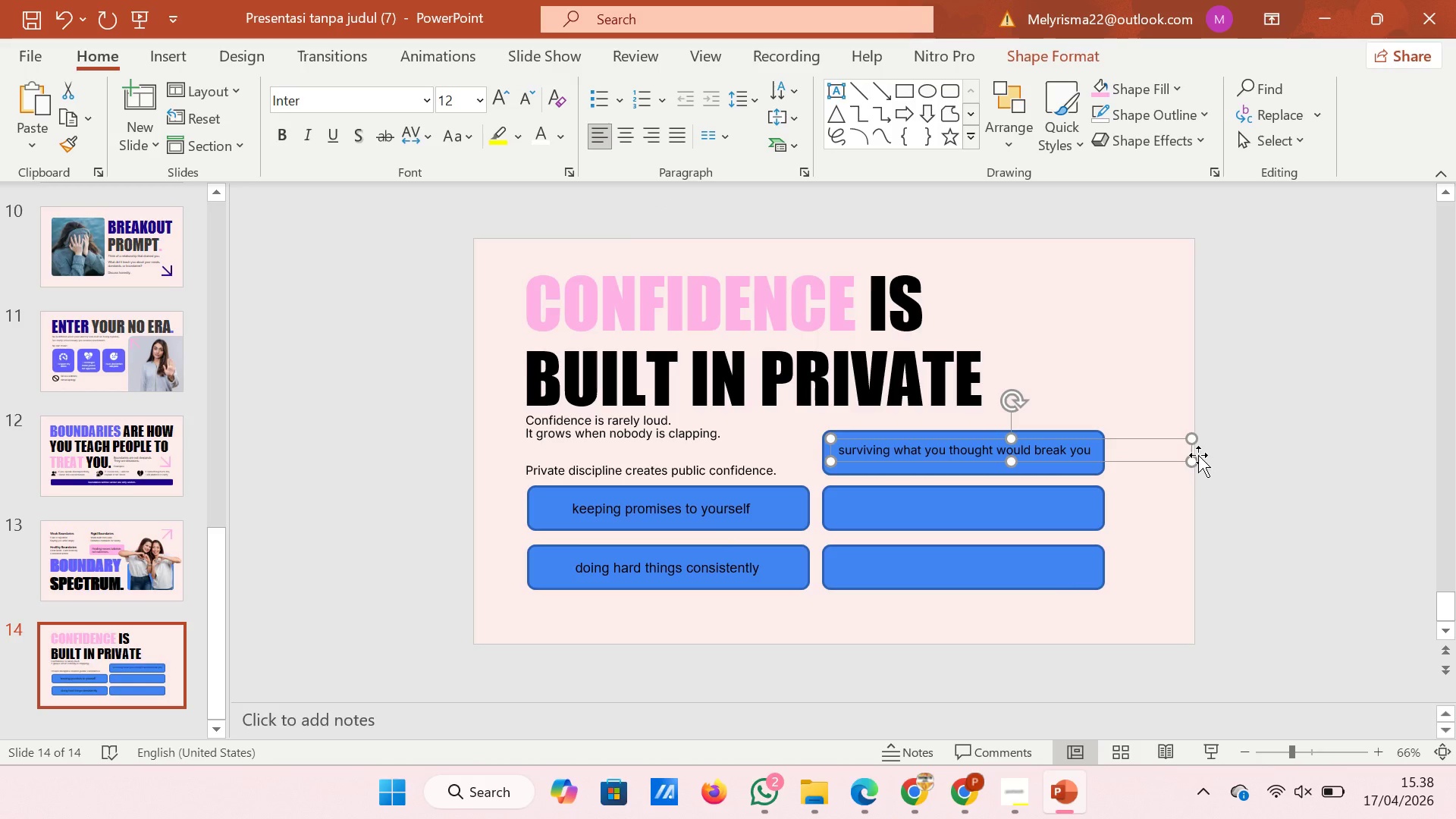 
left_click_drag(start_coordinate=[1187, 463], to_coordinate=[1100, 462])
 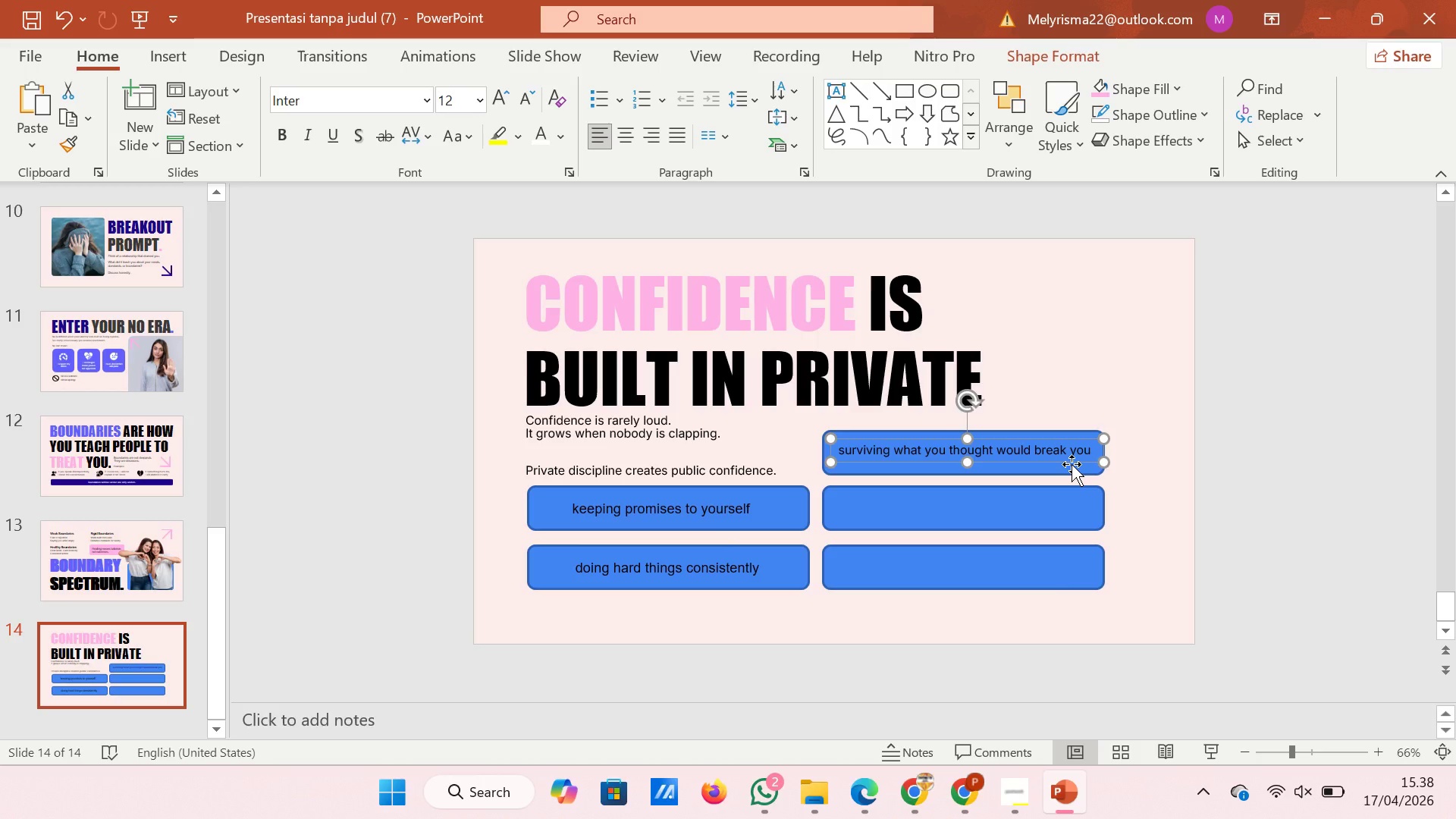 
left_click_drag(start_coordinate=[1072, 464], to_coordinate=[1068, 464])
 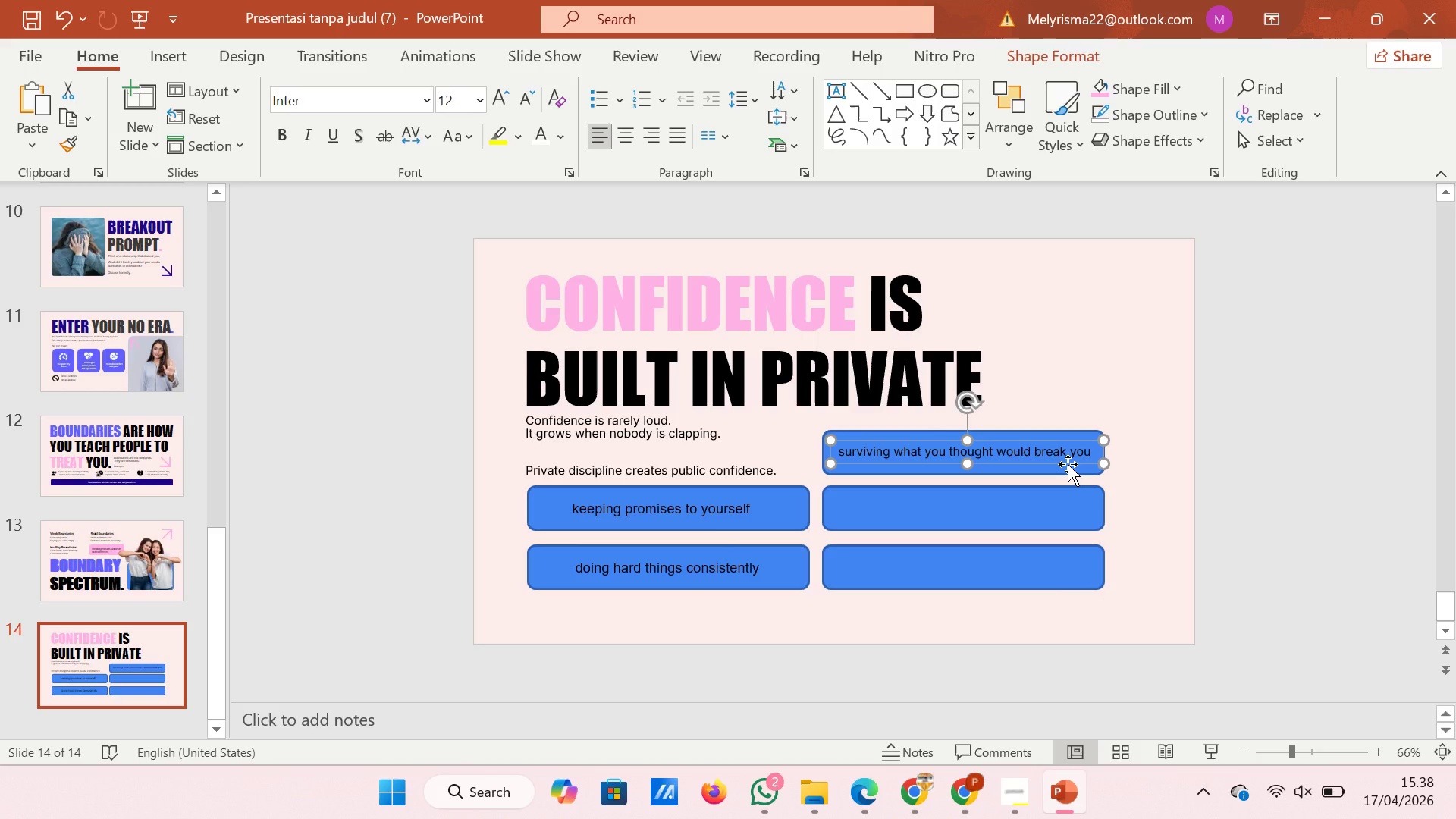 
key(ArrowLeft)
 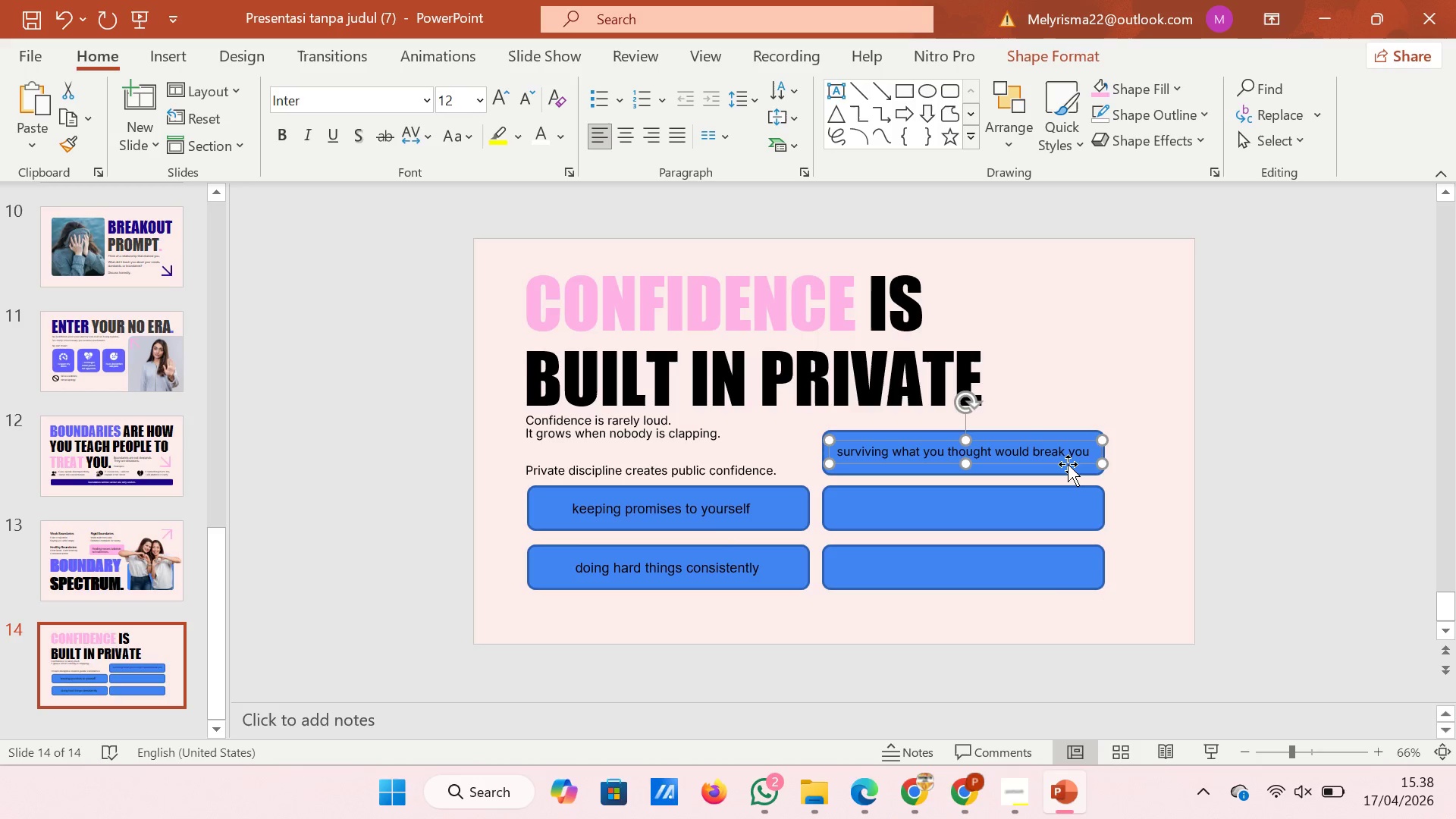 
key(ArrowLeft)
 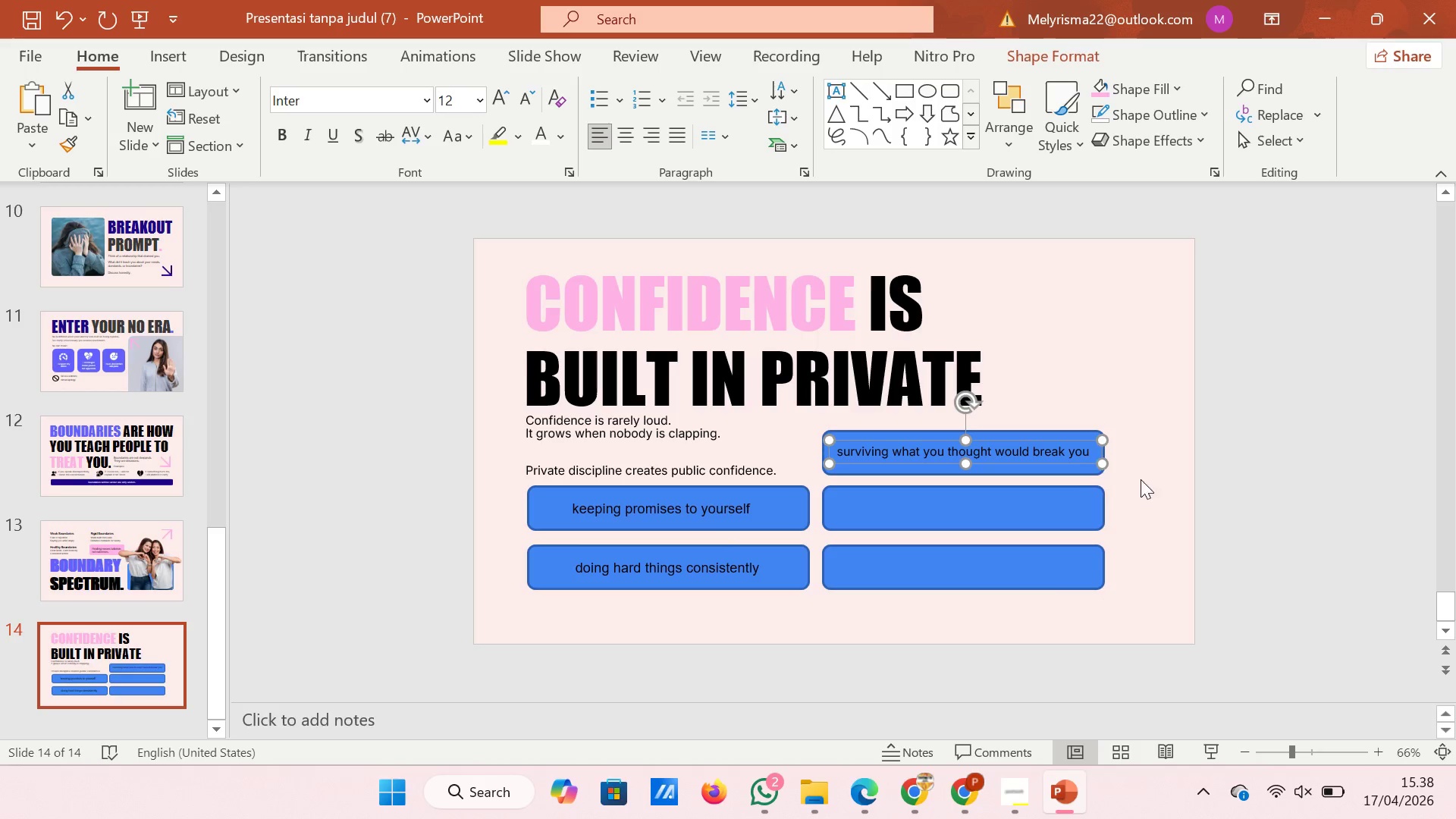 
left_click([1215, 477])
 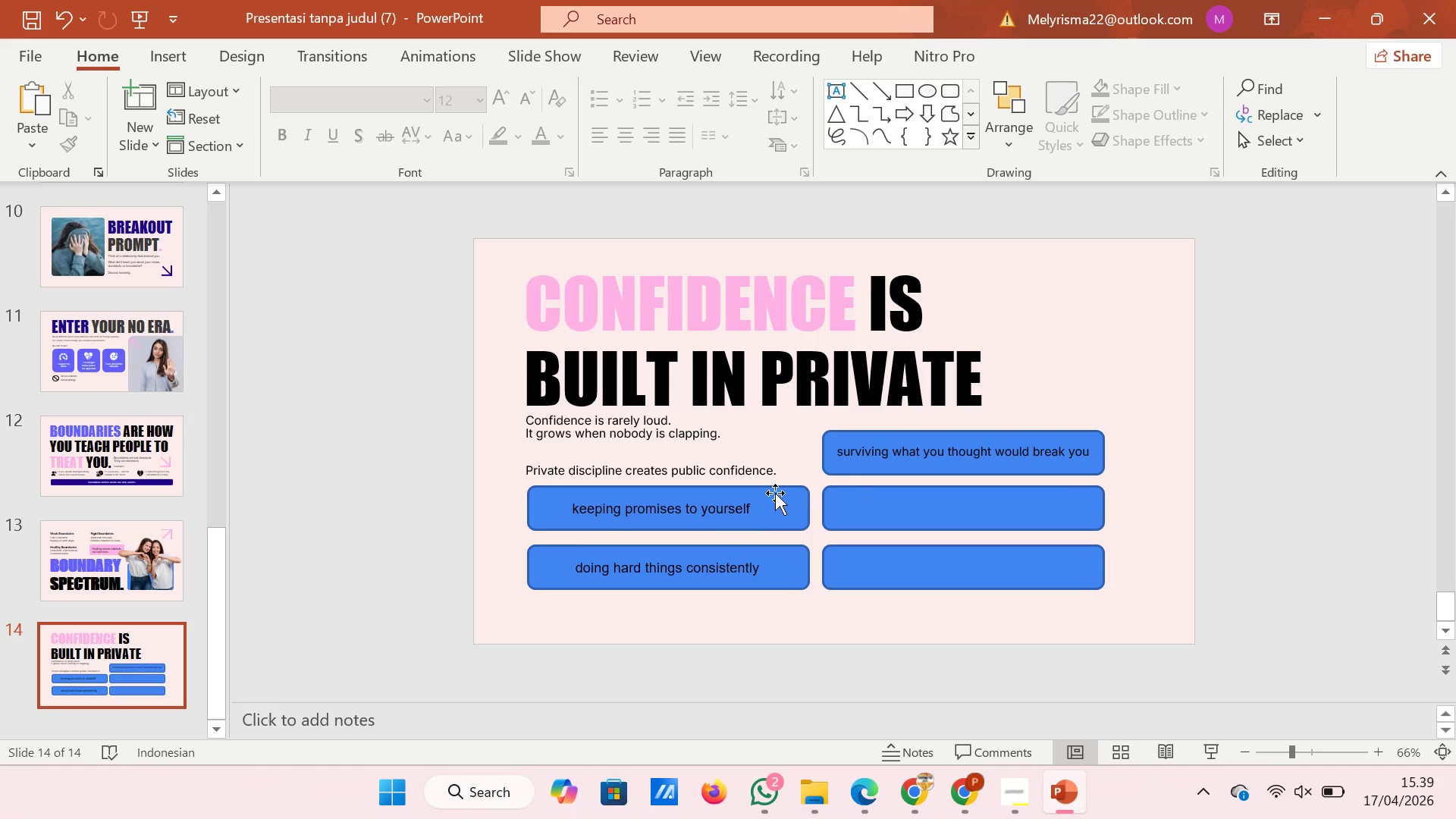 
left_click([717, 514])
 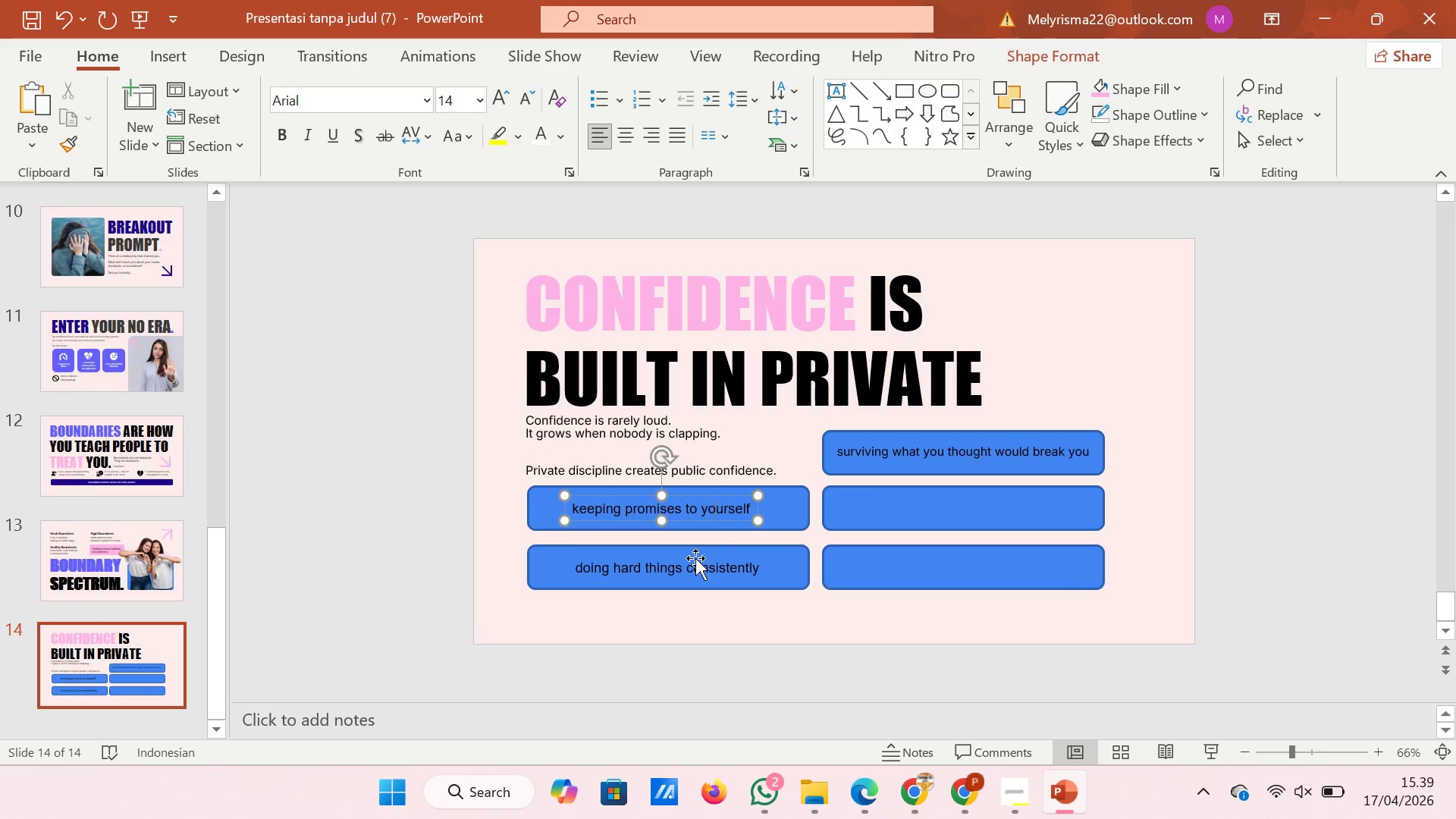 
hold_key(key=ShiftRight, duration=1.06)
left_click([695, 563])
 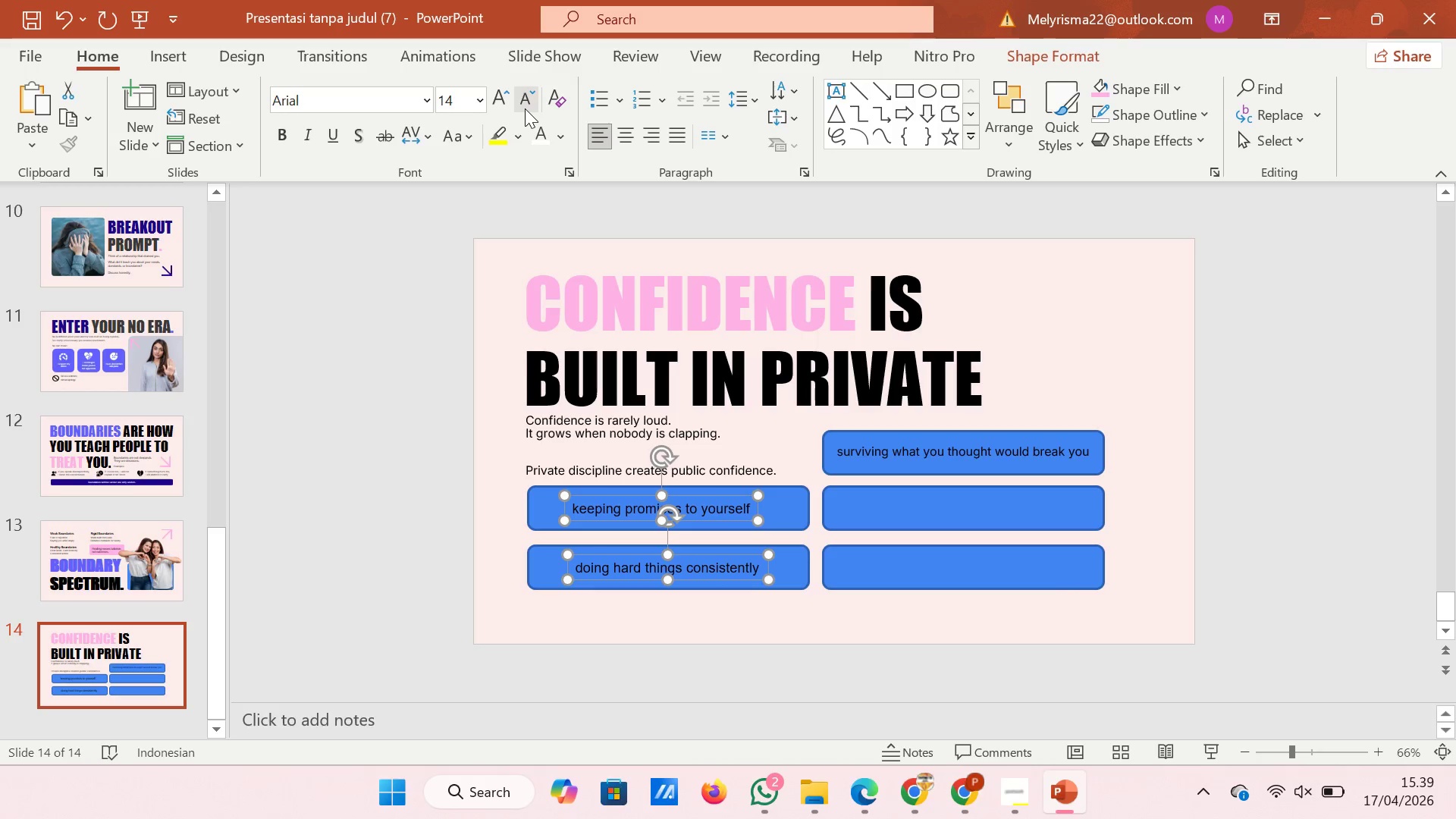 
left_click([525, 108])
 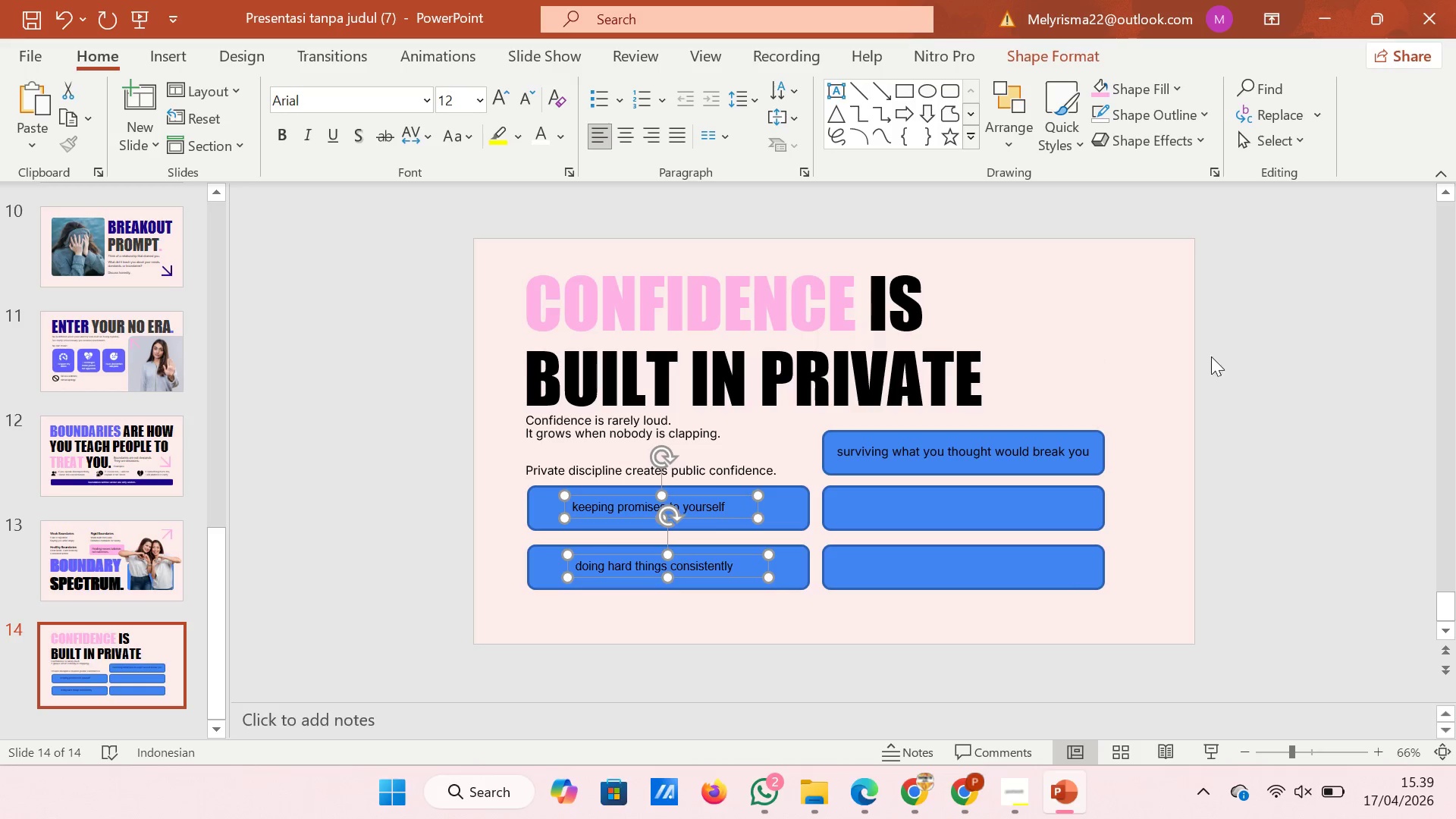 
left_click([1254, 343])
 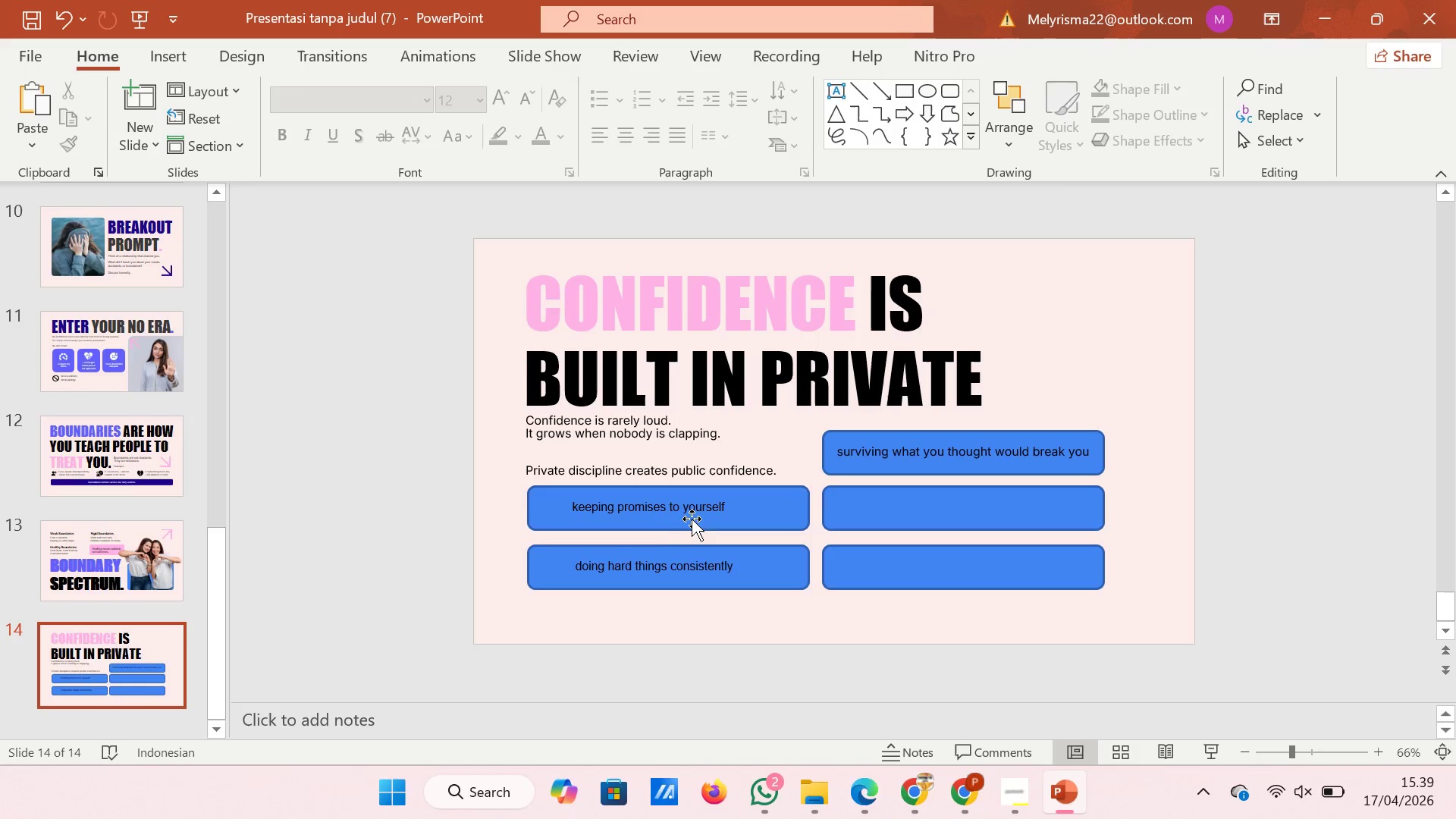 
left_click([692, 519])
 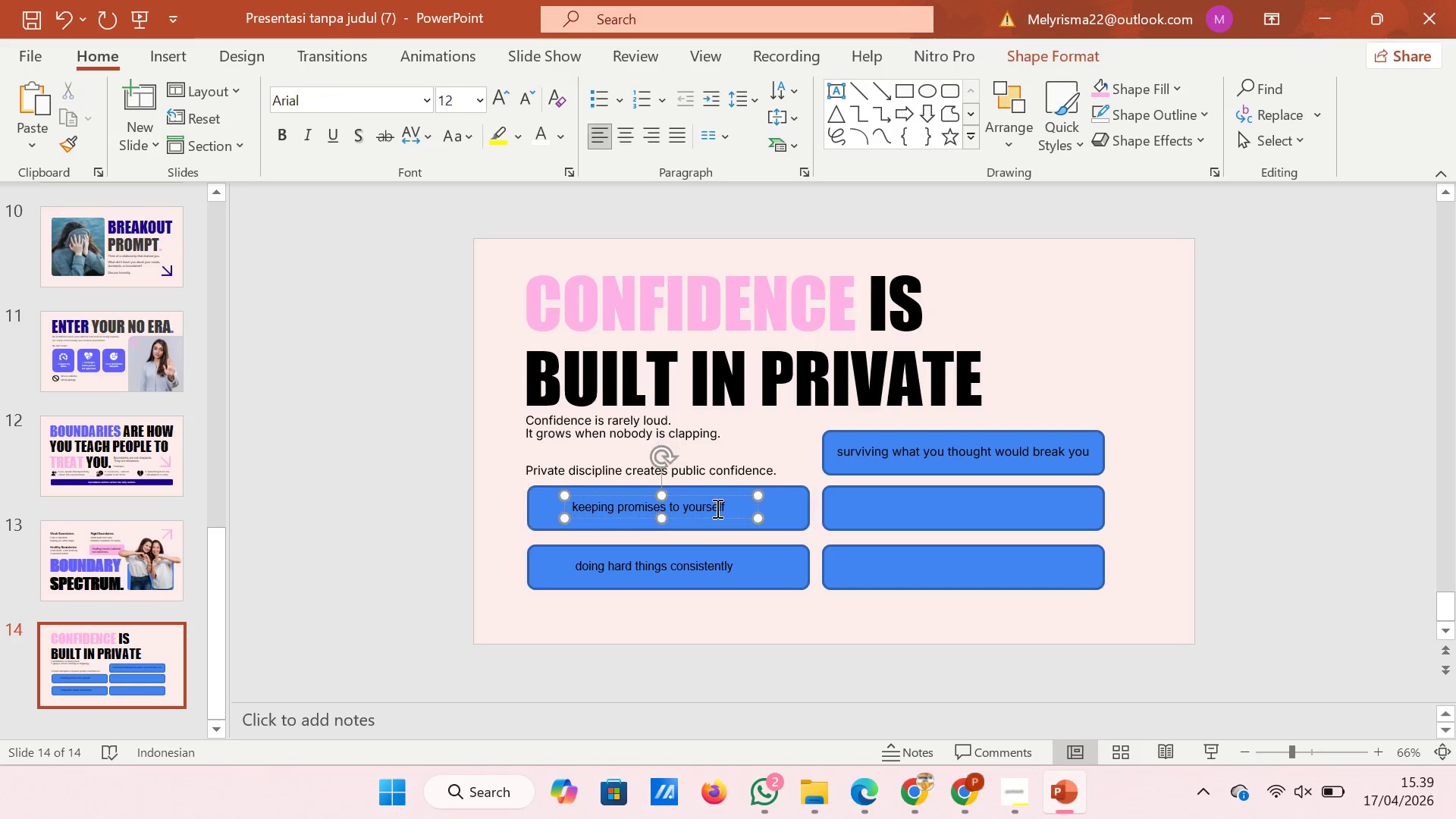 
left_click([716, 508])
 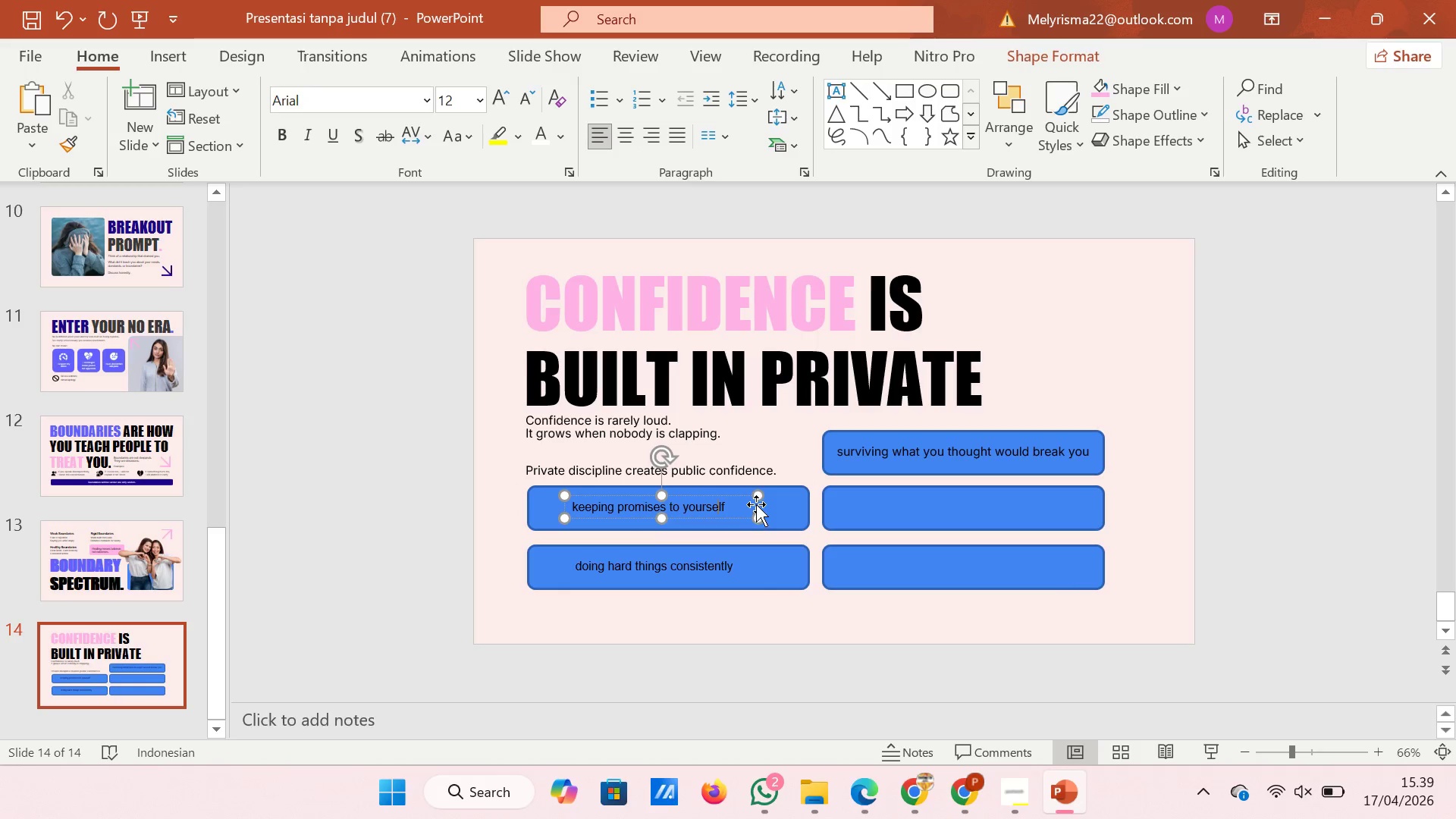 
left_click([756, 504])
 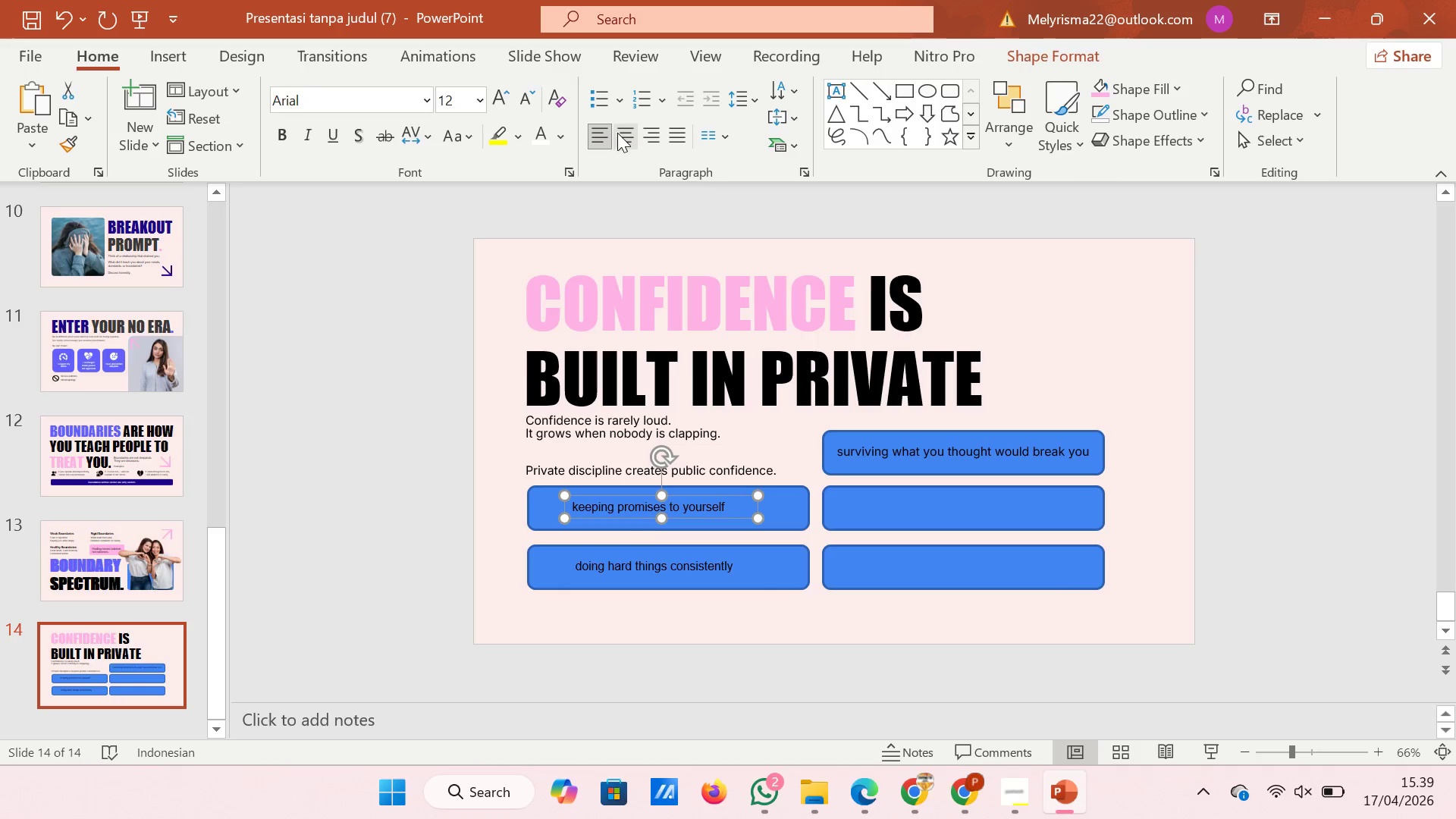 
left_click([618, 136])
 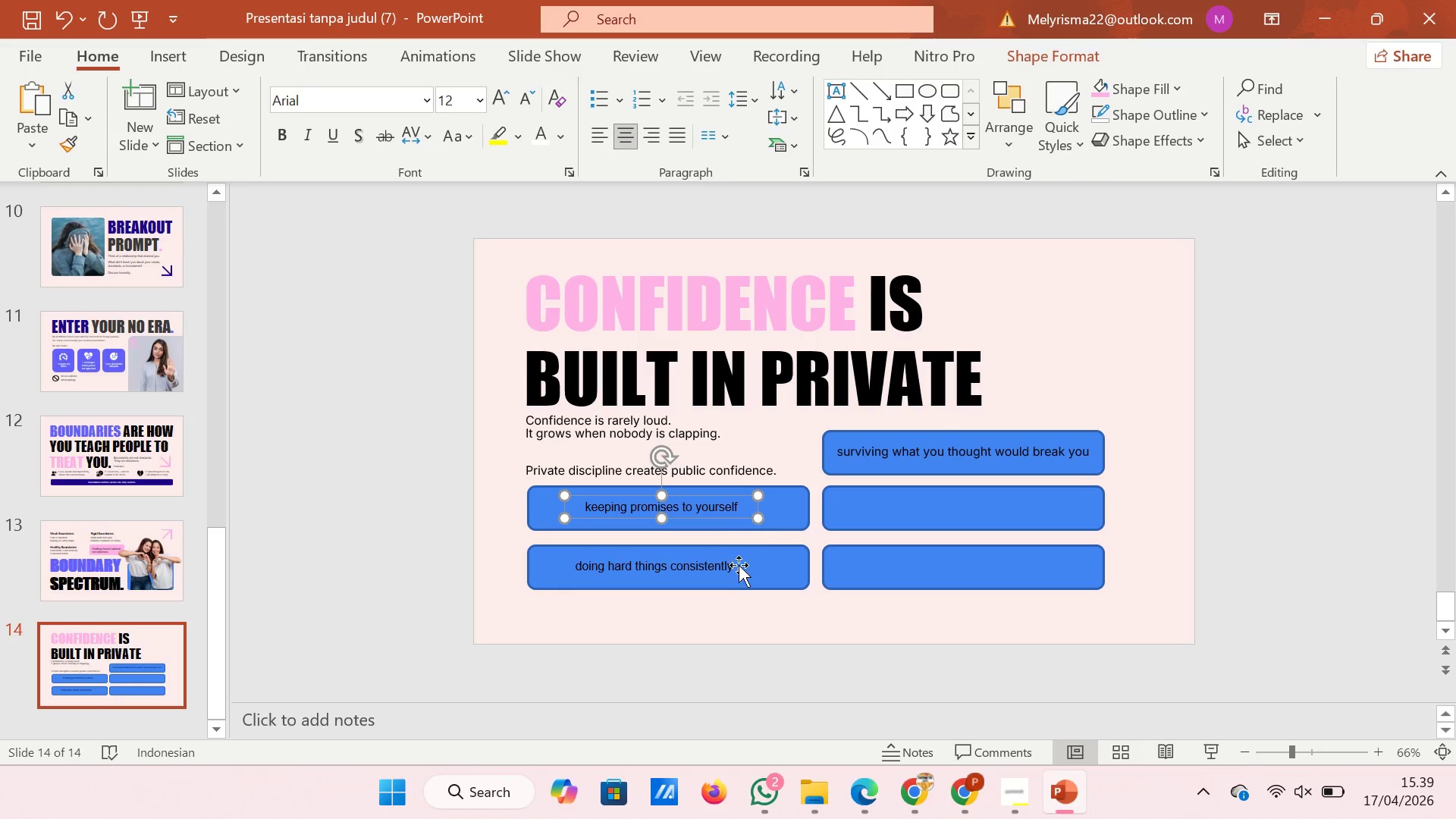 
left_click([739, 569])
 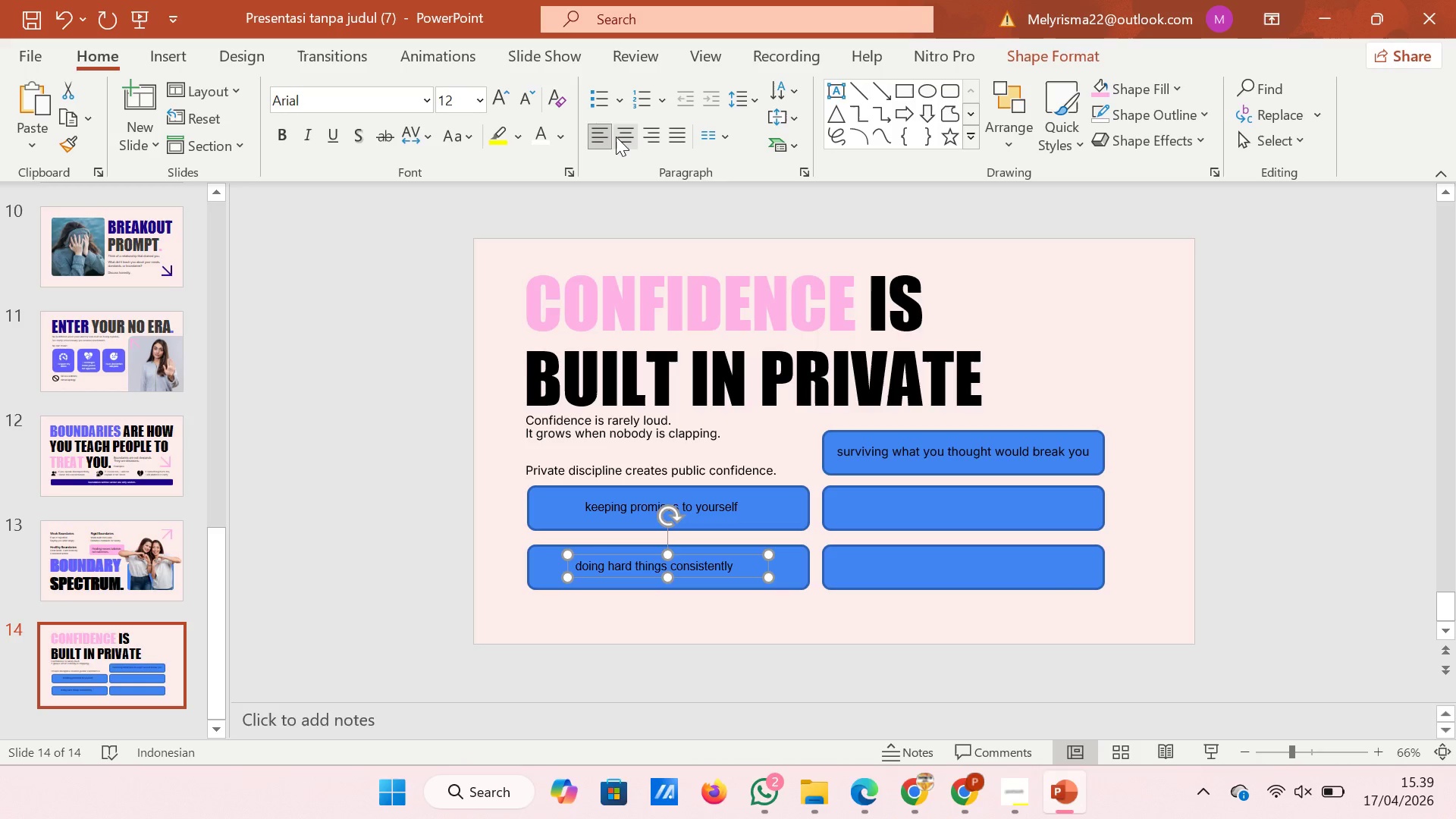 
left_click([616, 139])
 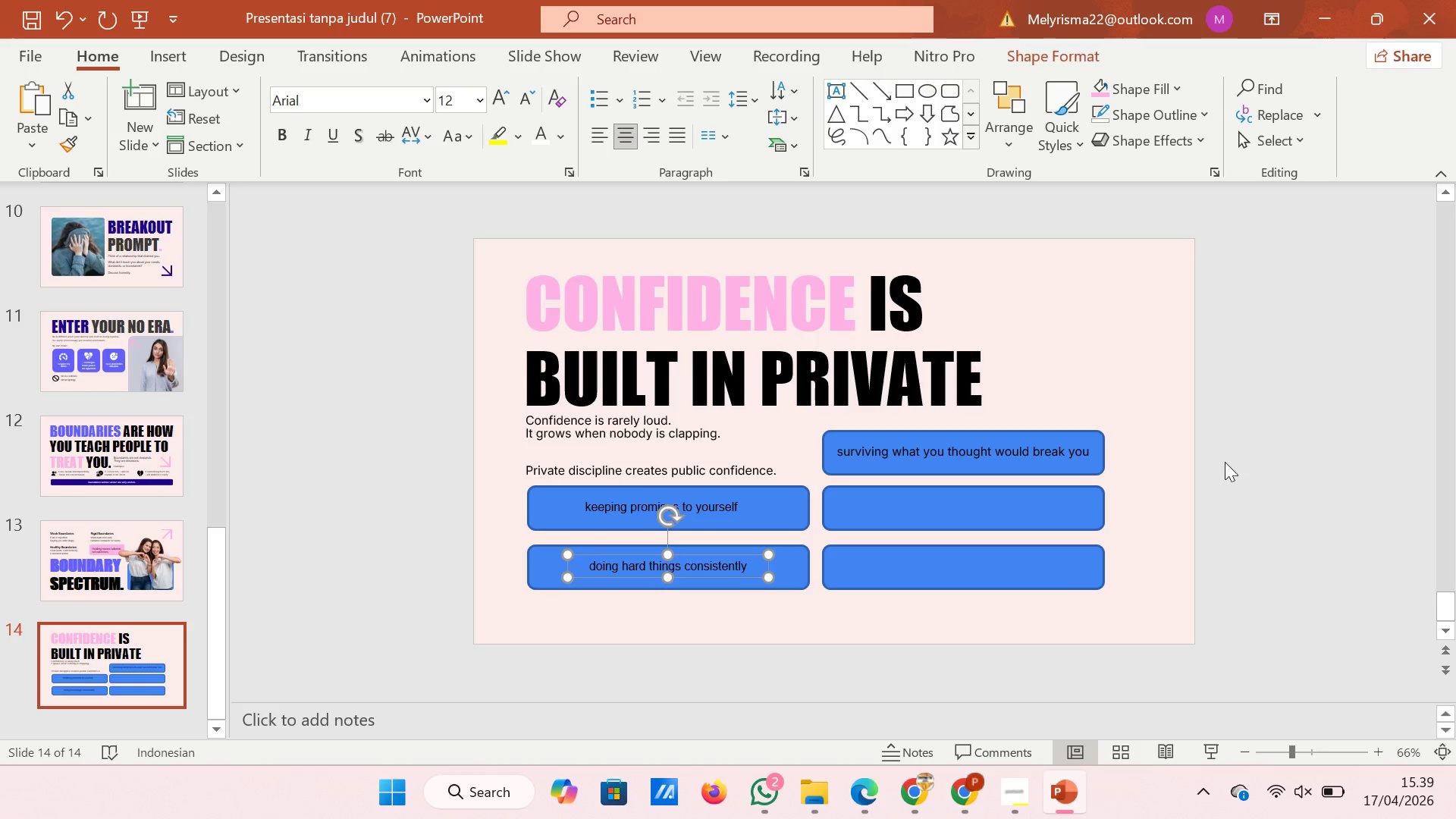 
left_click([1228, 460])
 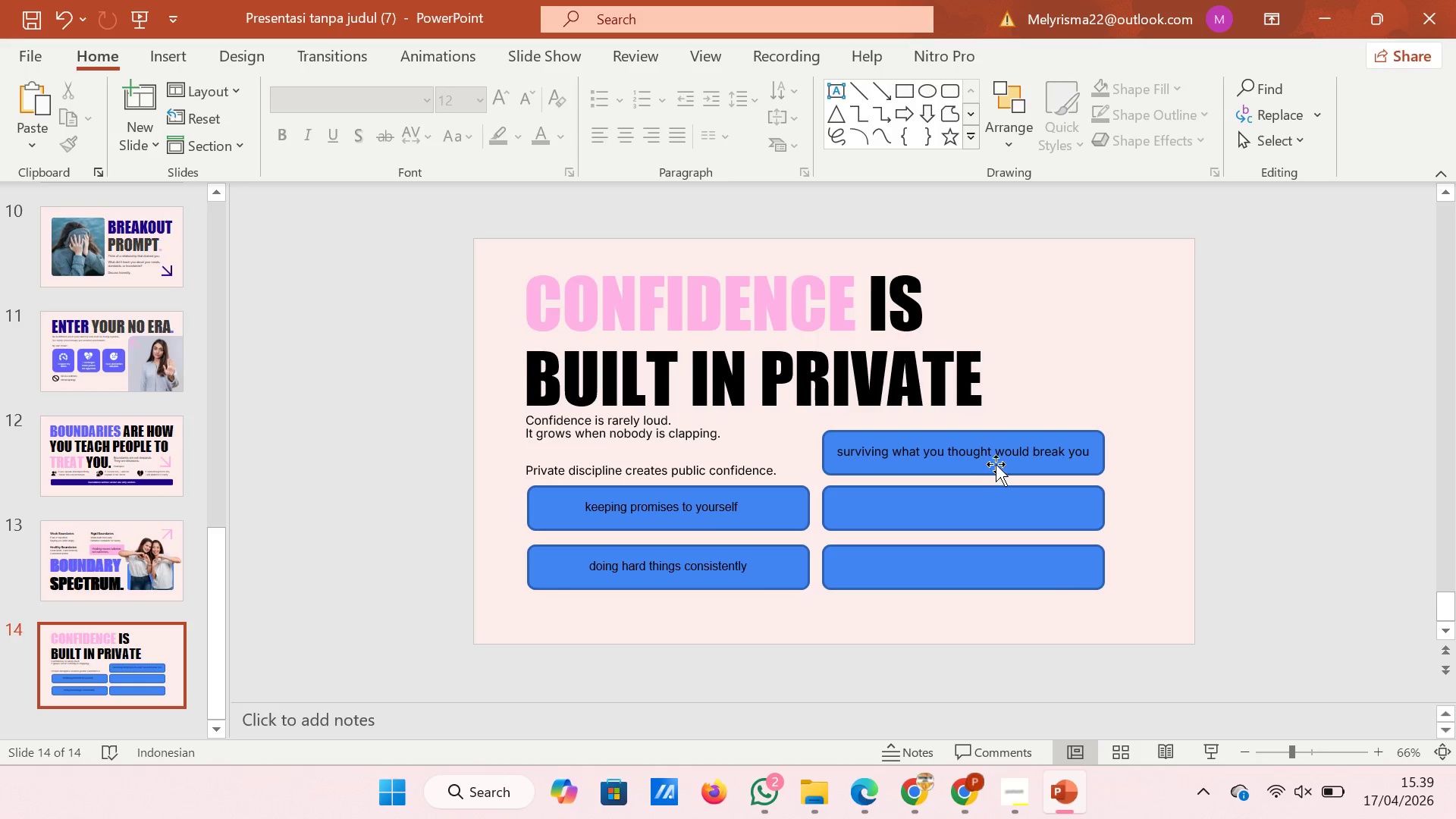 
left_click([697, 512])
 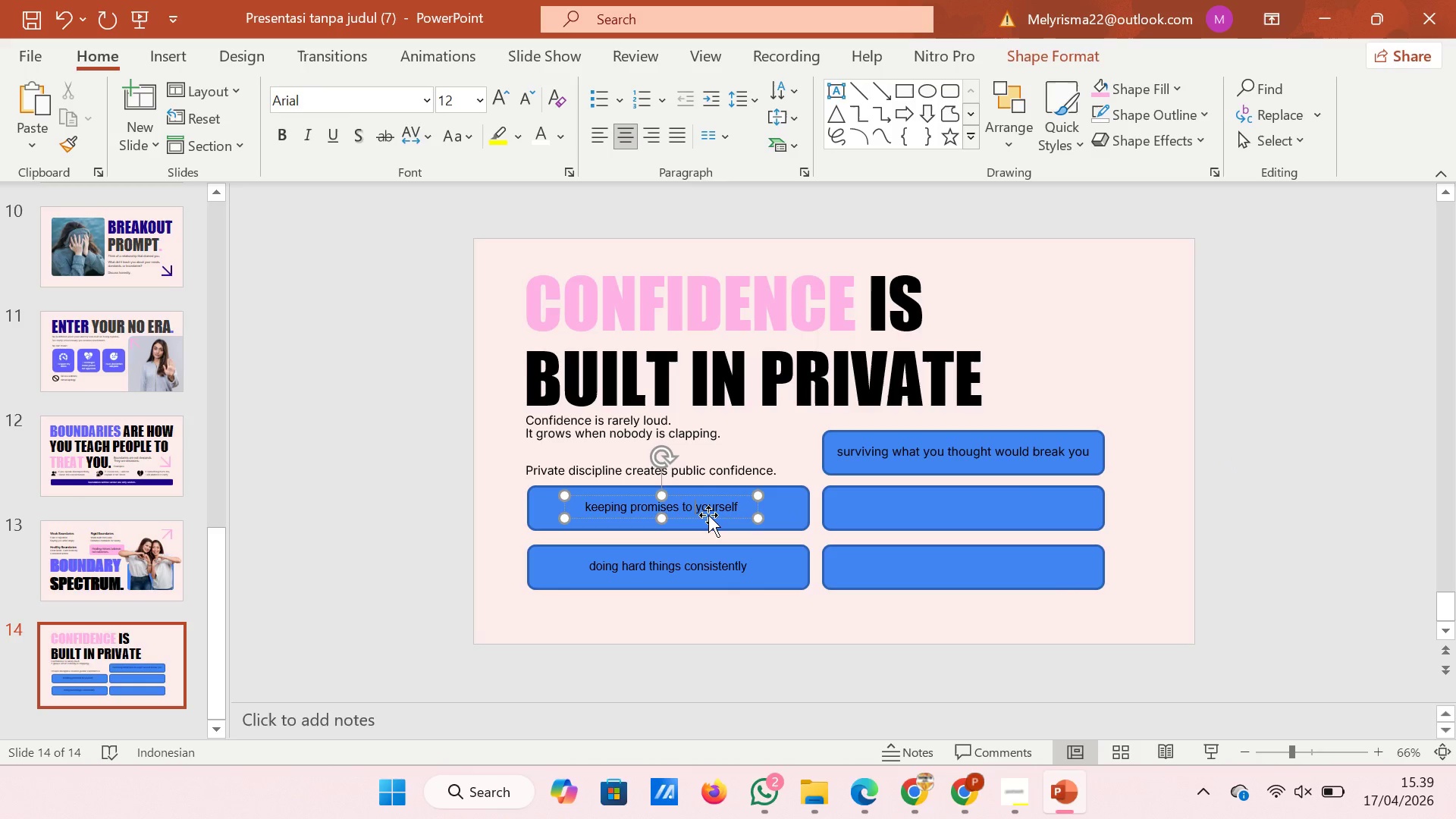 
left_click_drag(start_coordinate=[708, 515], to_coordinate=[716, 515])
 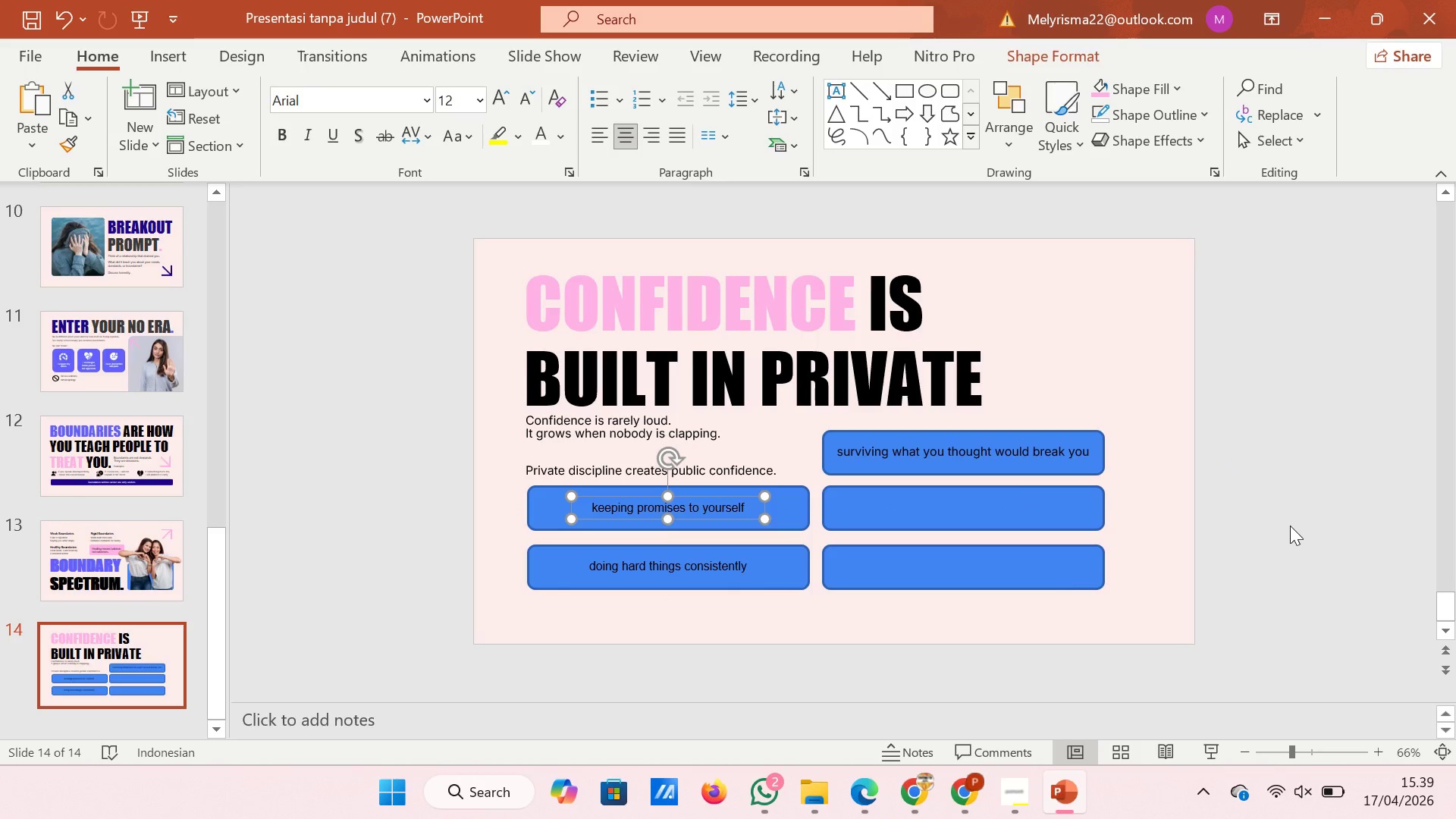 
left_click([1290, 526])
 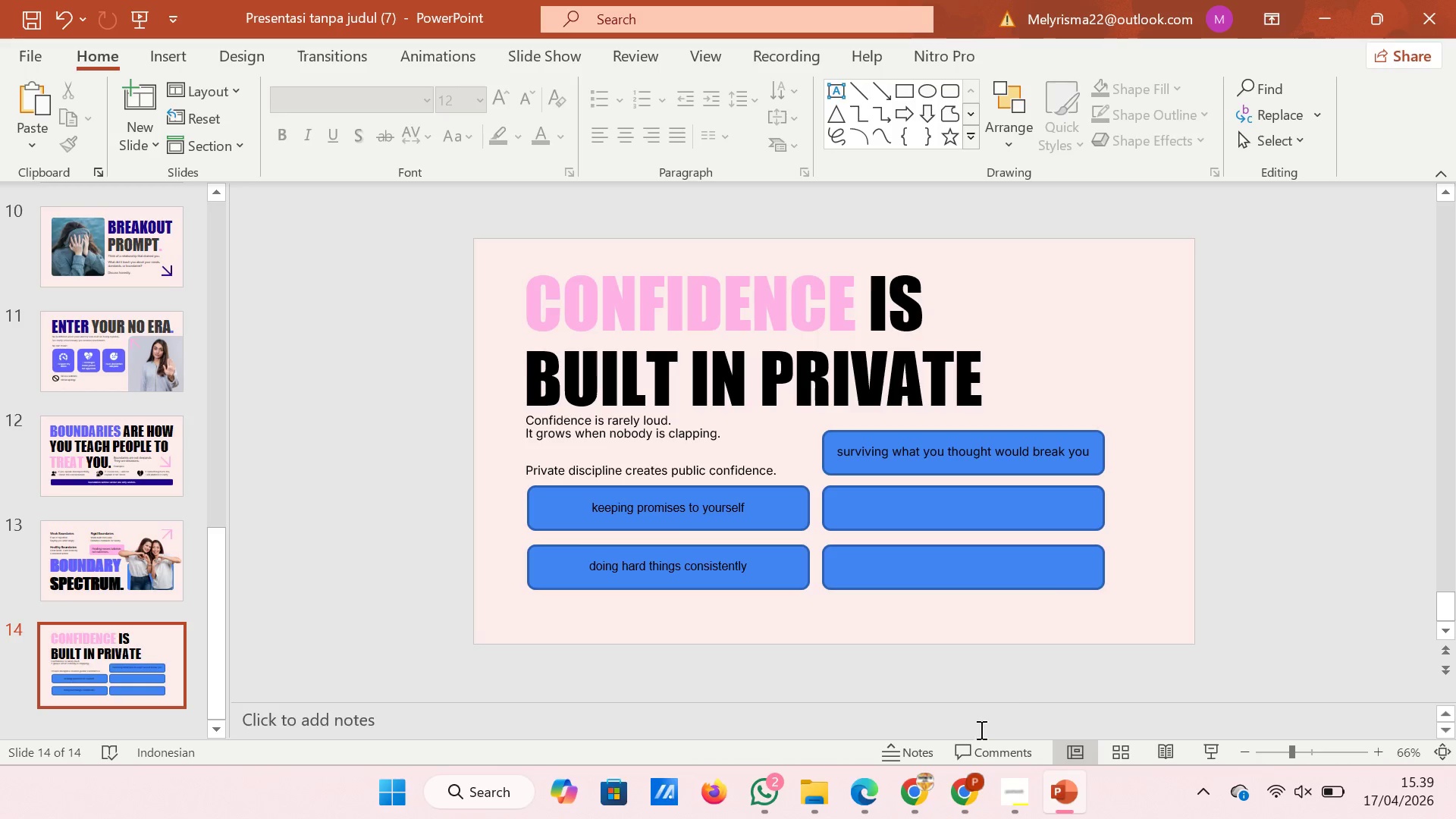 
left_click_drag(start_coordinate=[961, 766], to_coordinate=[961, 779])
 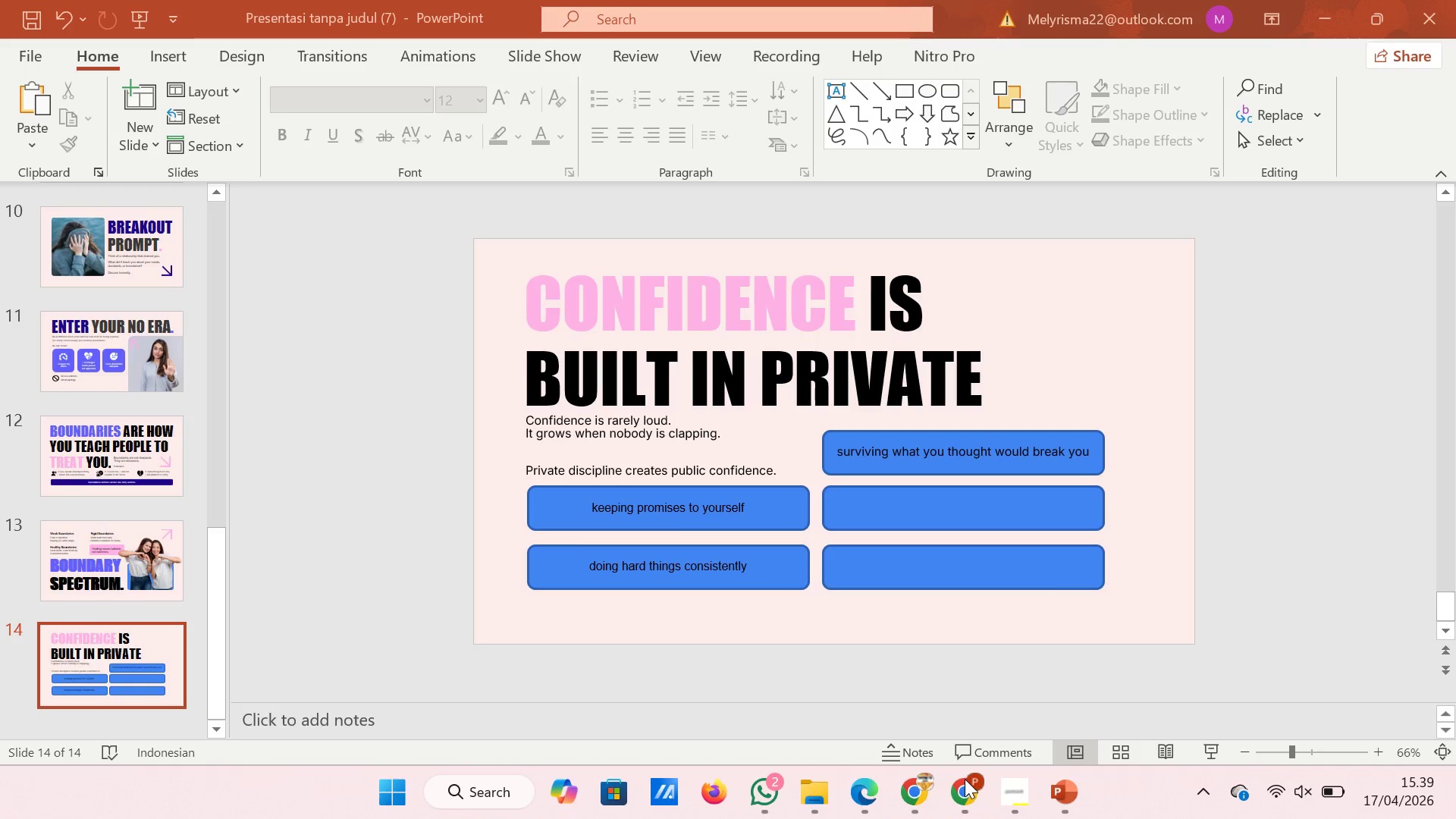 
left_click([965, 778])
 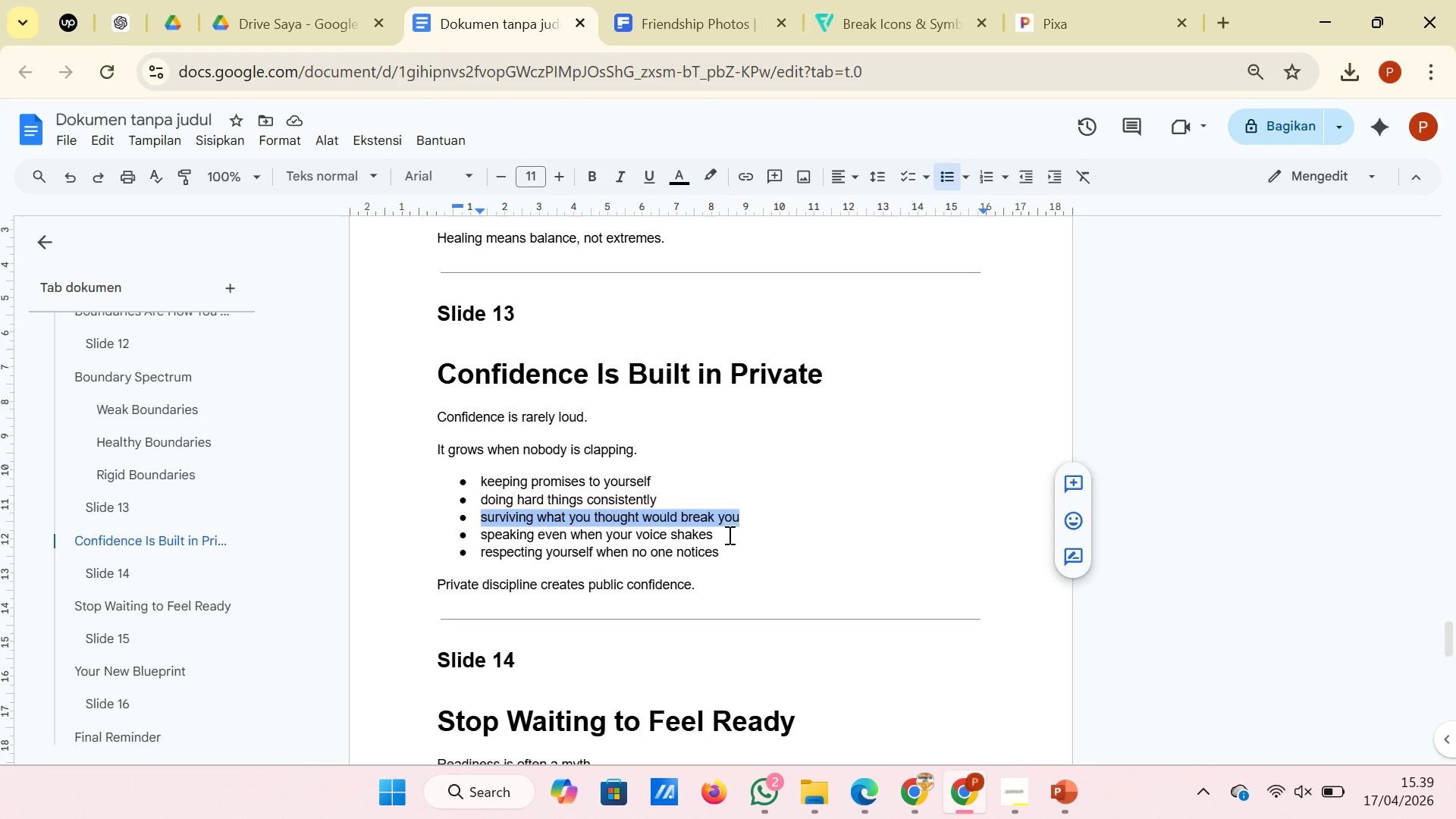 
left_click_drag(start_coordinate=[728, 540], to_coordinate=[479, 530])
 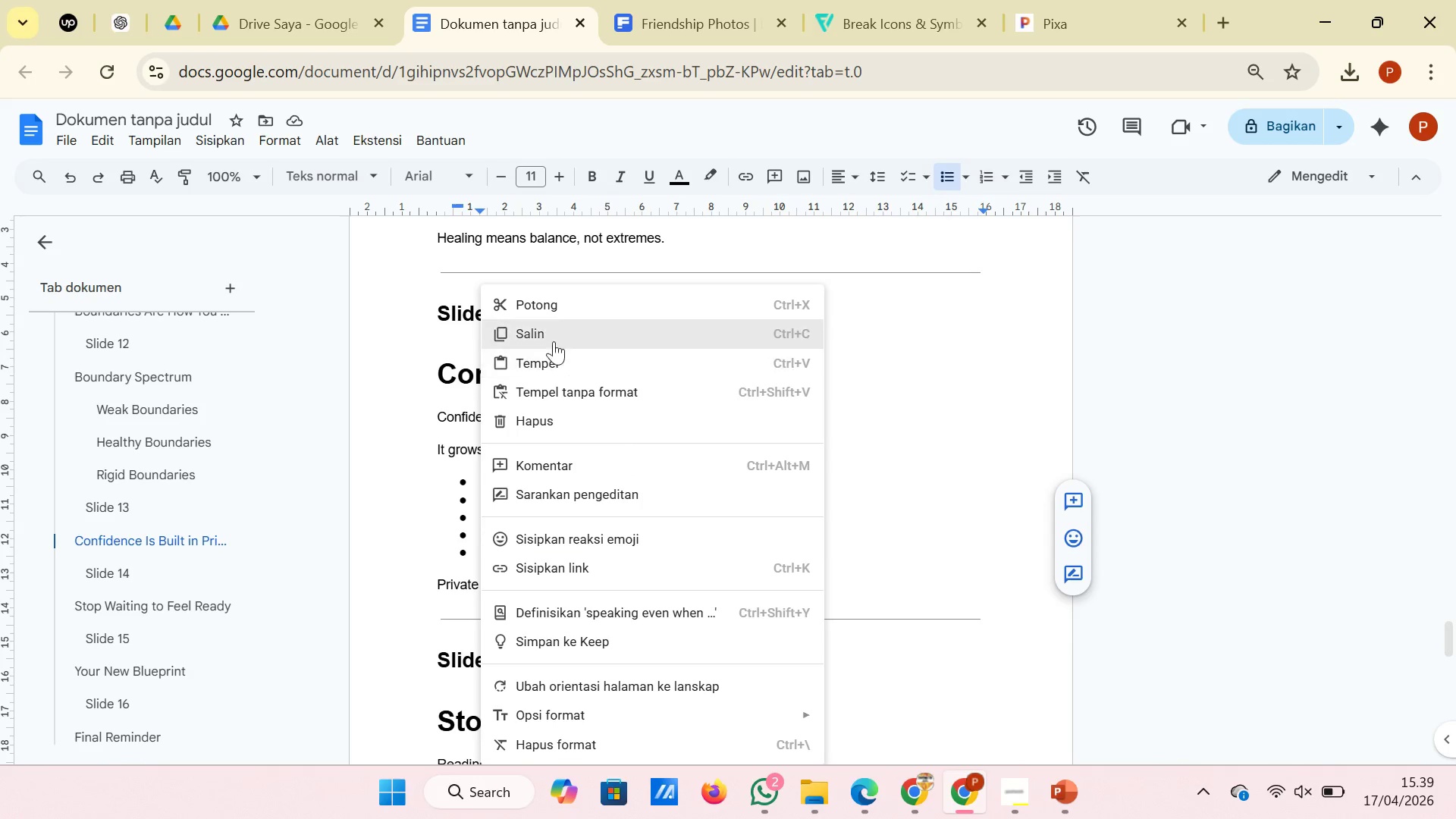 
left_click([559, 331])
 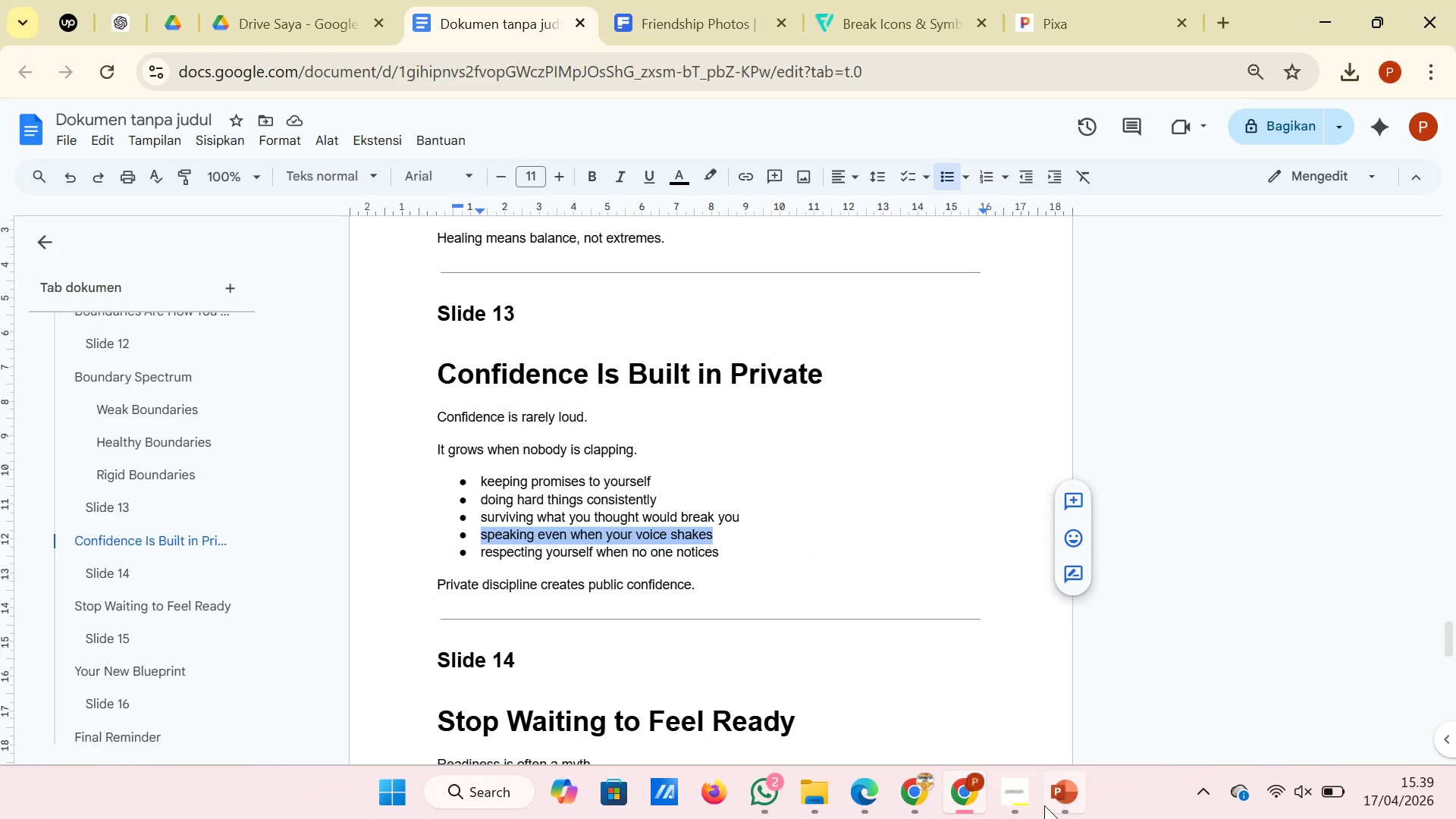 
left_click([1048, 805])
 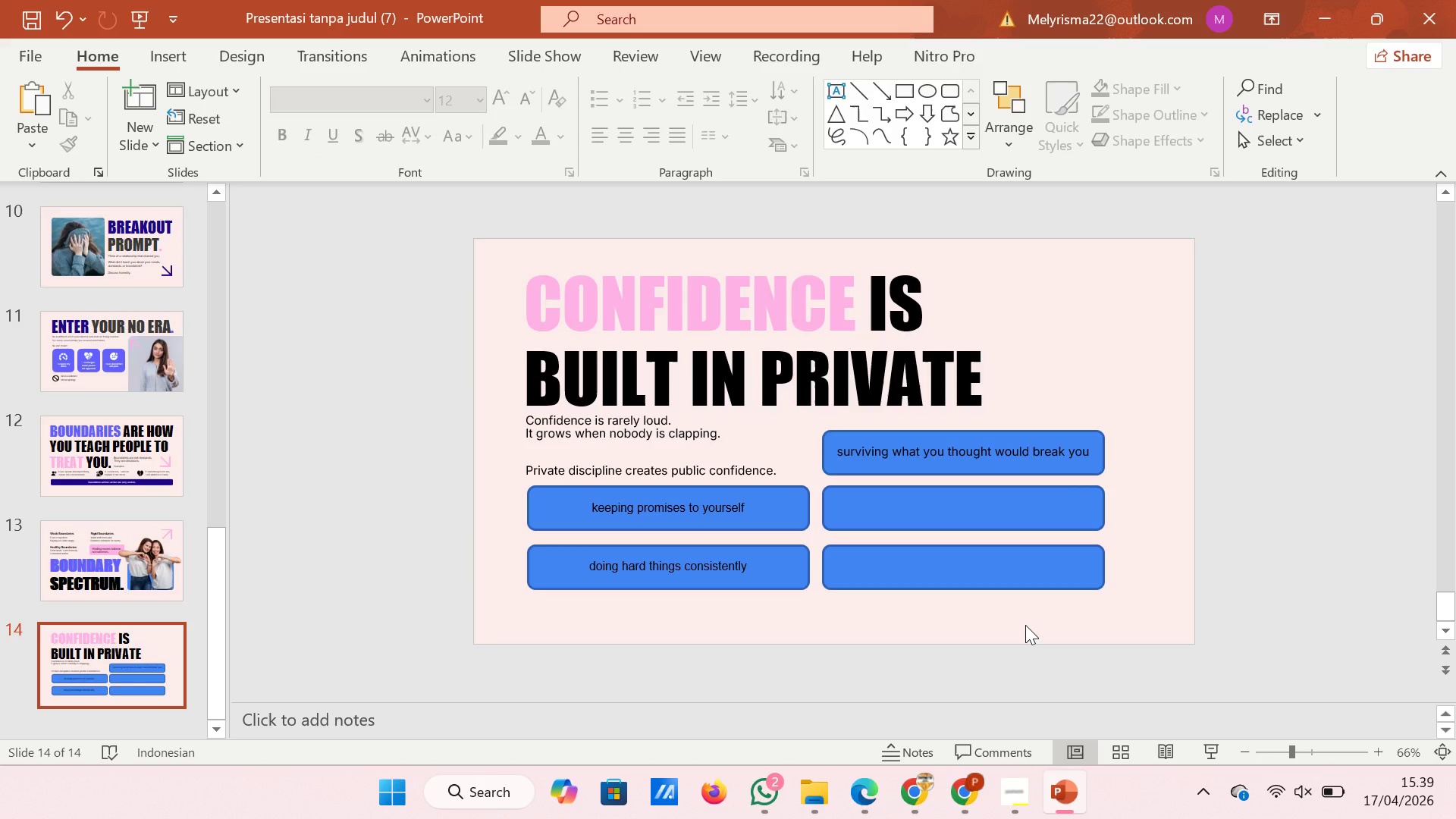 
right_click([1025, 625])
 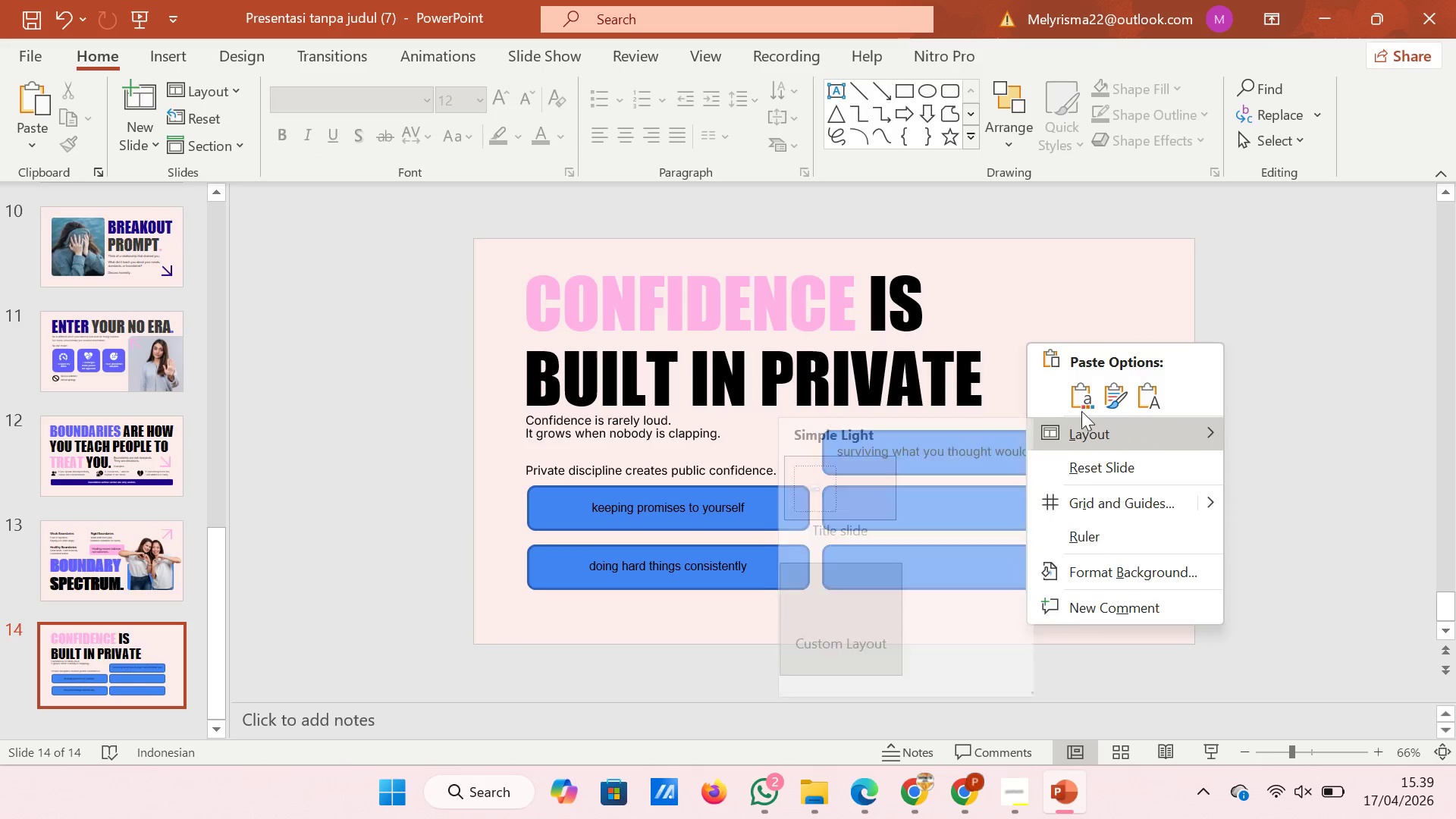 
left_click([1087, 400])
 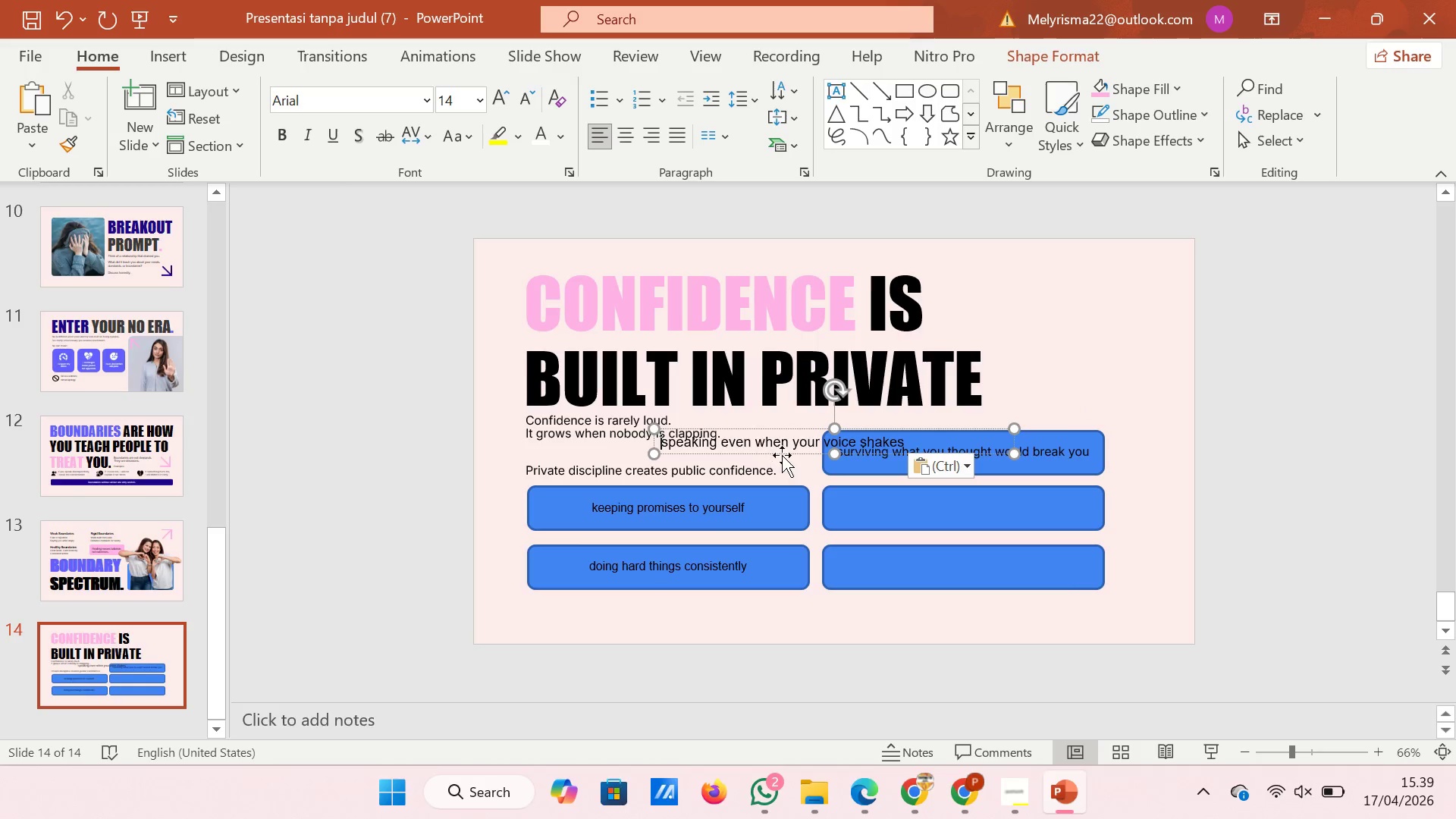 
left_click_drag(start_coordinate=[783, 453], to_coordinate=[962, 519])
 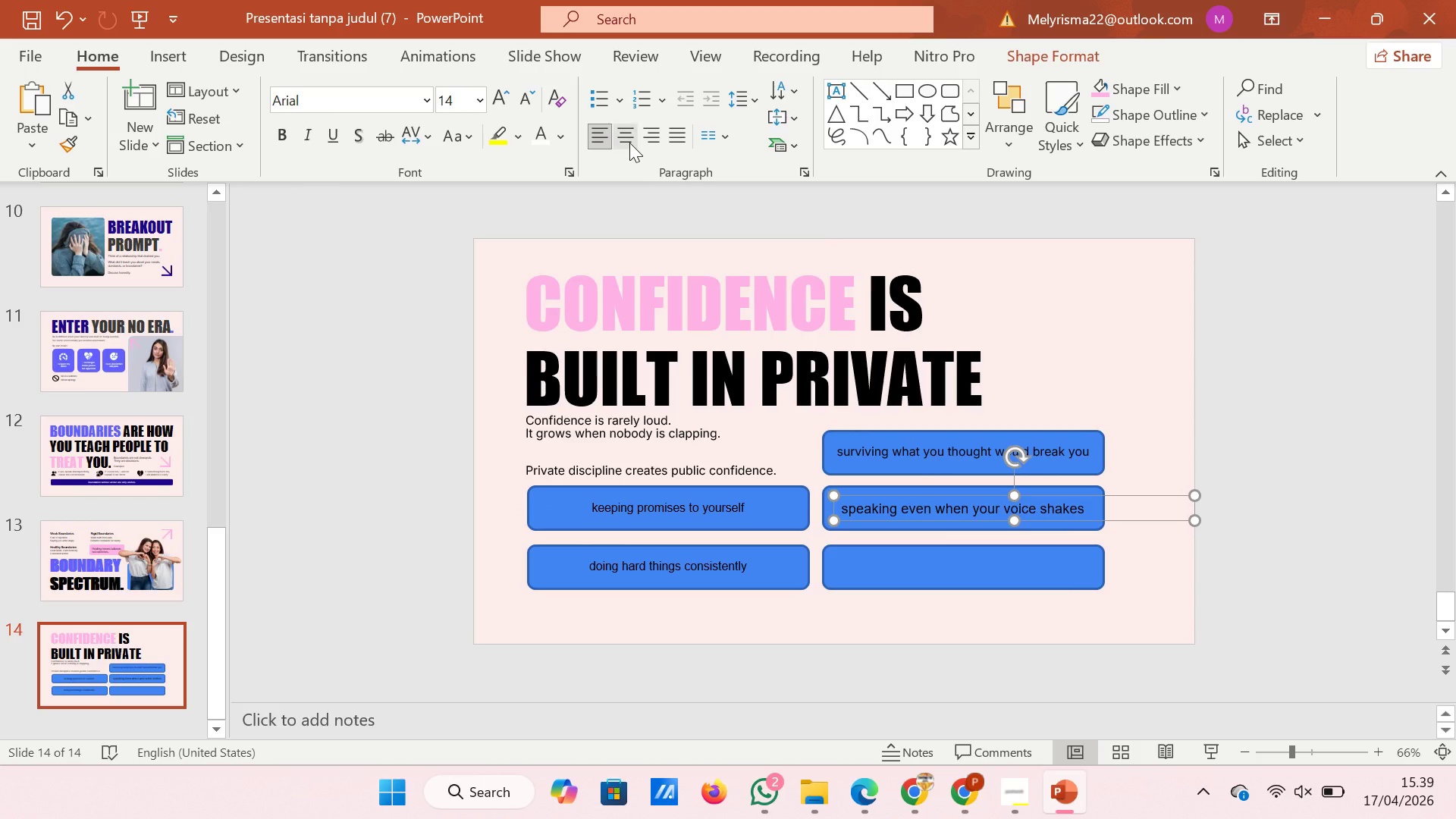 
left_click([629, 143])
 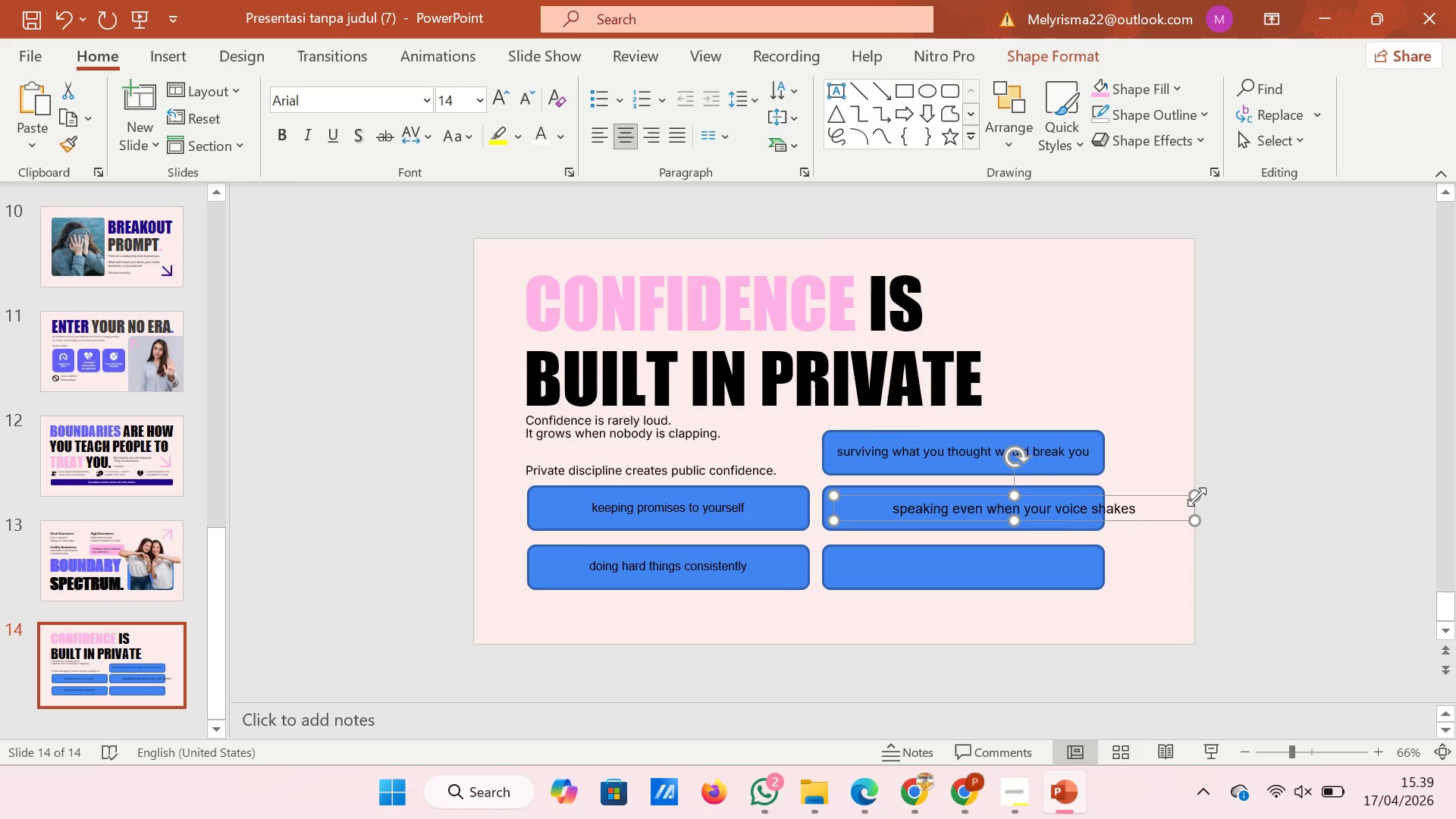 
left_click_drag(start_coordinate=[1197, 497], to_coordinate=[1094, 496])
 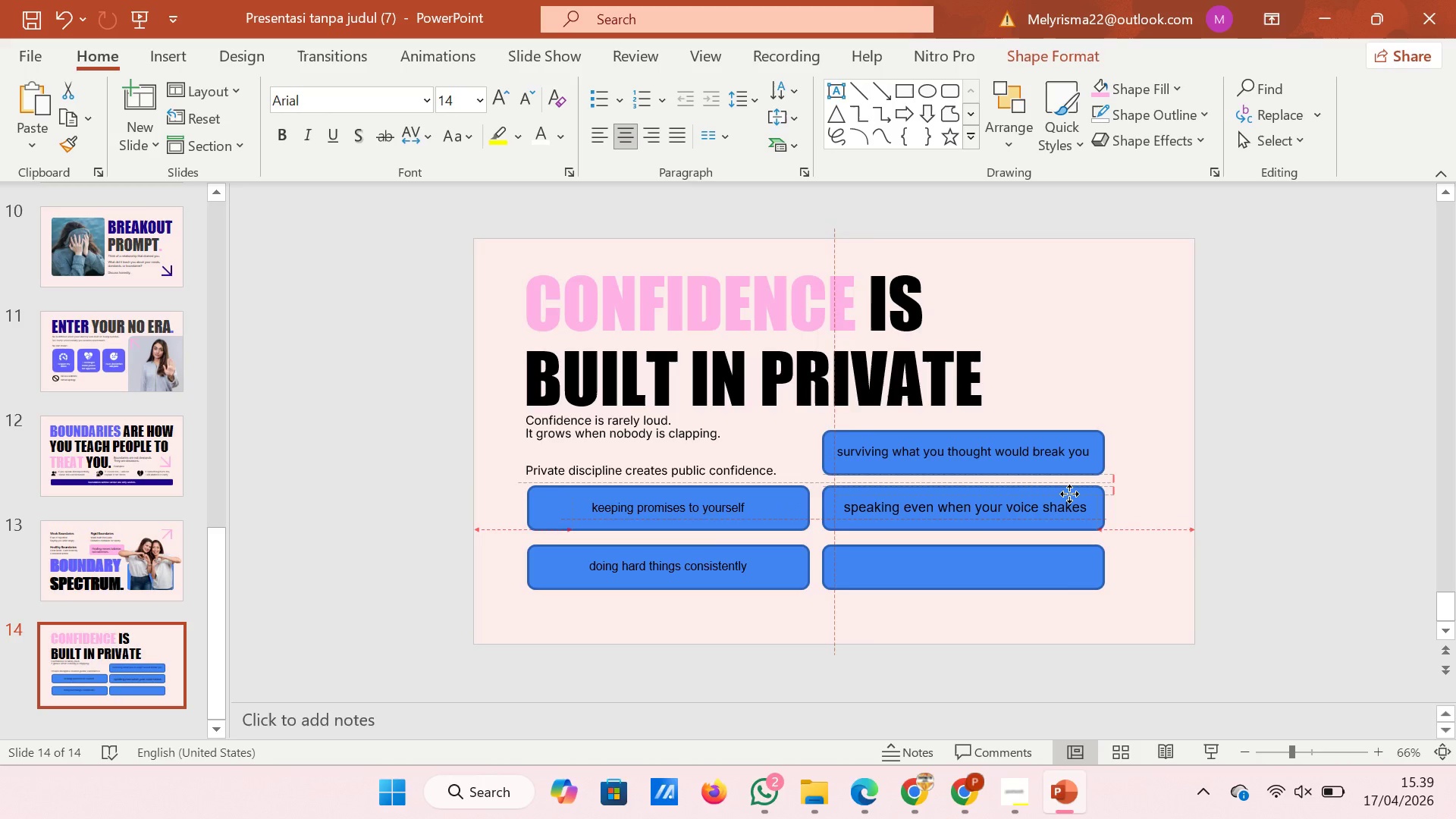 
wait(8.69)
 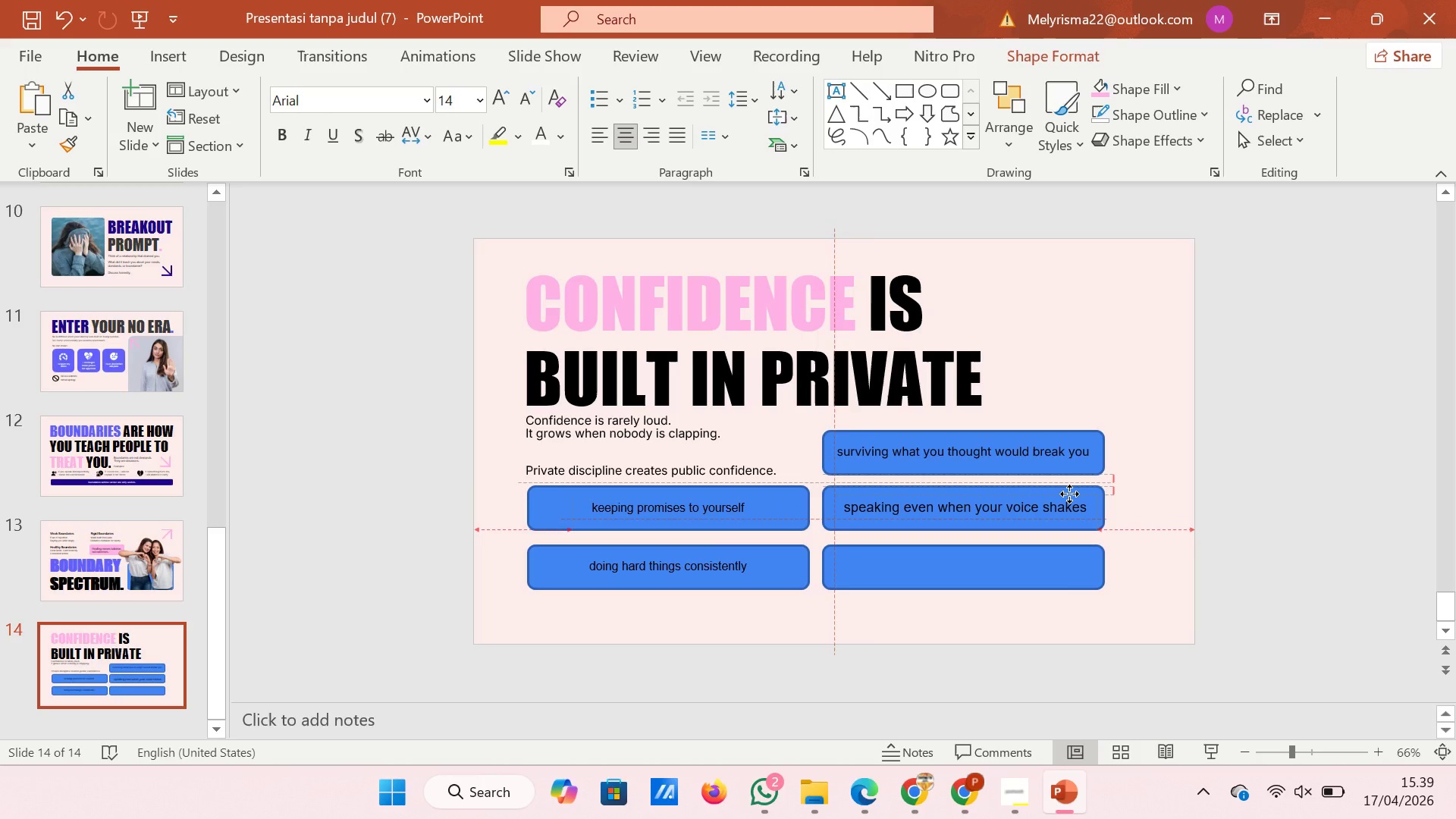 
left_click([1069, 494])
 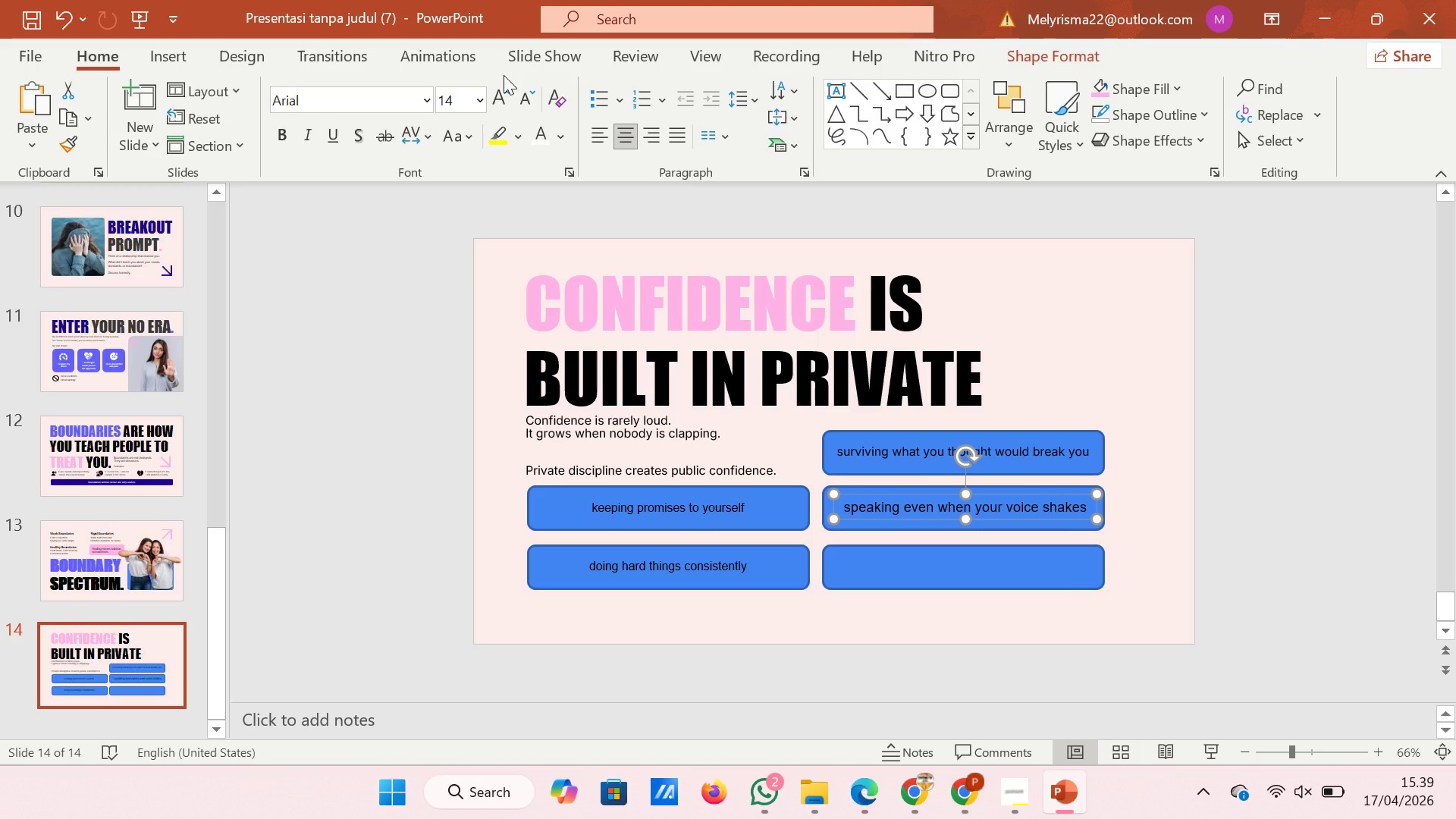 
left_click([513, 98])
 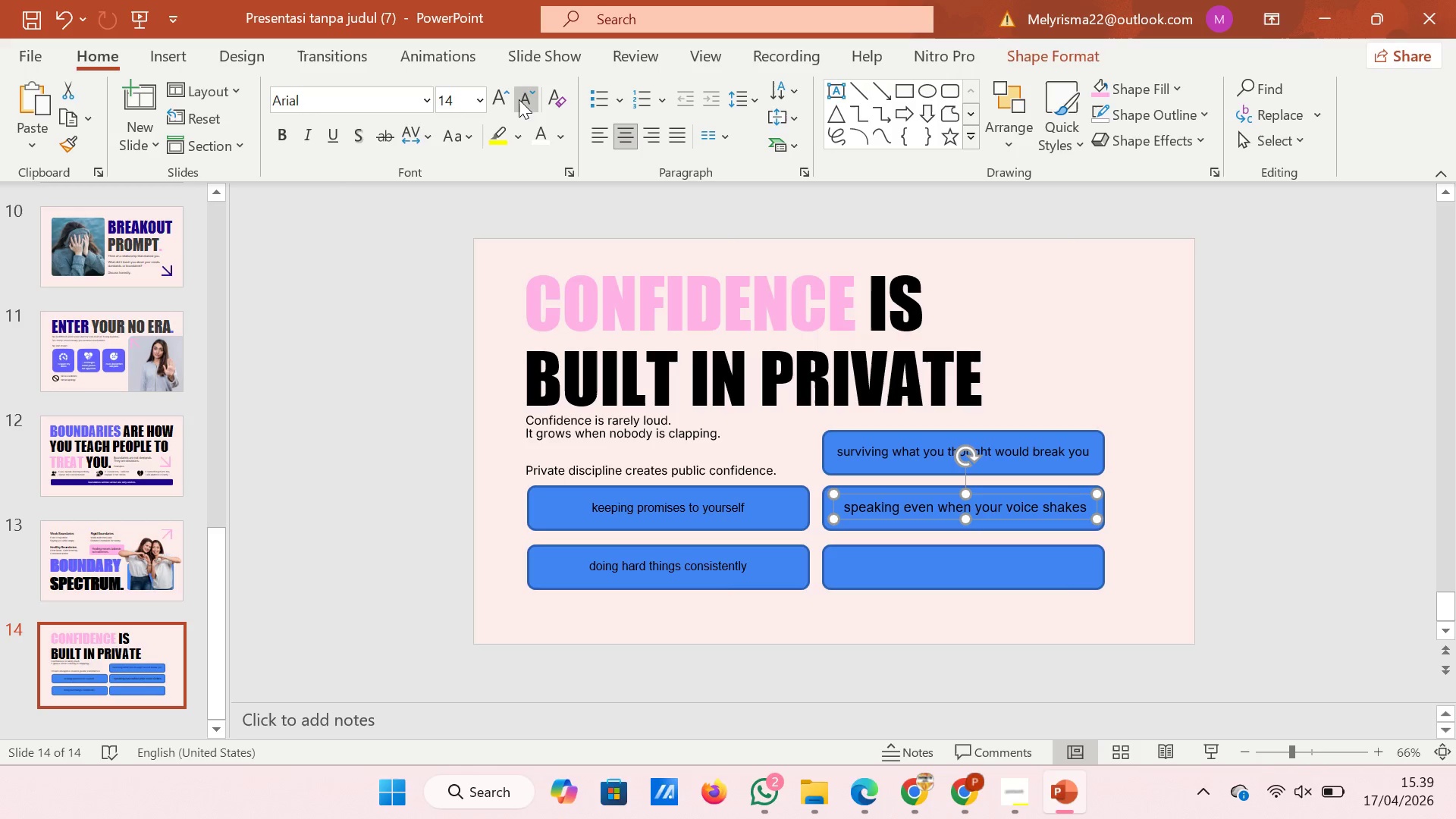 
left_click([519, 99])
 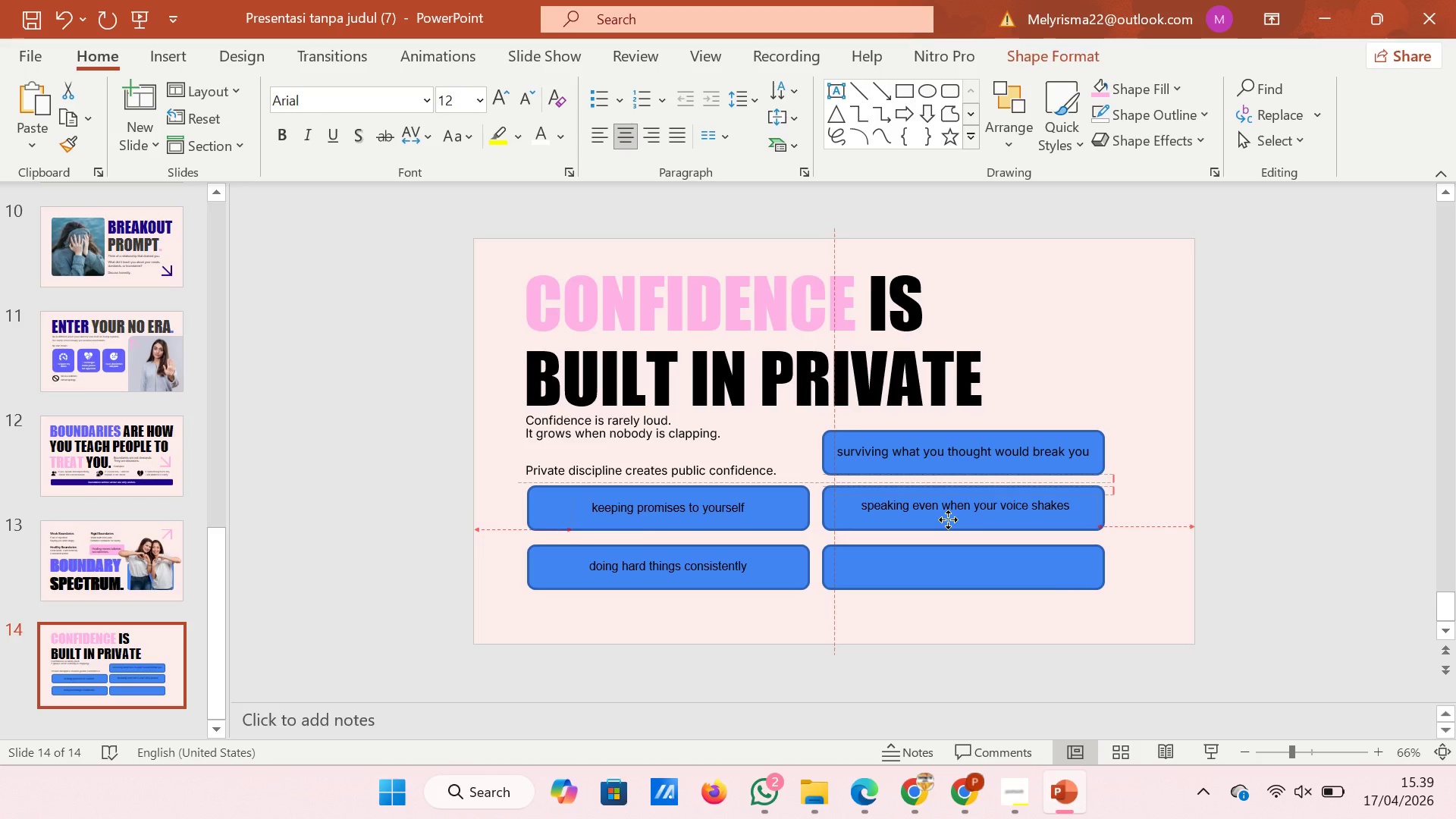 
wait(8.36)
 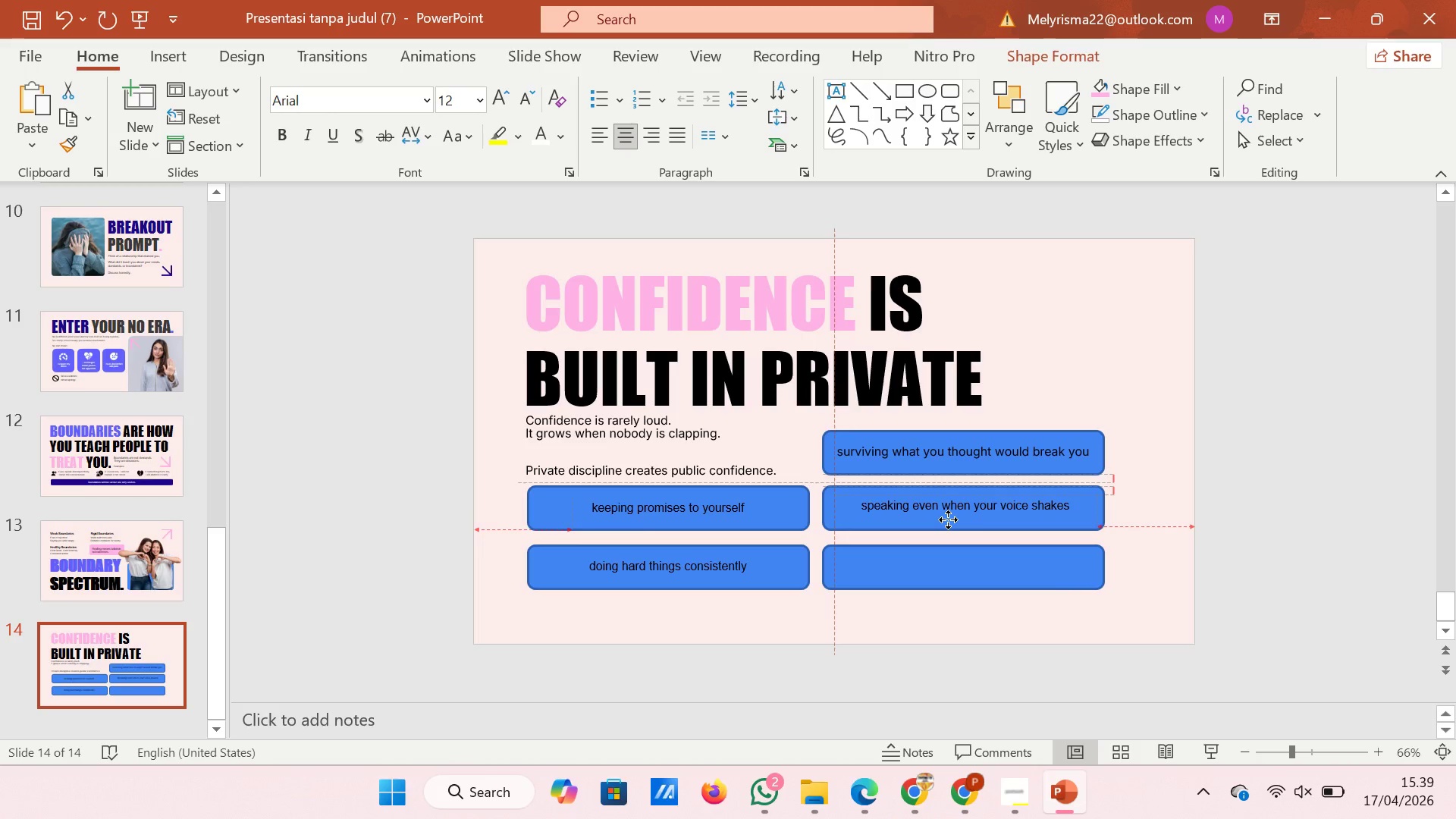 
left_click([1216, 490])
 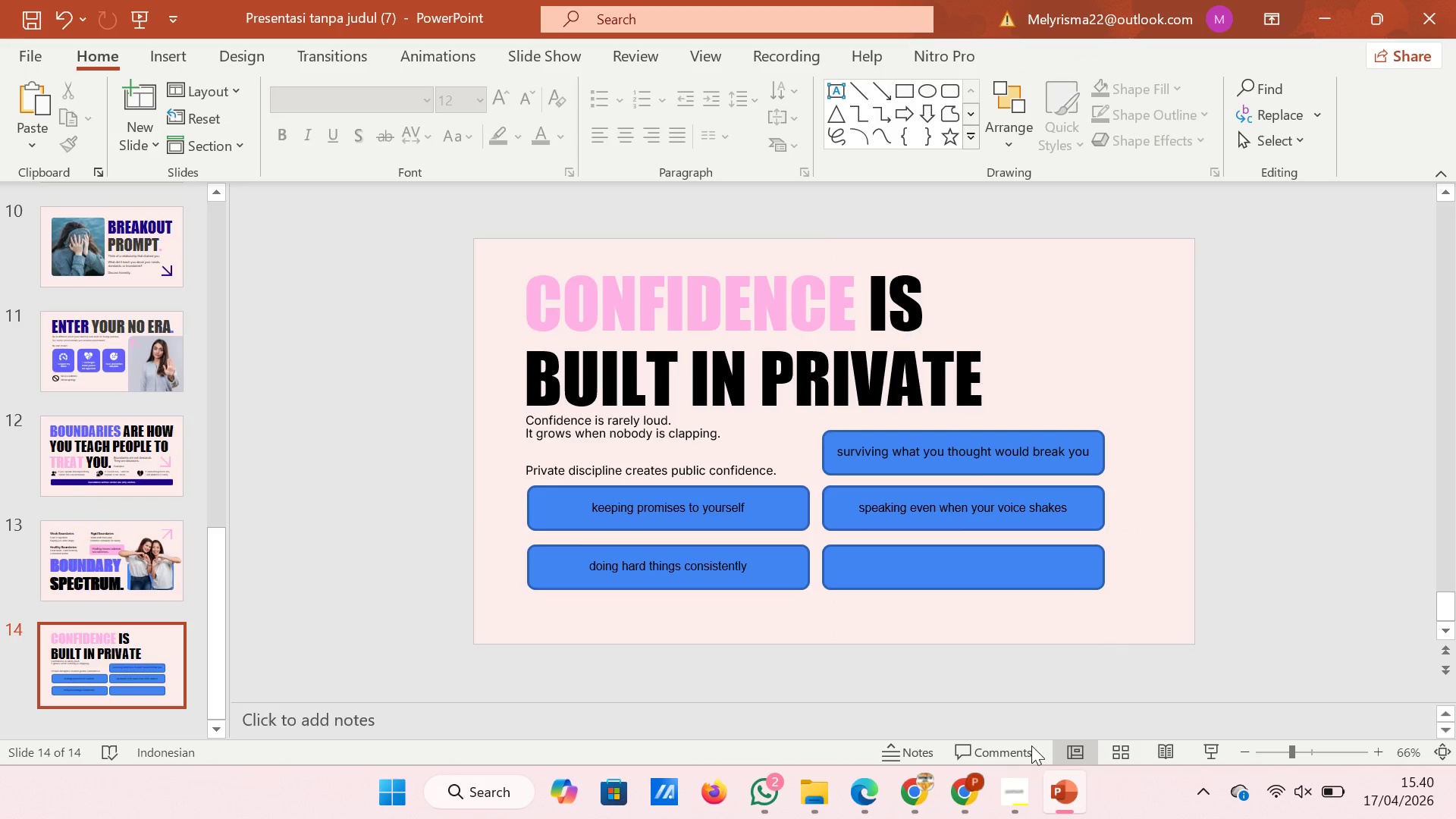 
left_click([977, 805])
 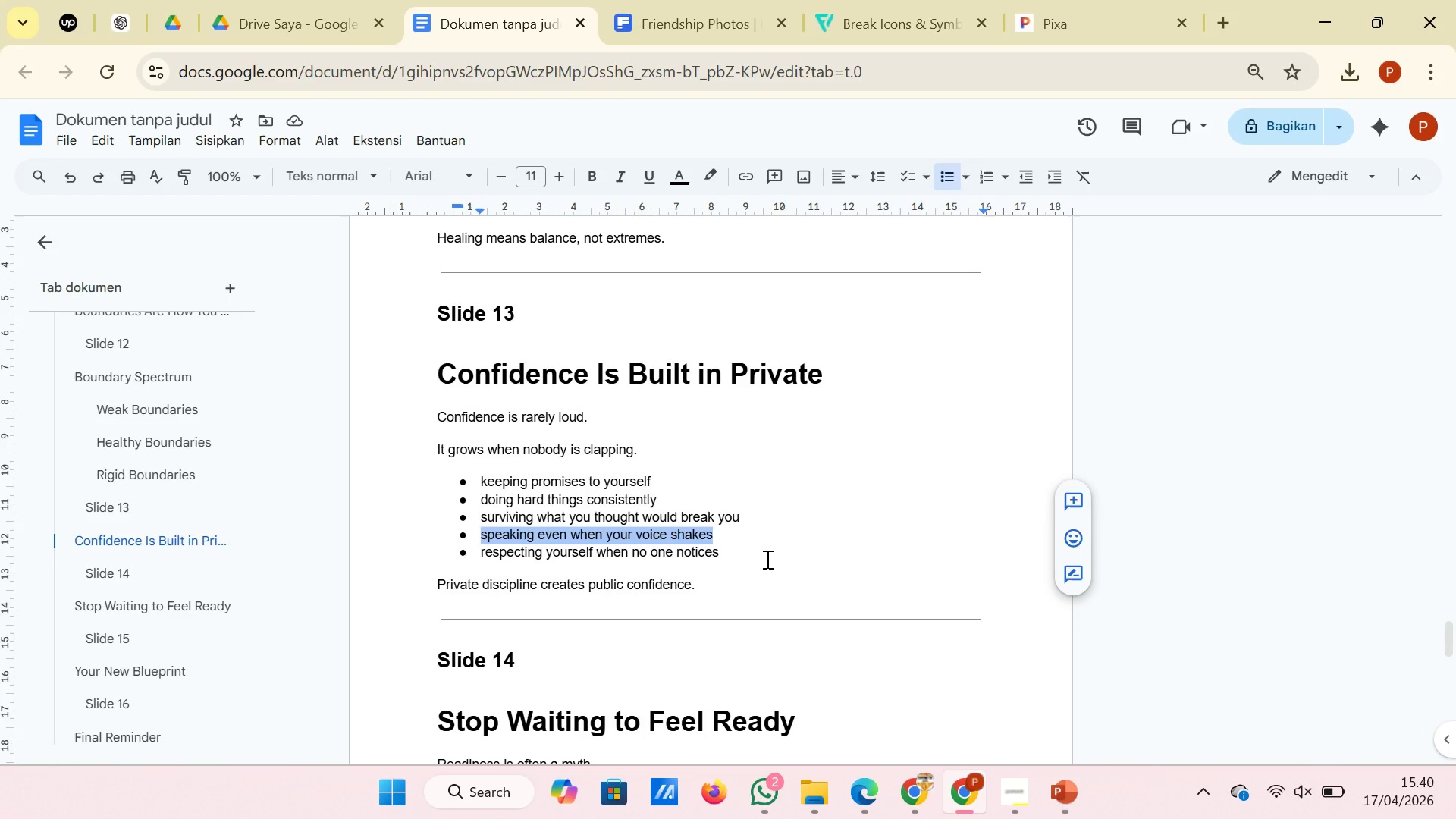 
left_click_drag(start_coordinate=[766, 559], to_coordinate=[482, 555])
 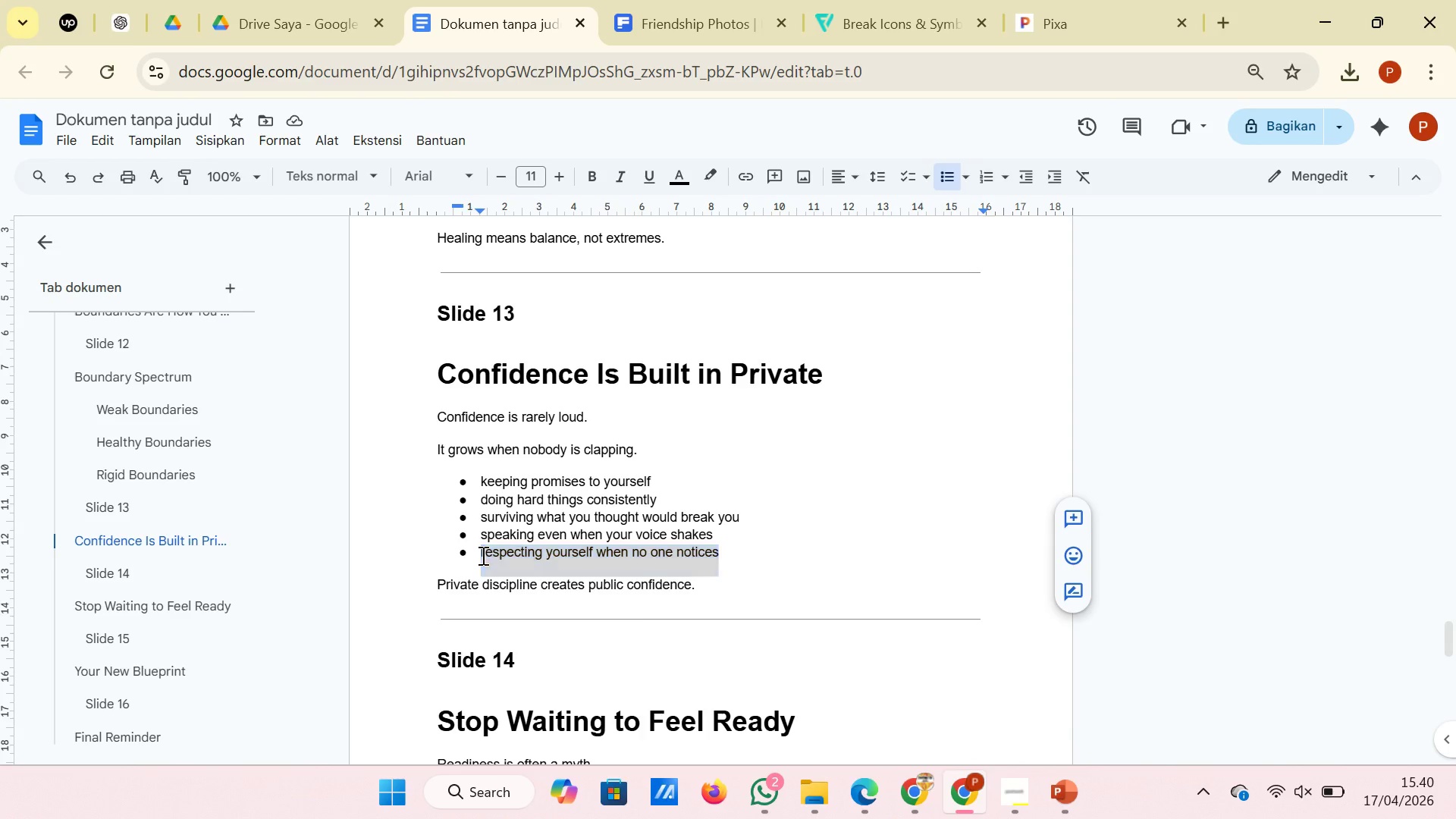 
right_click([482, 555])
 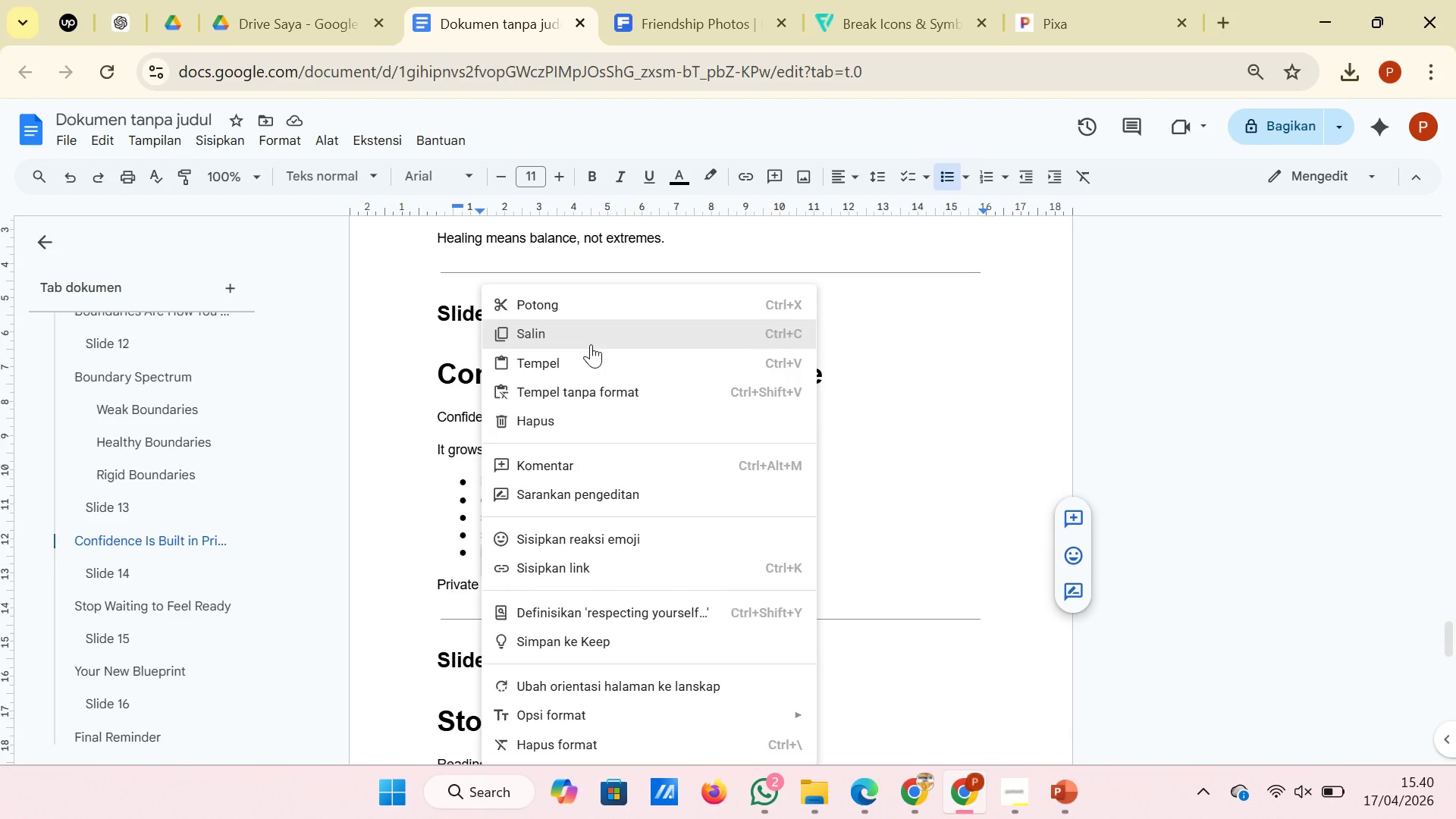 
left_click([592, 342])
 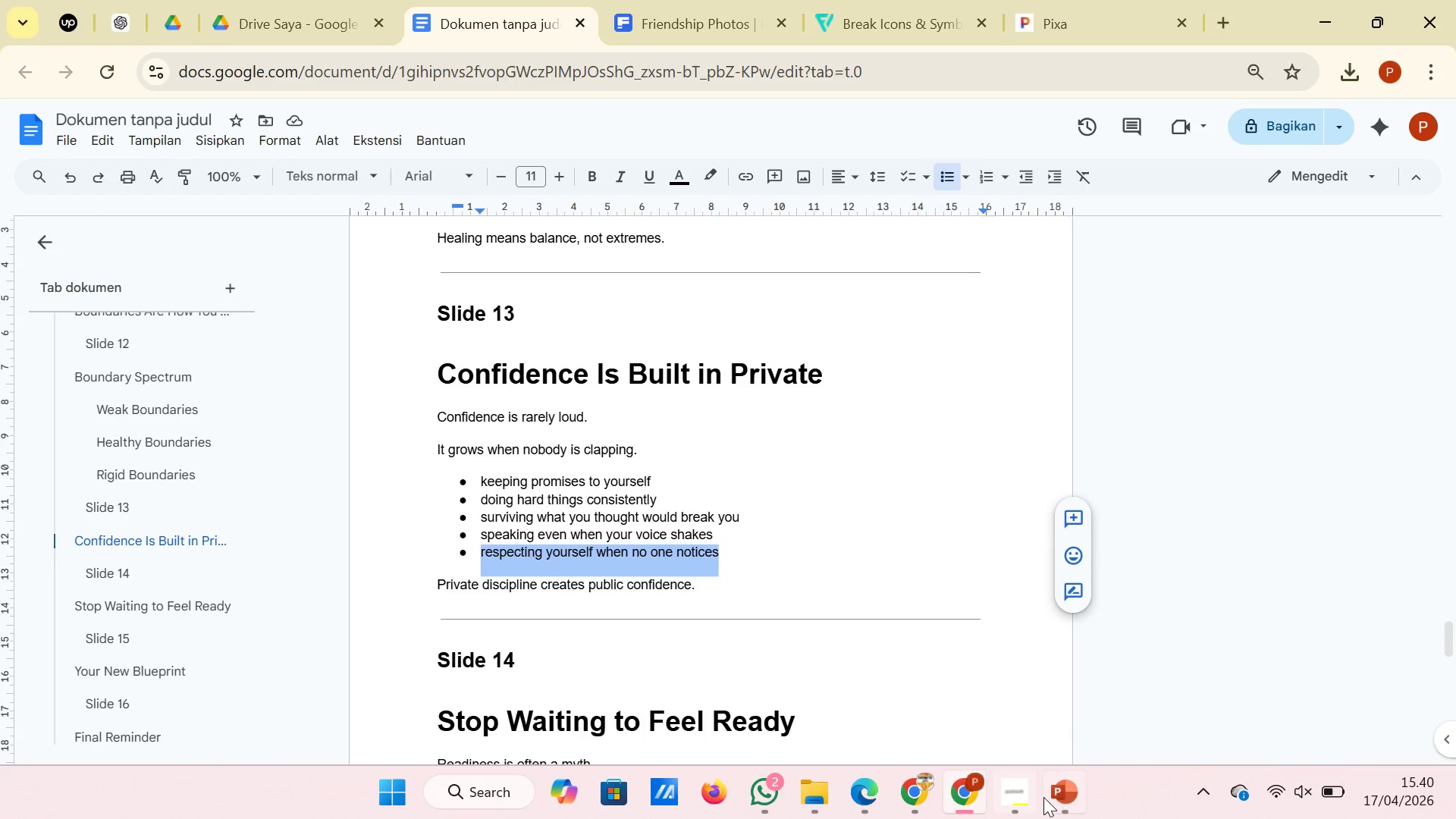 
left_click([1056, 799])
 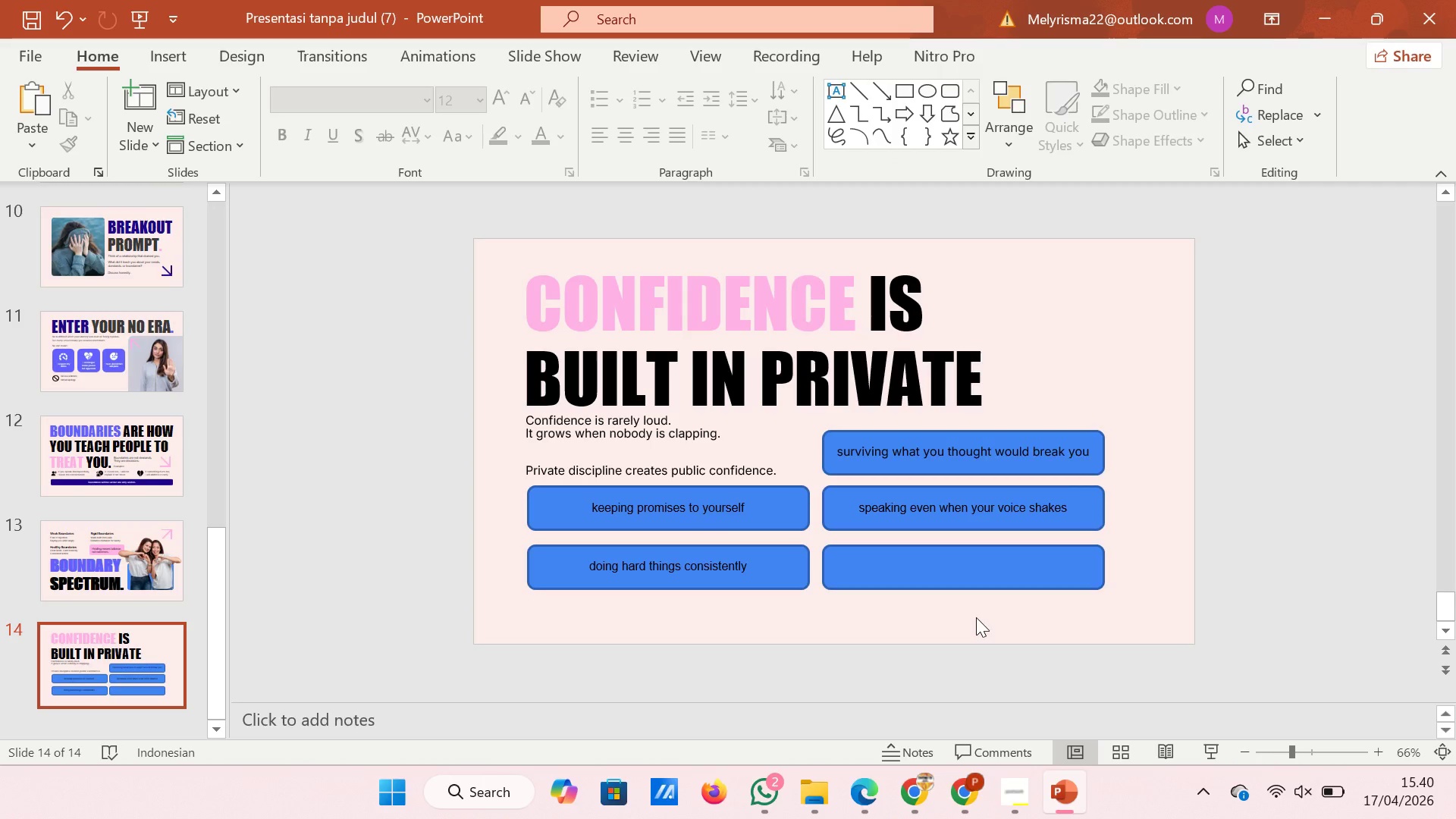 
right_click([976, 617])
 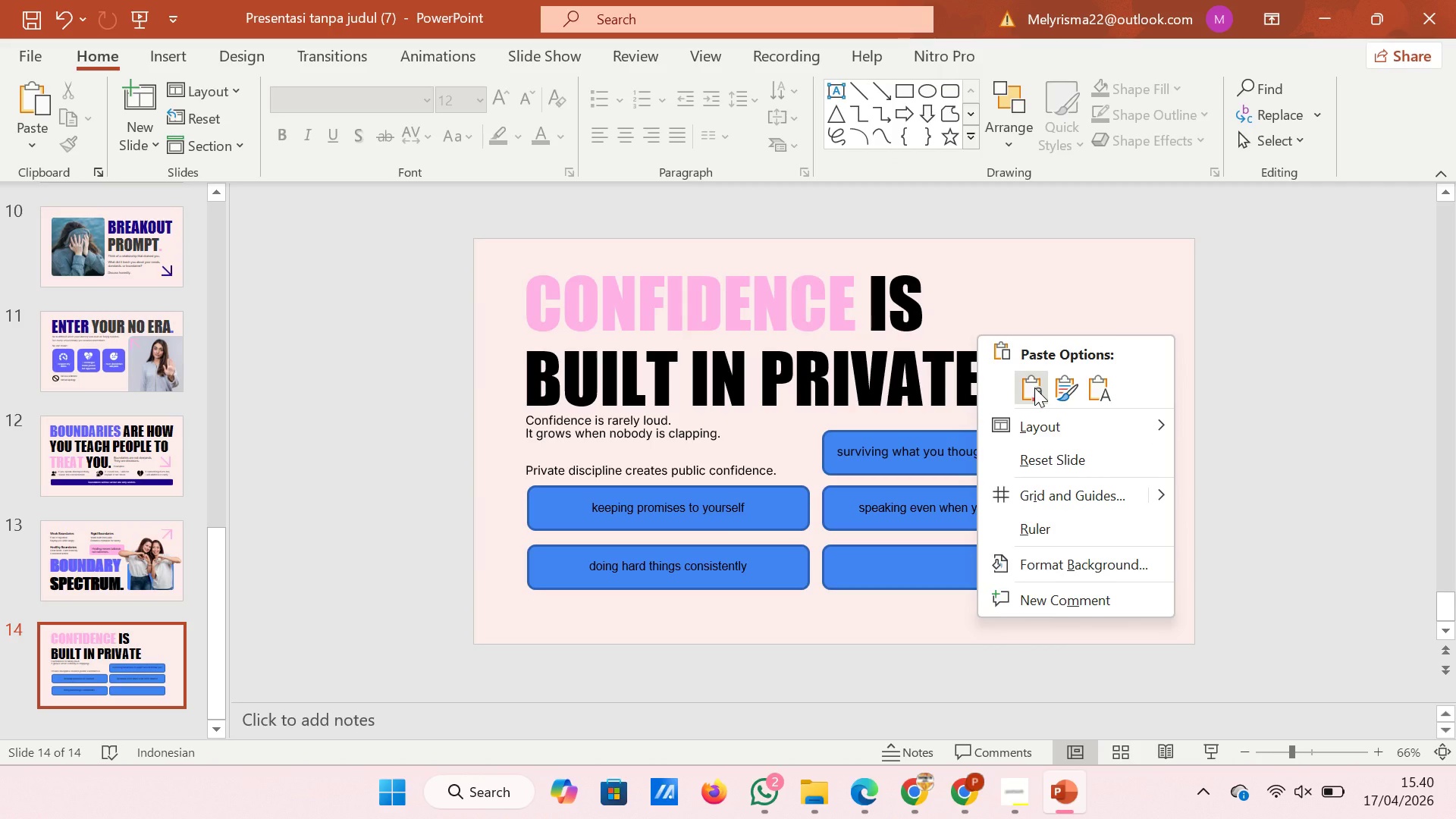 
left_click([1034, 388])
 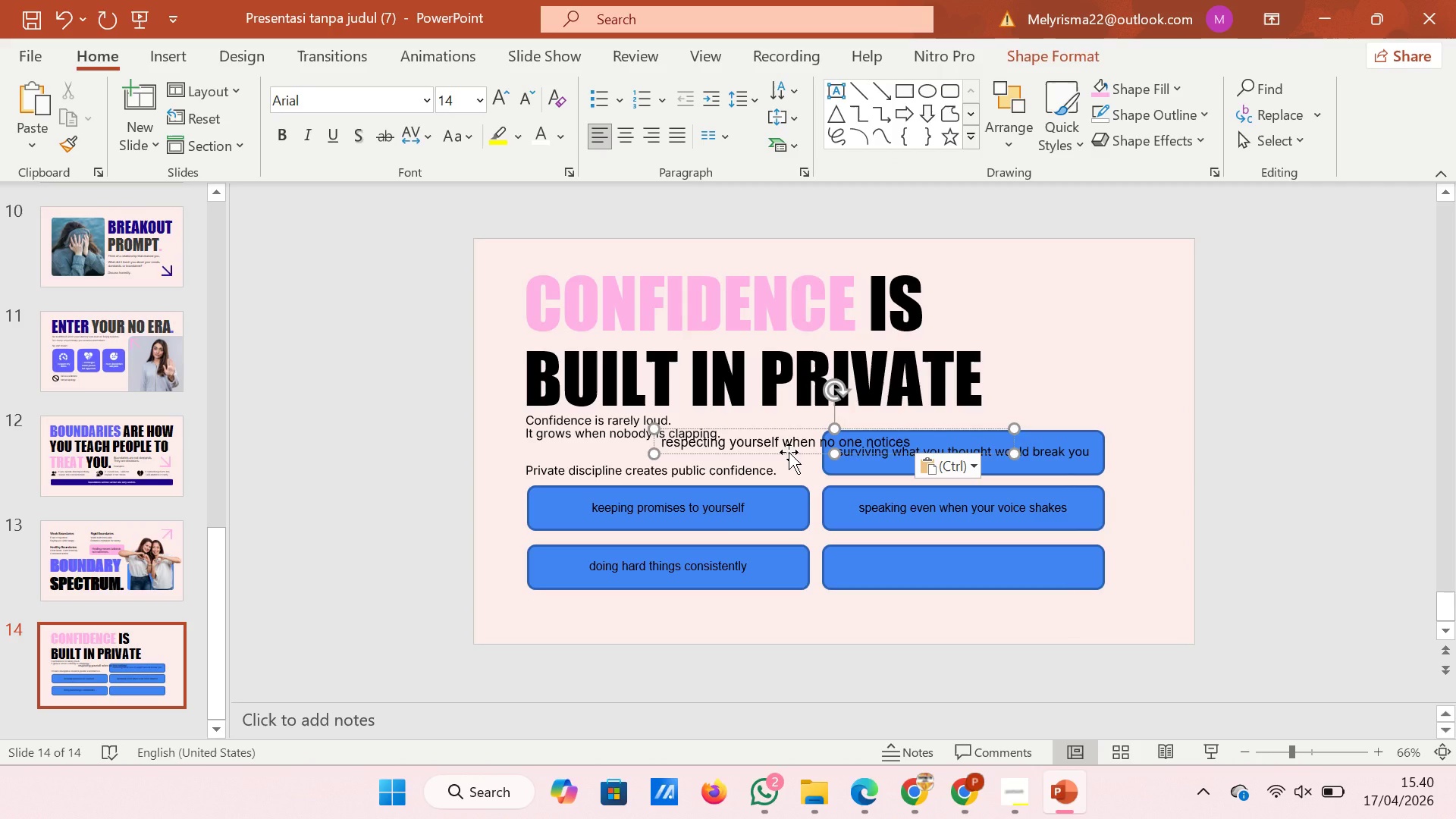 
left_click_drag(start_coordinate=[789, 451], to_coordinate=[969, 576])
 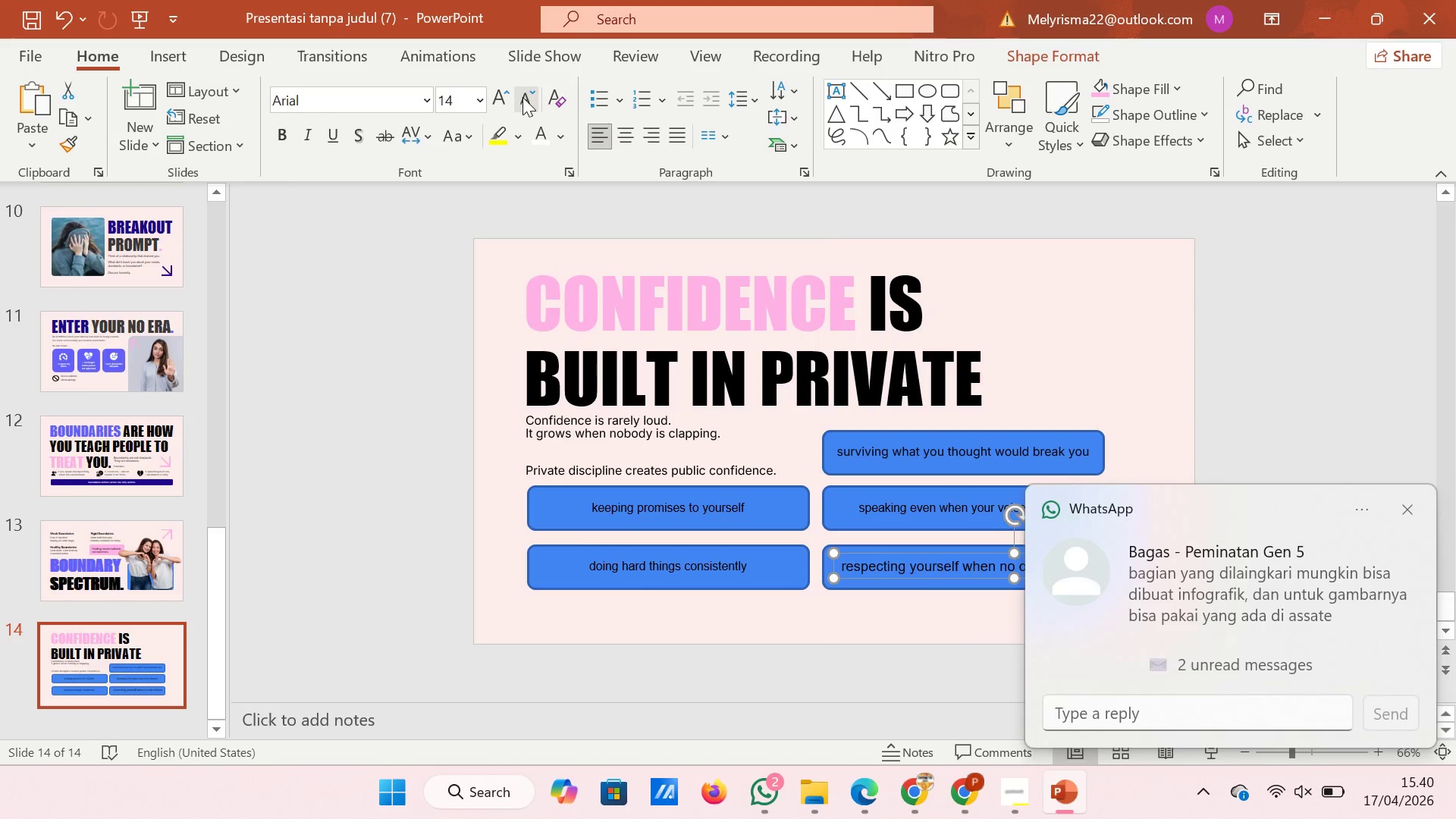 
left_click([522, 97])
 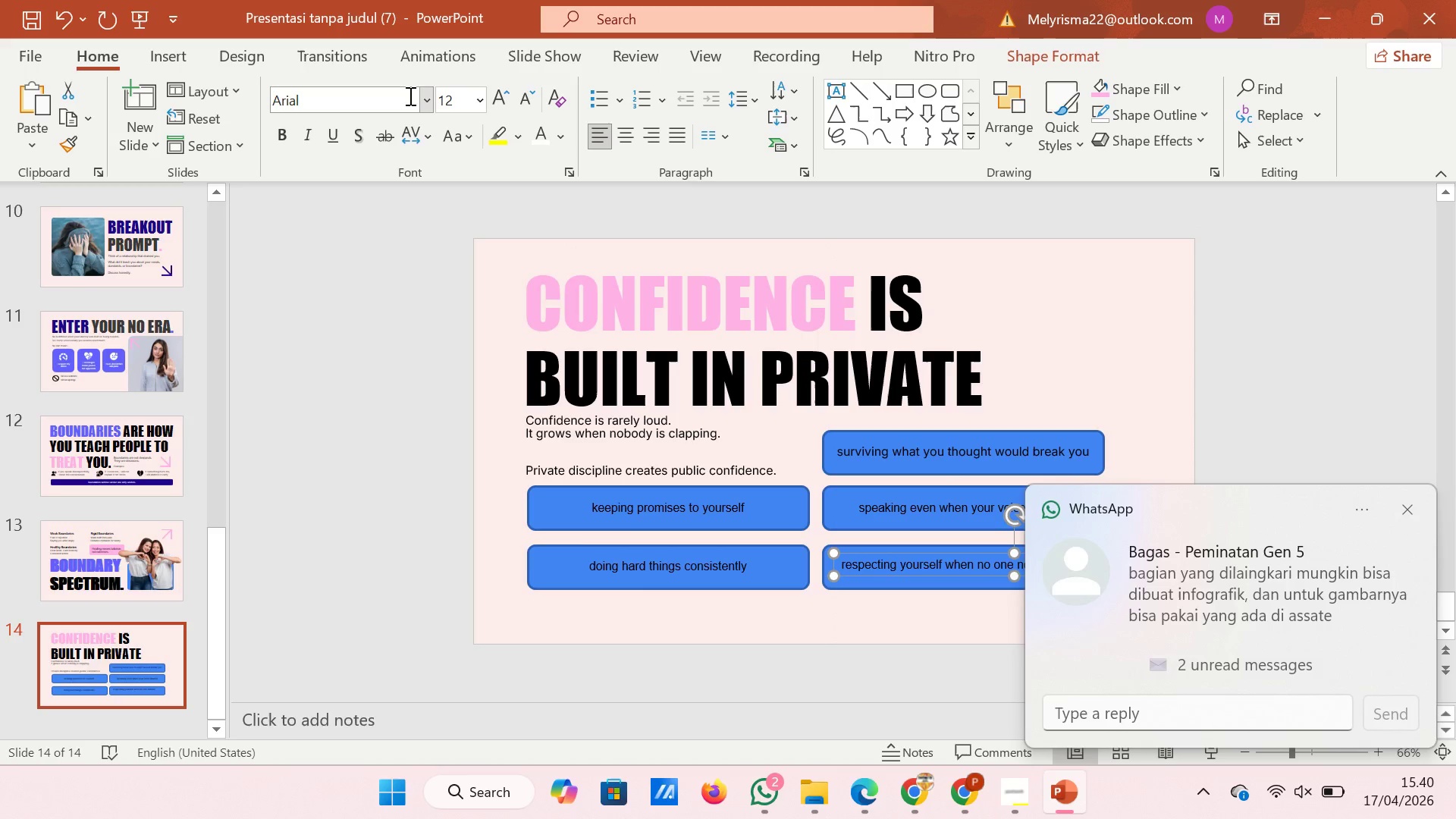 
left_click([402, 96])
 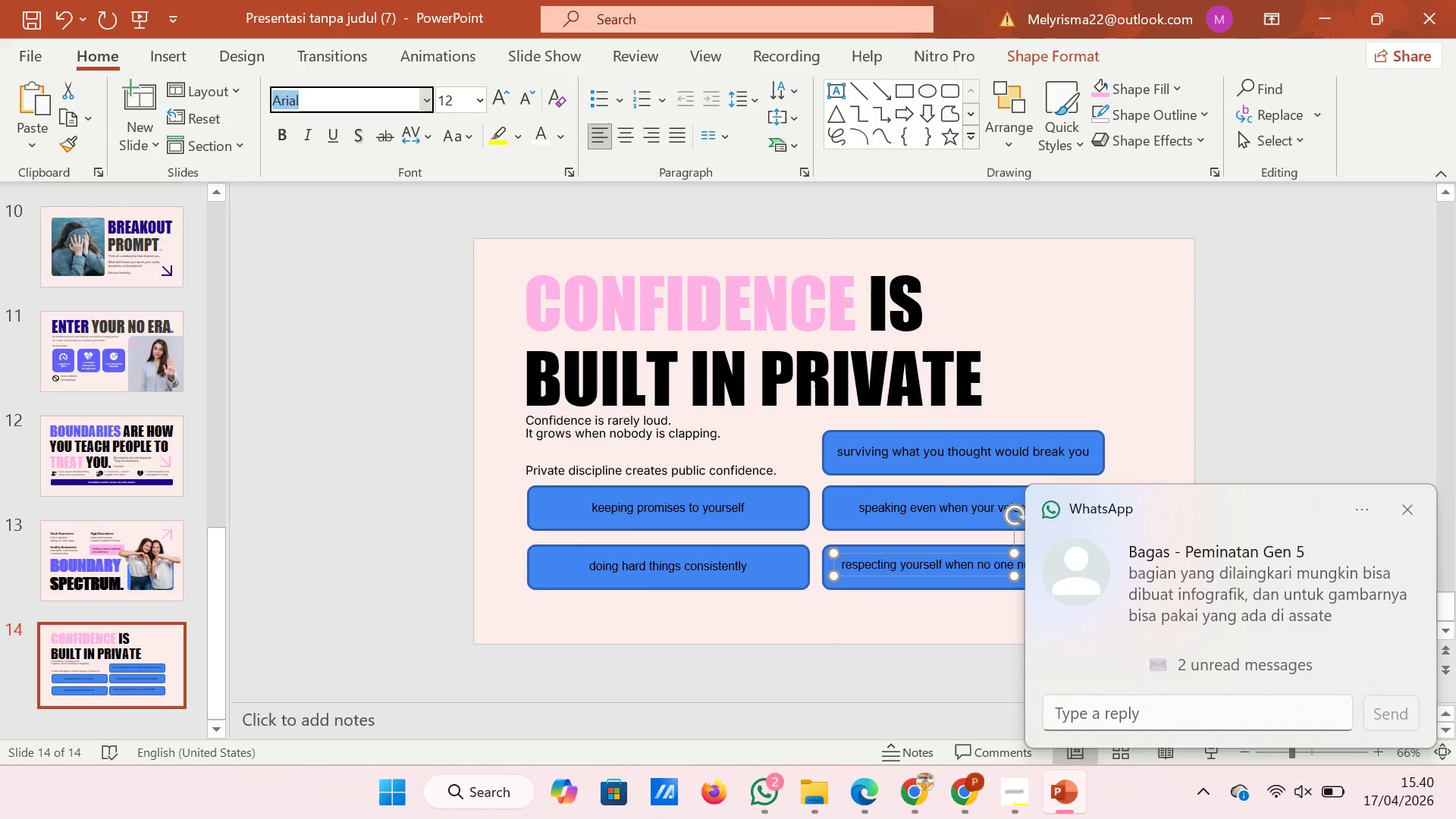 
type(IN)
 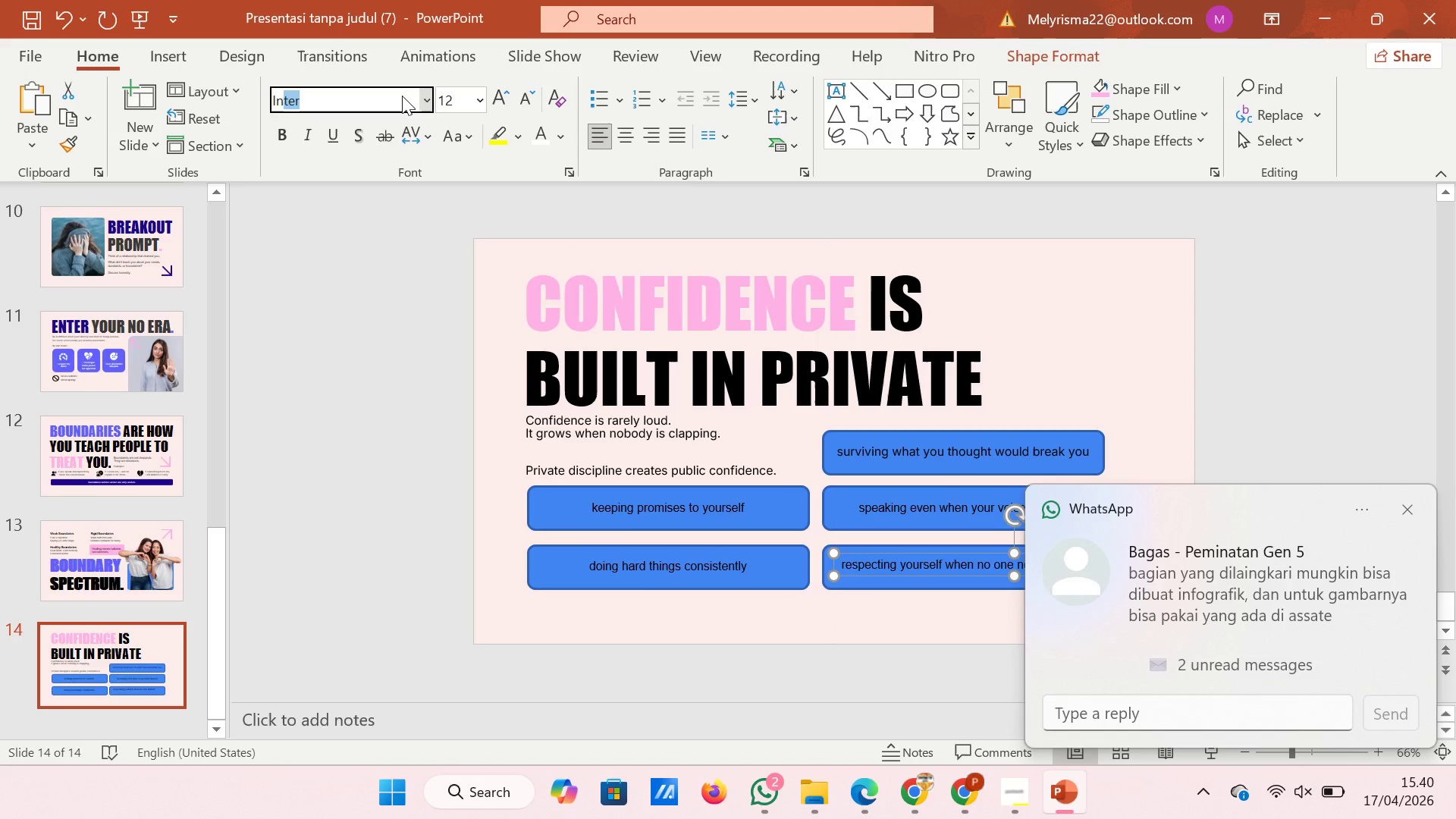 
key(Enter)
 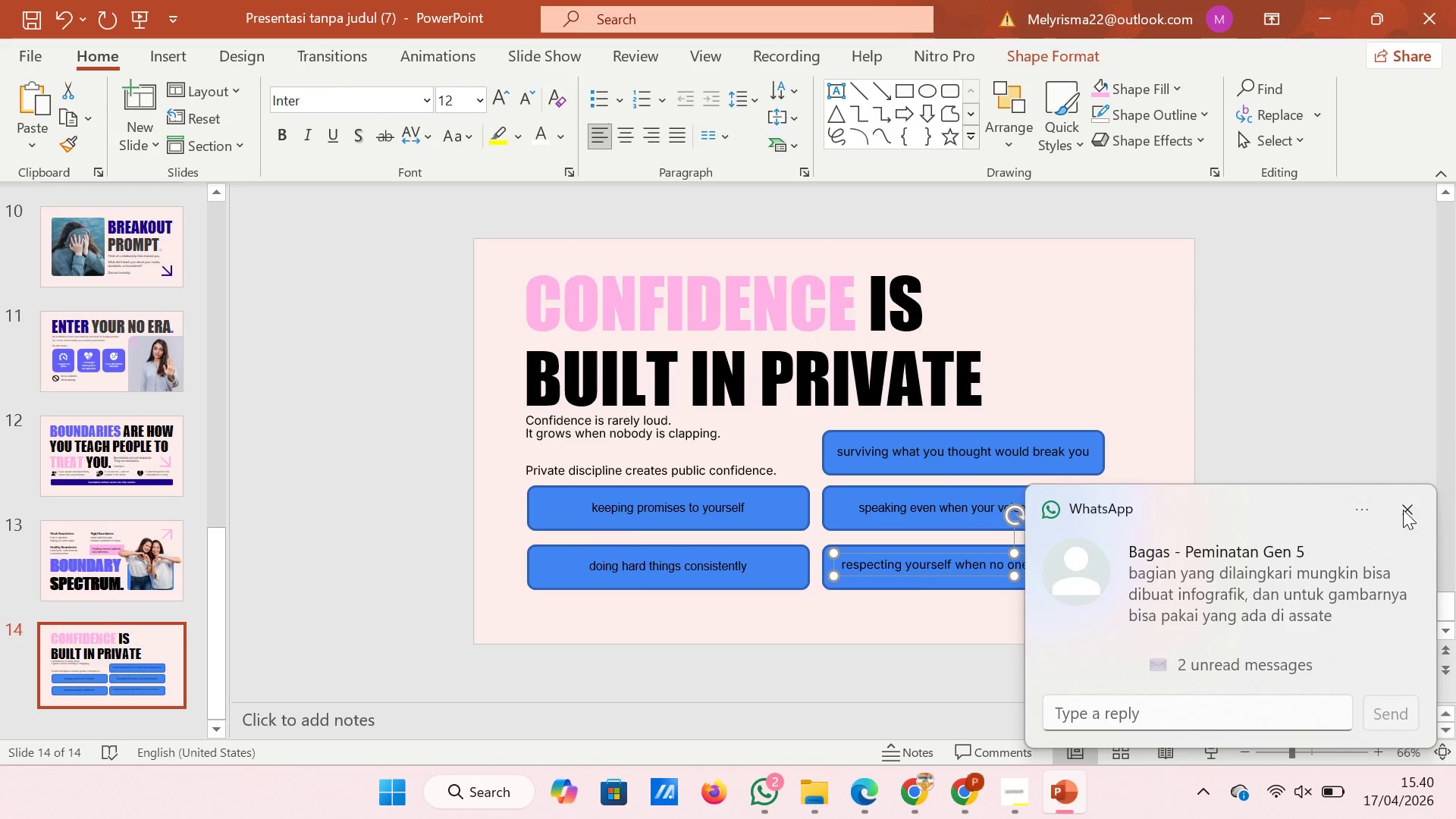 
left_click([1404, 510])
 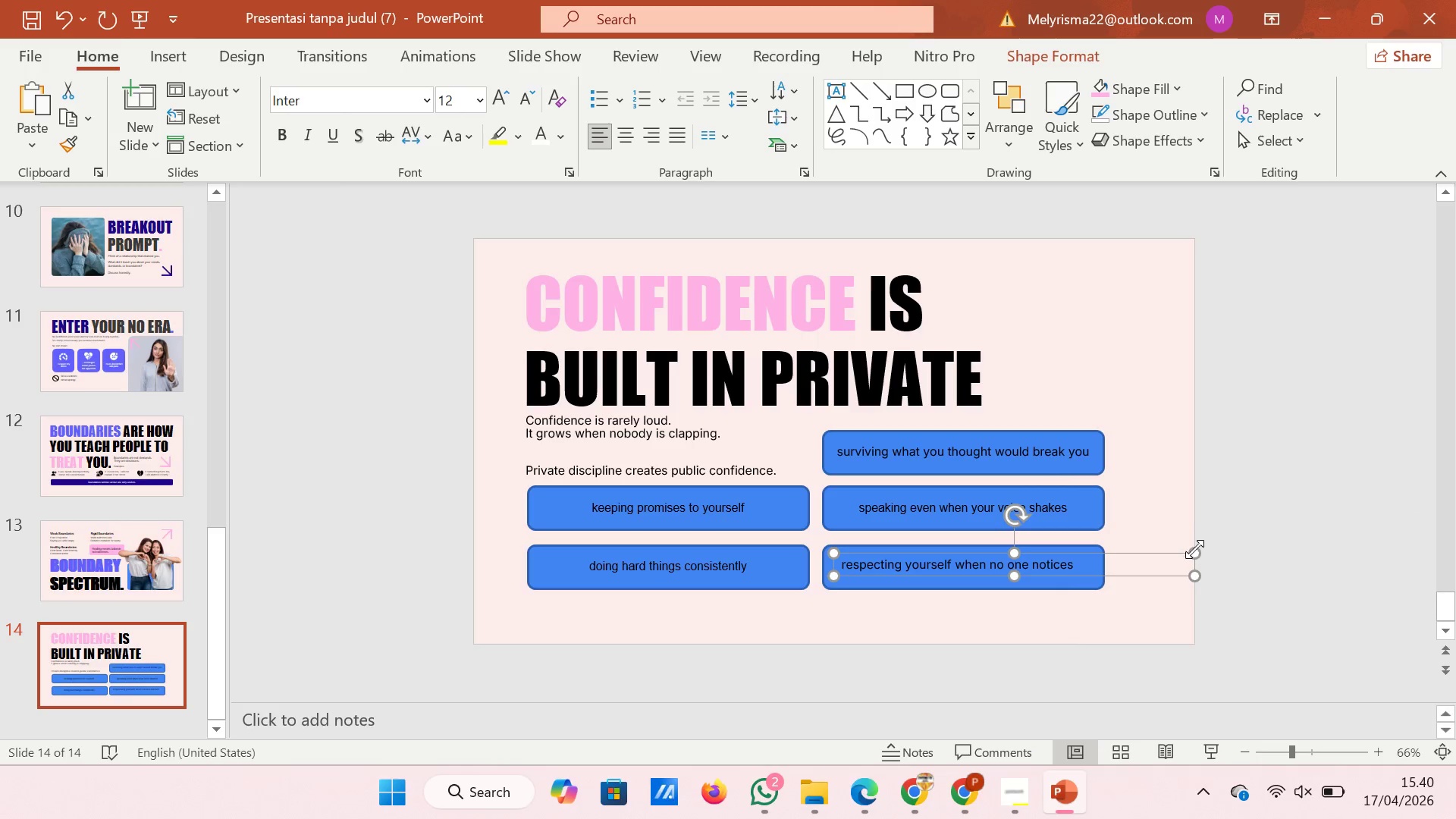 
left_click_drag(start_coordinate=[1194, 549], to_coordinate=[1087, 557])
 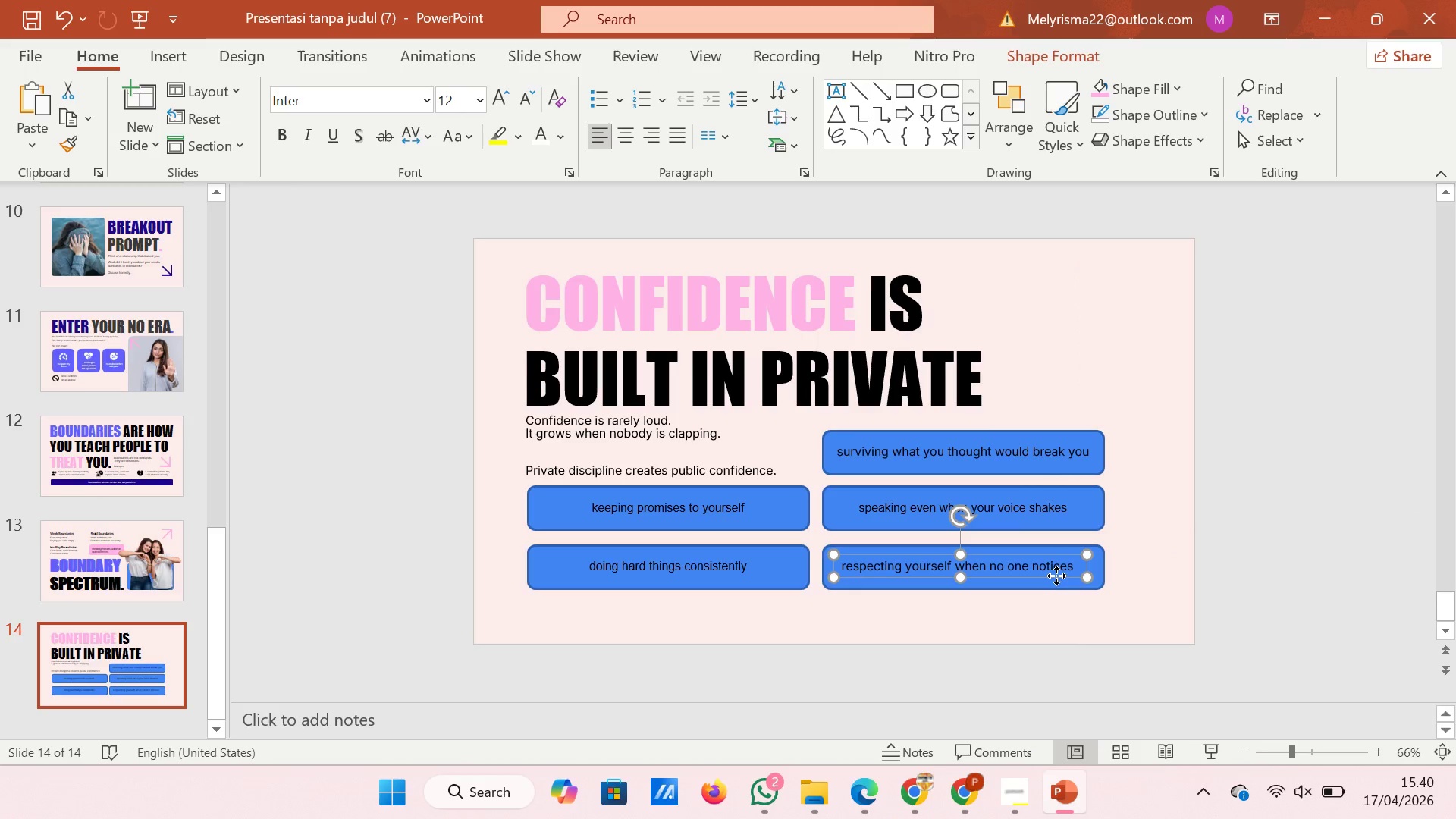 
left_click_drag(start_coordinate=[1056, 576], to_coordinate=[1061, 576])
 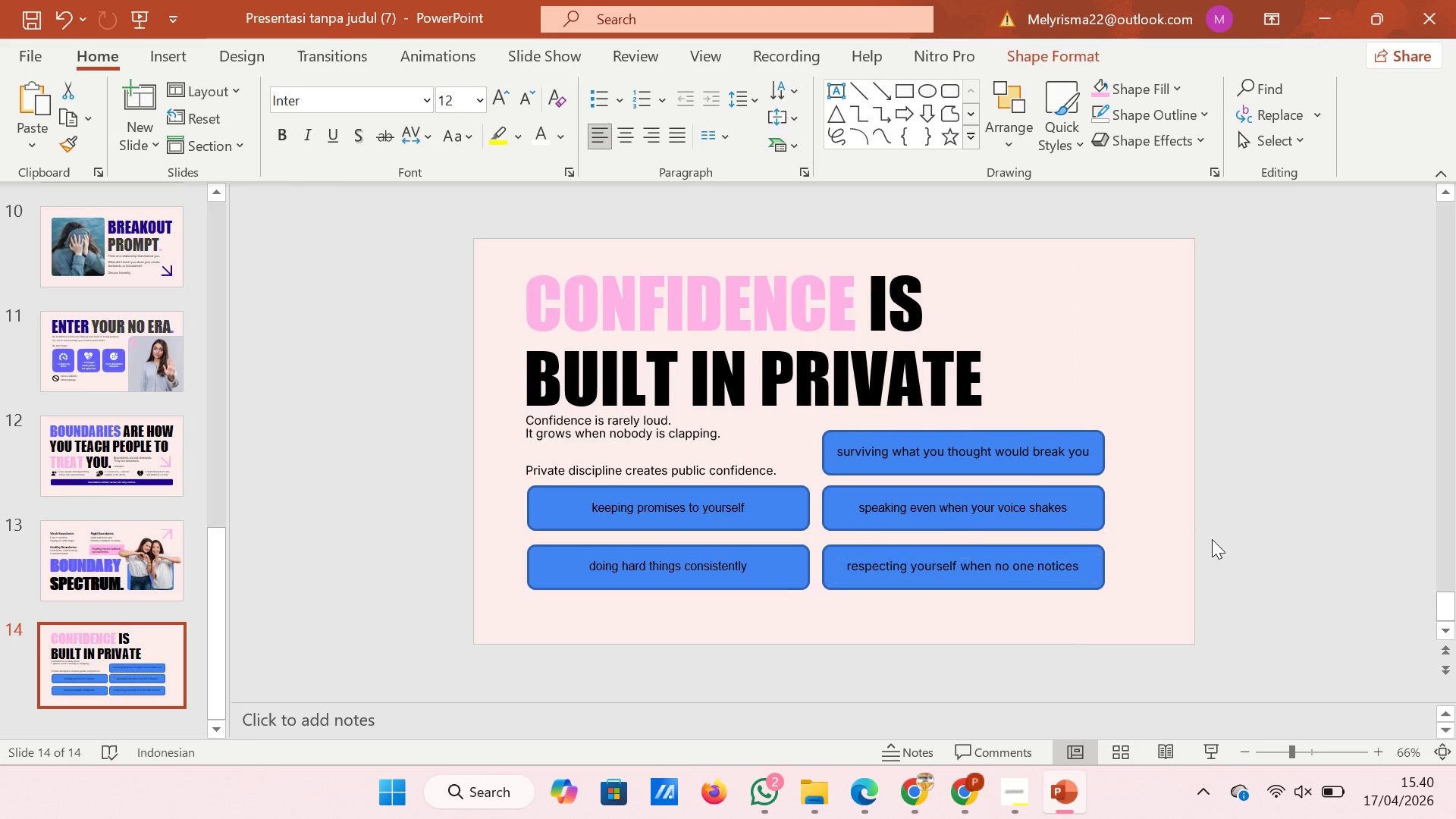 
left_click([1212, 539])
 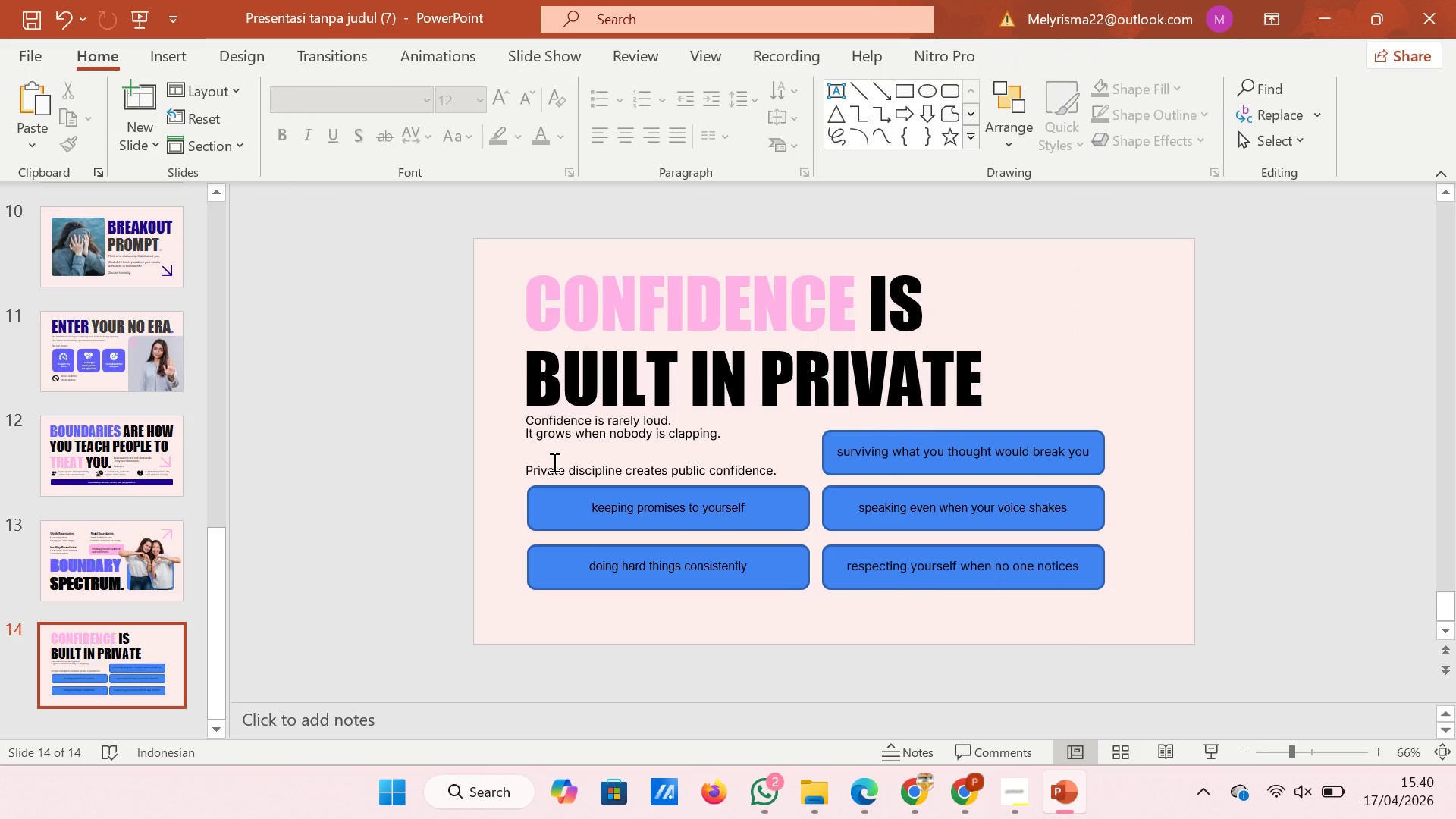 
left_click([556, 456])
 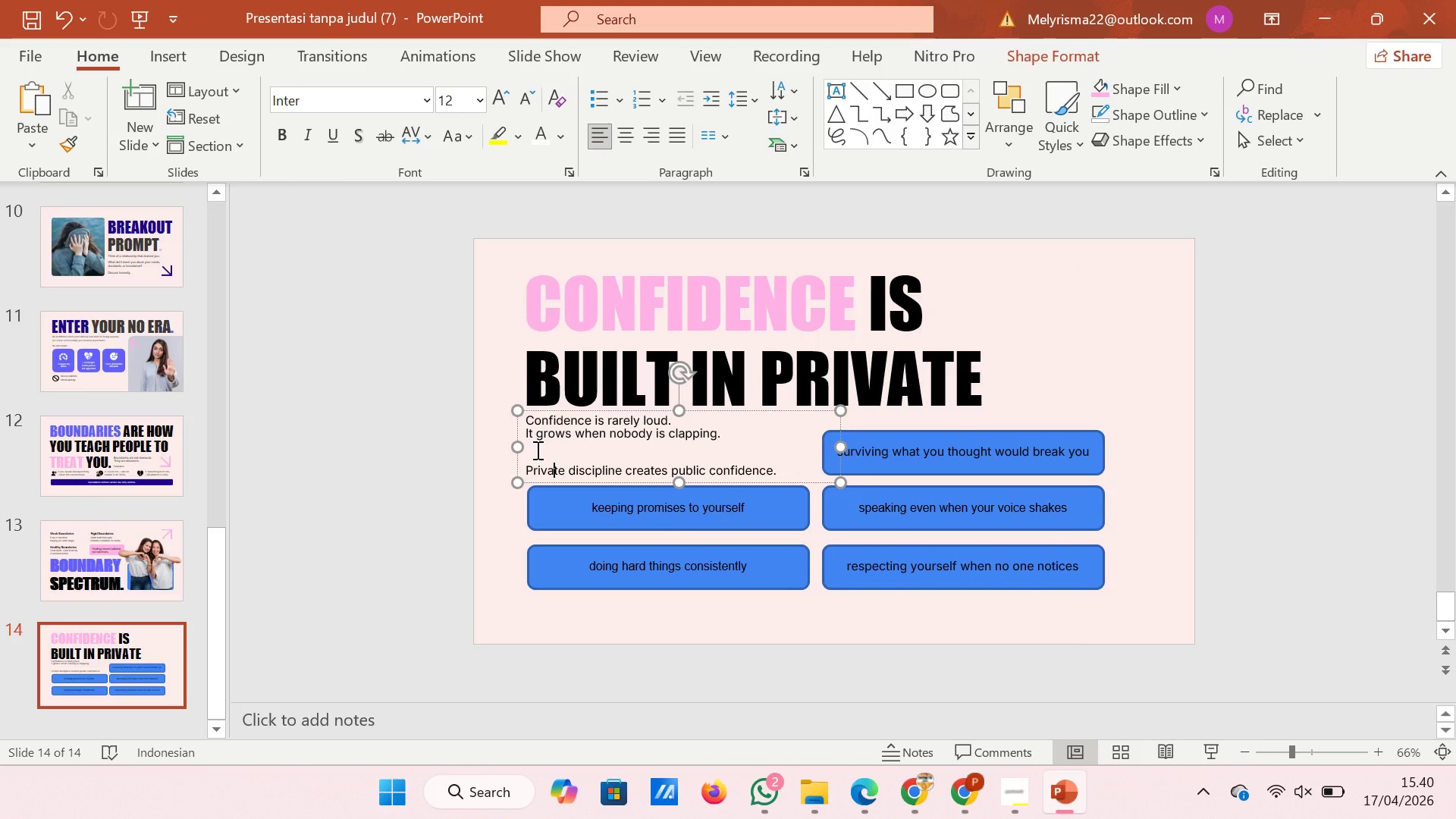 
left_click([536, 449])
 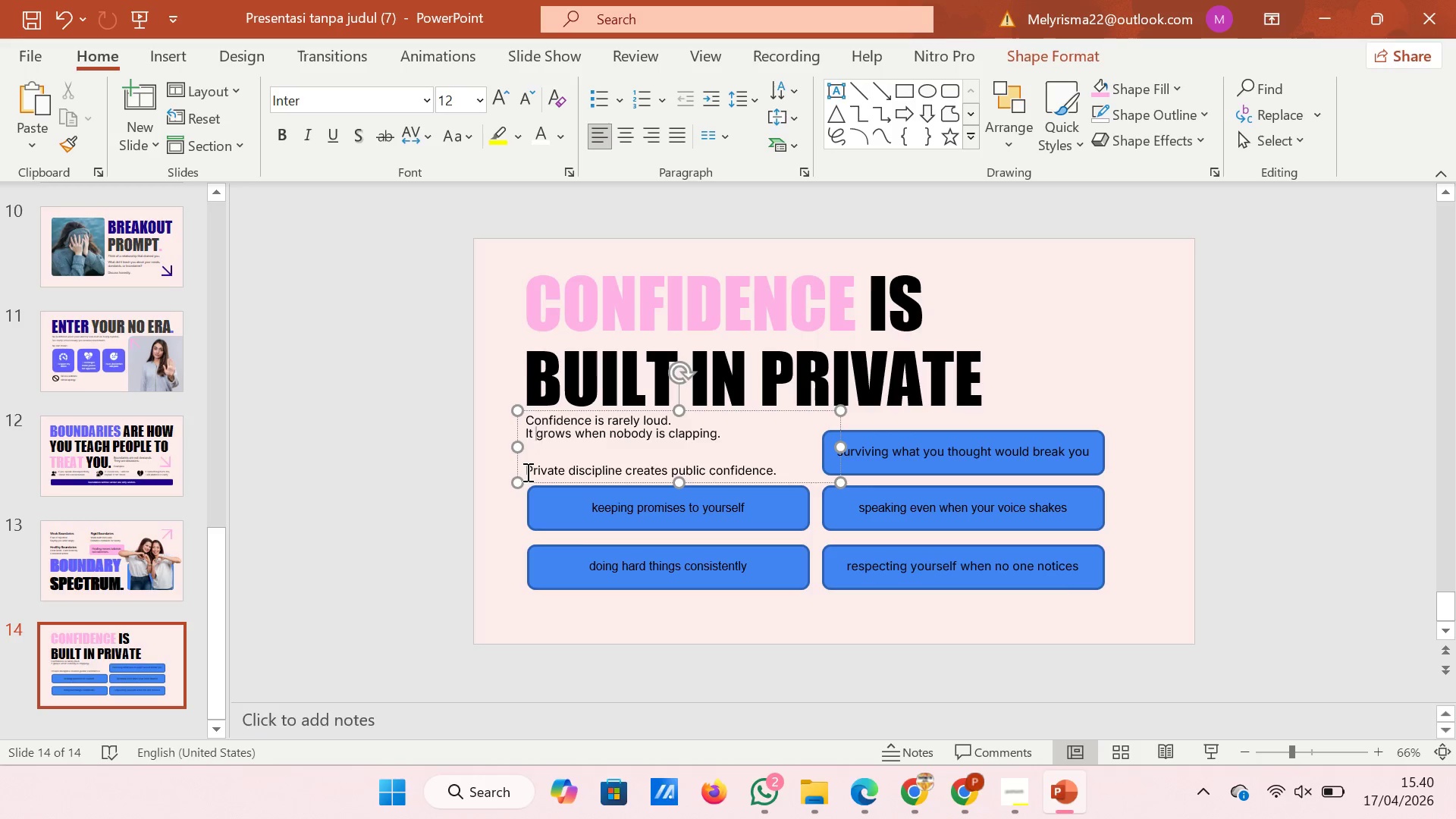 
left_click([526, 472])
 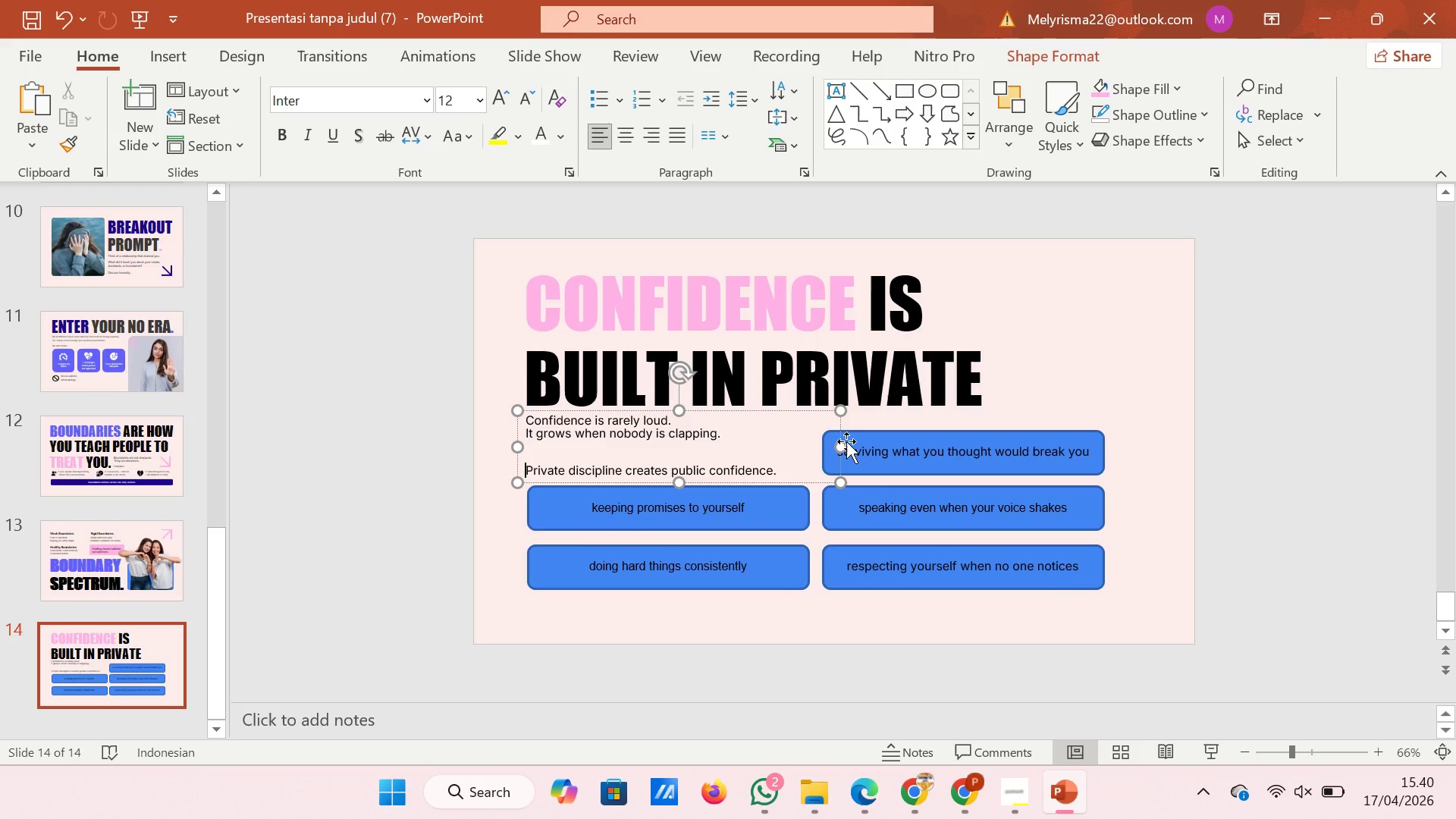 
left_click([1194, 405])
 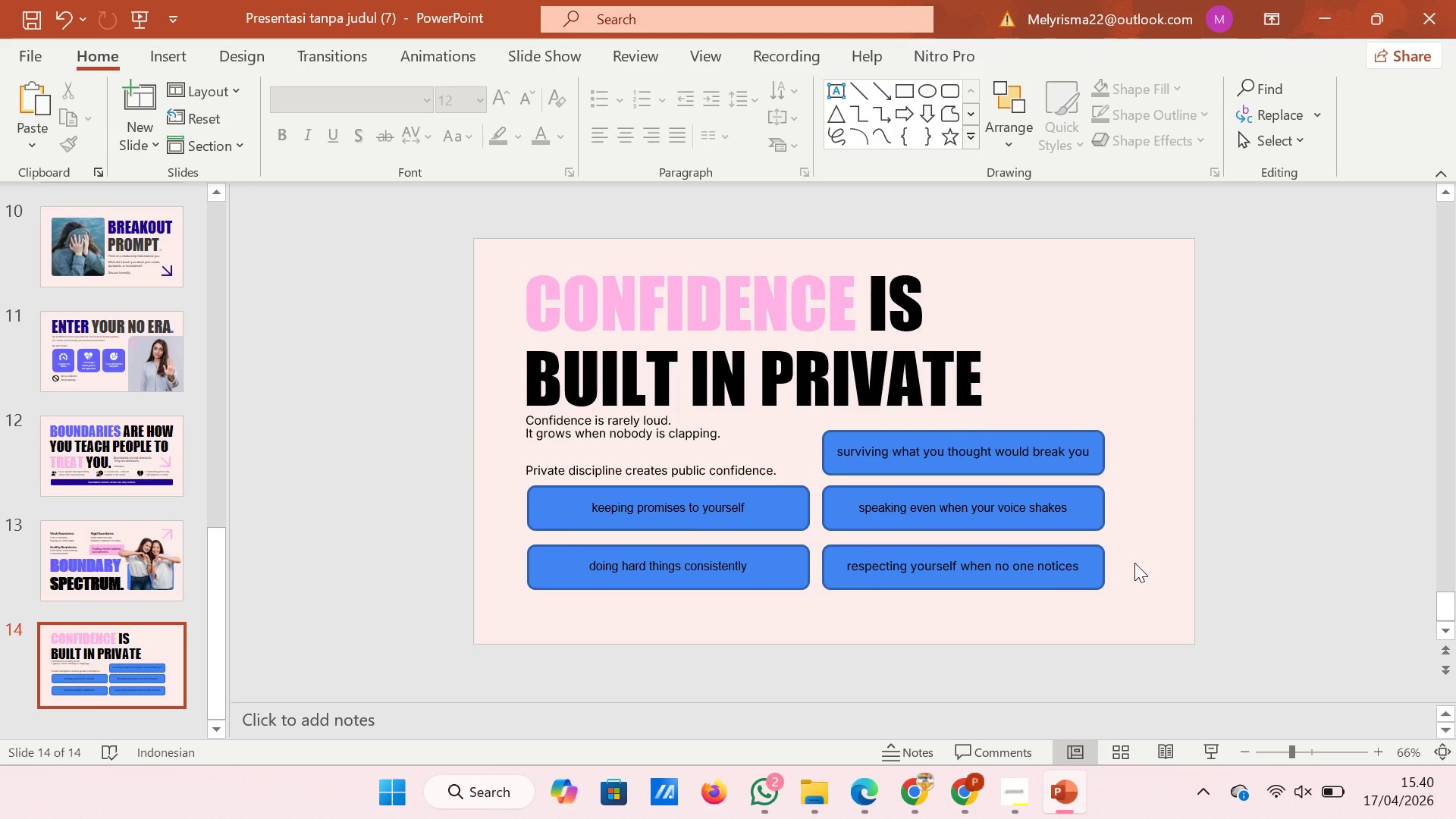 
left_click([1103, 579])
 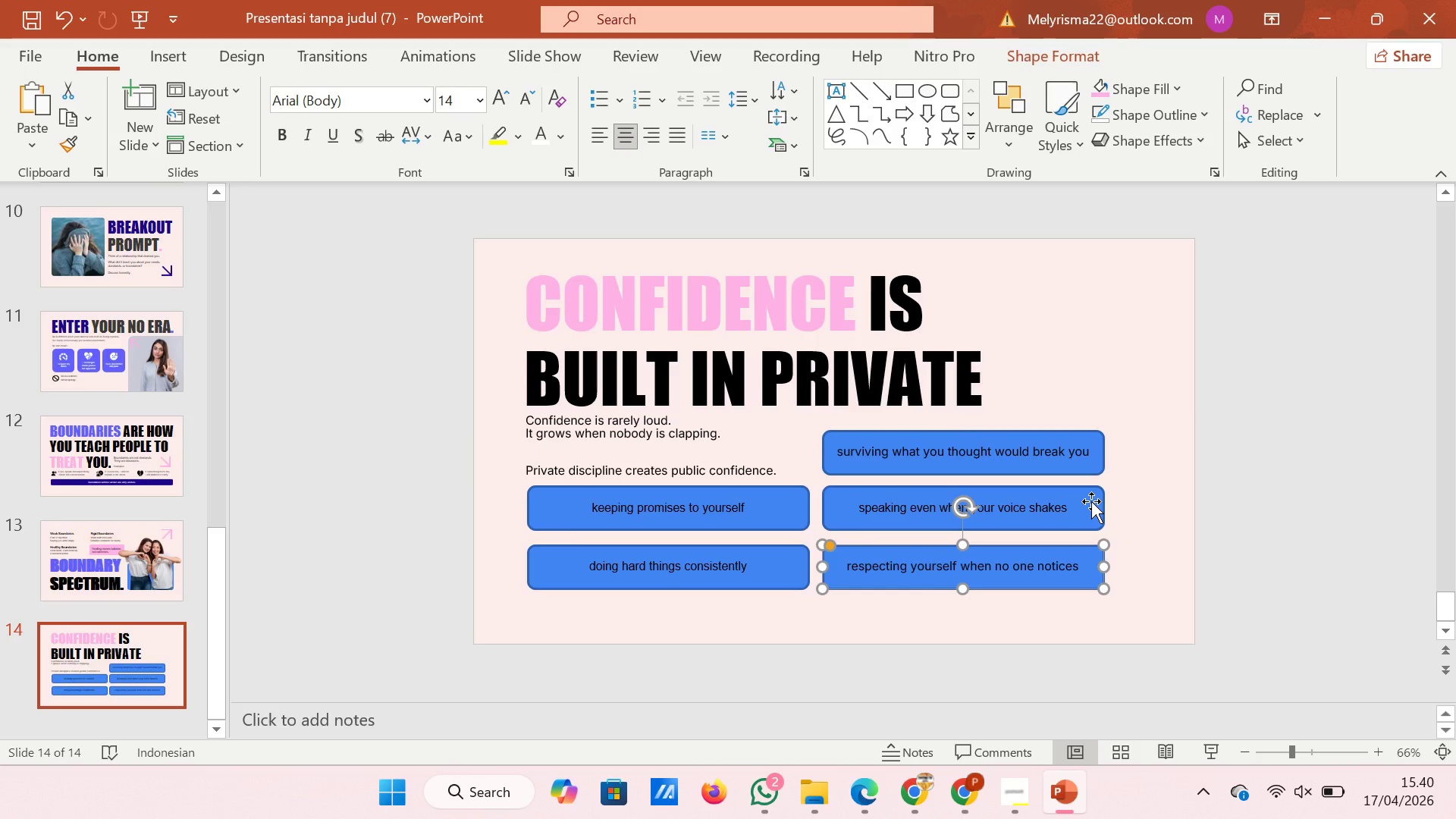 
hold_key(key=ShiftRight, duration=4.06)
left_click([1099, 510])
 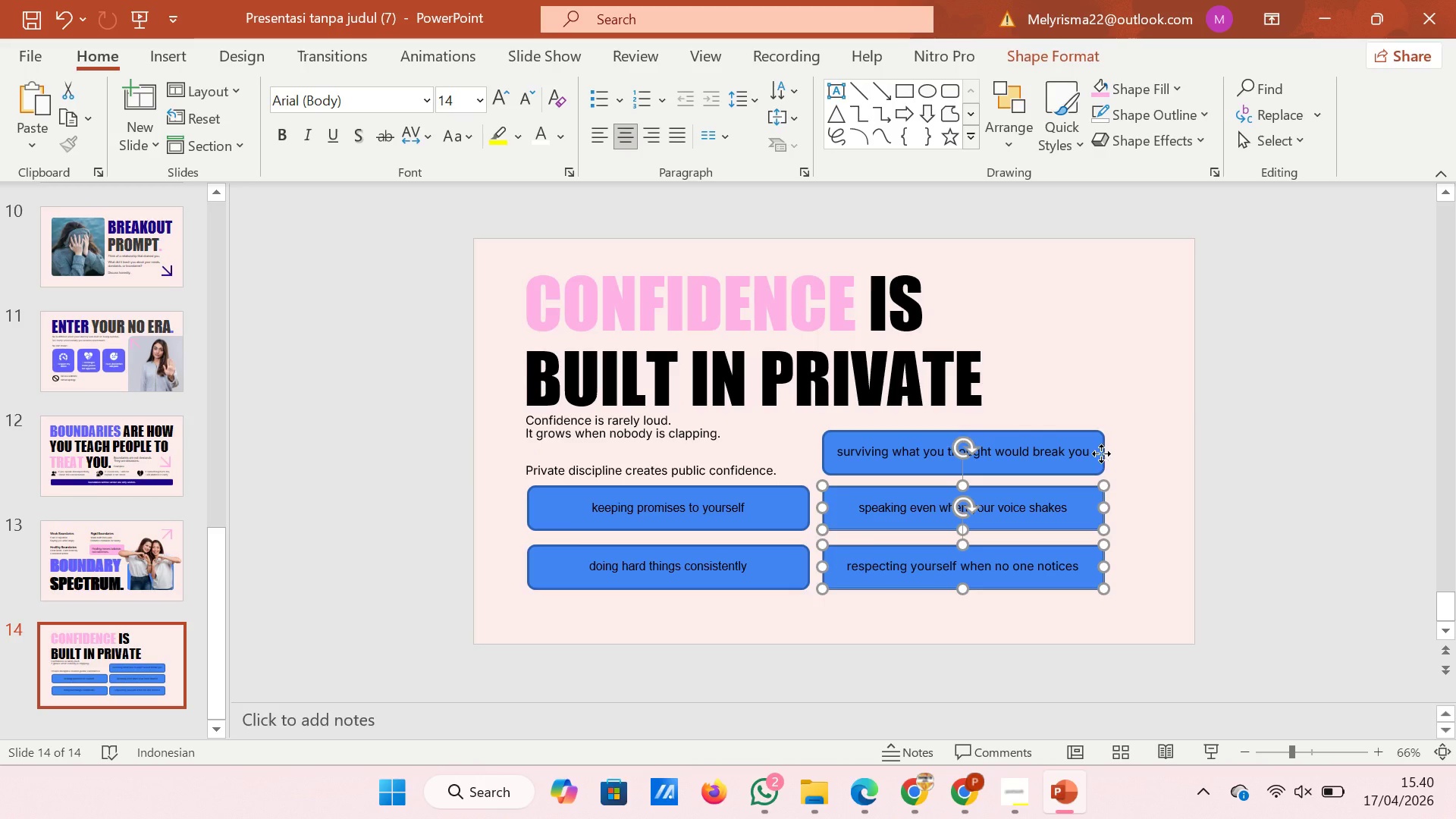 
left_click([1101, 453])
 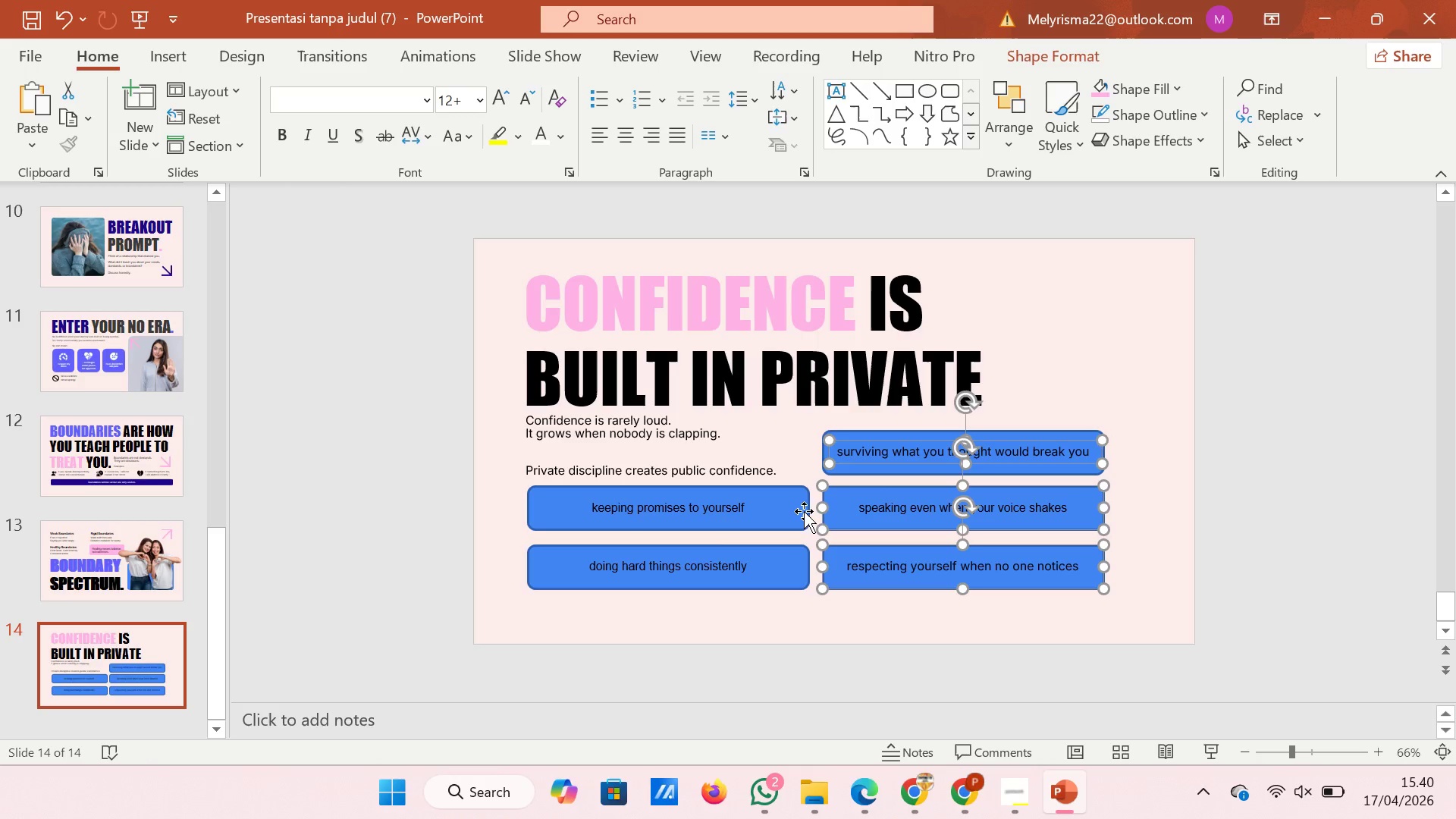 
left_click([803, 511])
 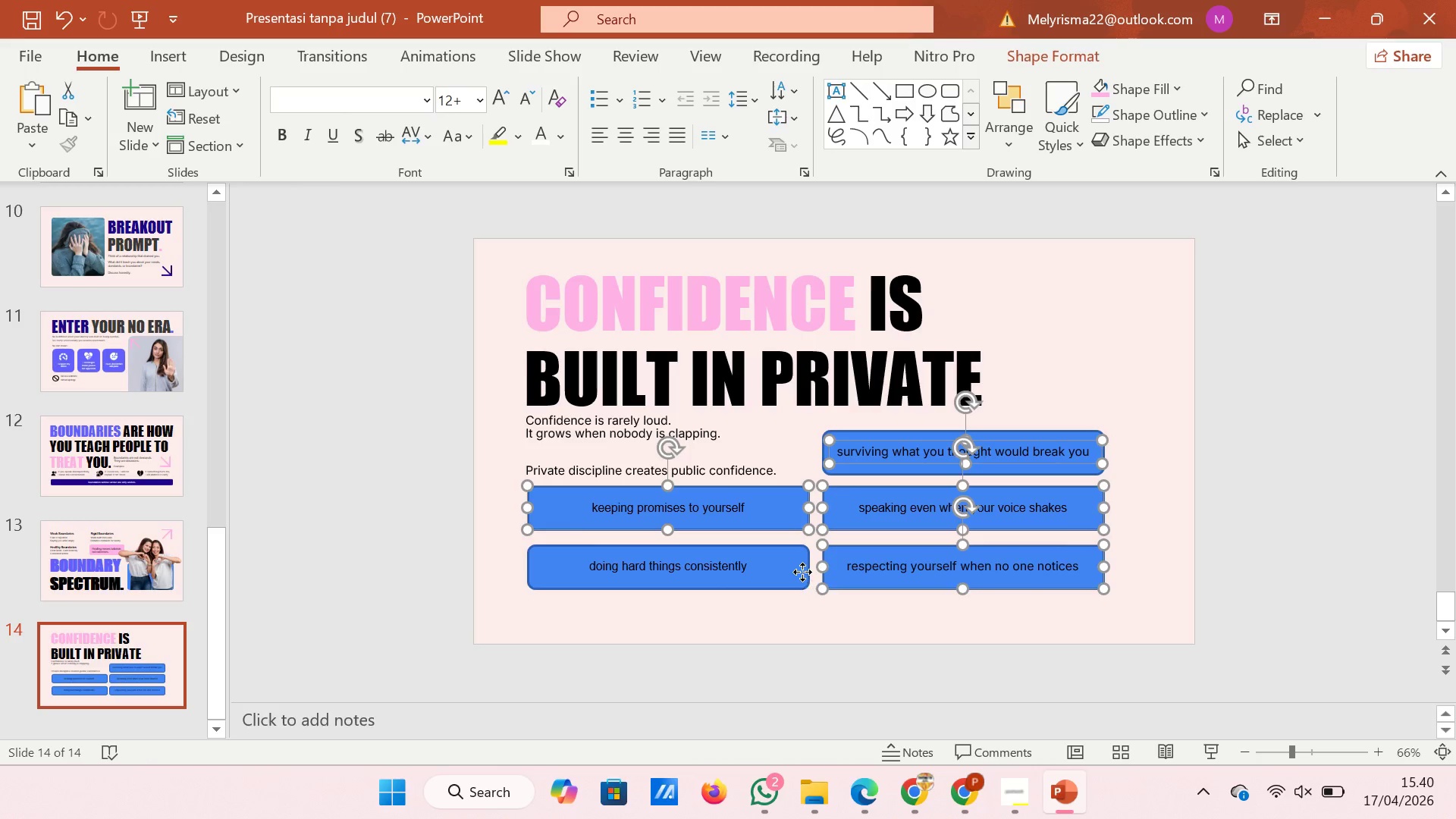 
left_click([802, 572])
 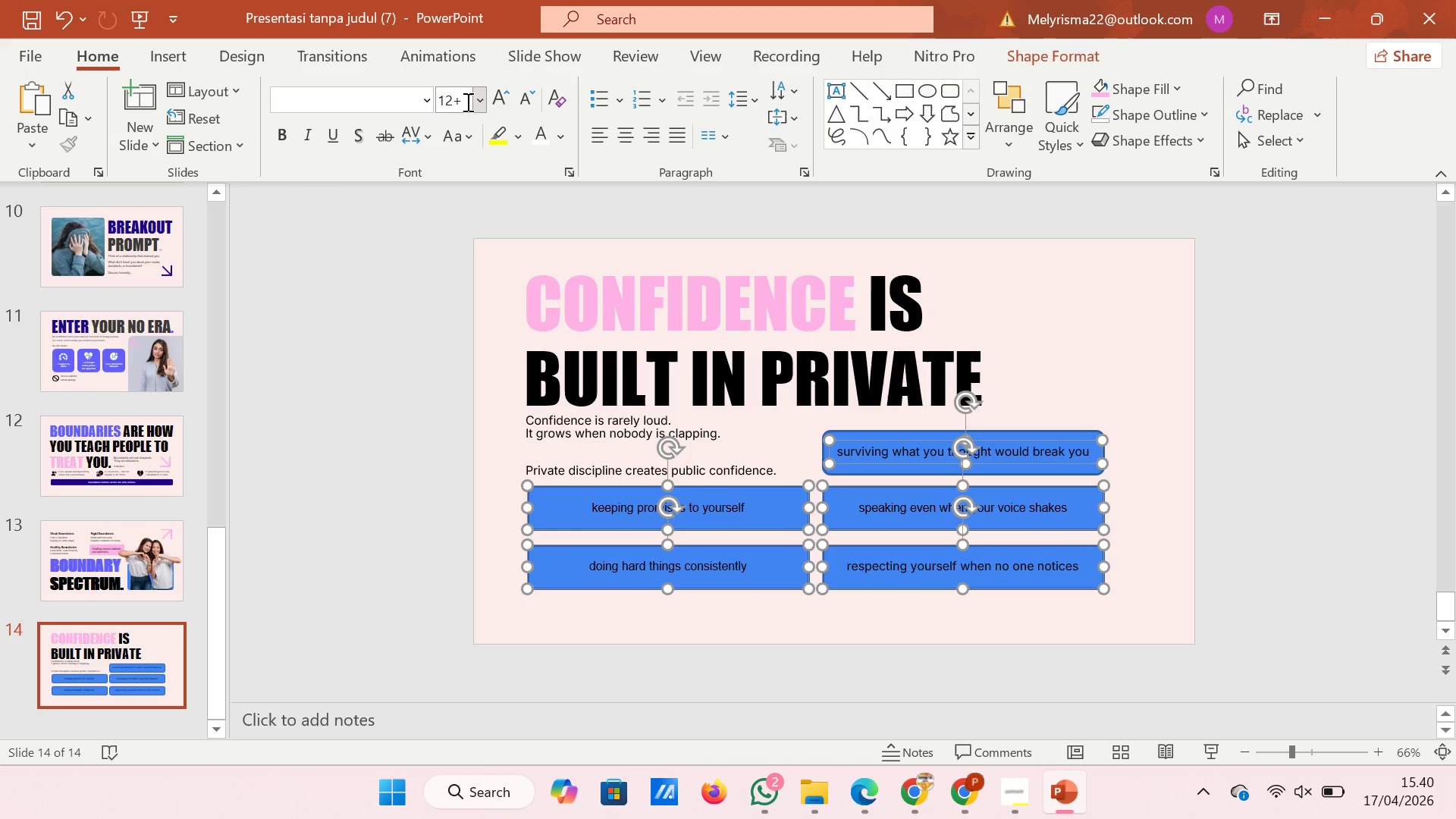 
left_click([475, 102])
 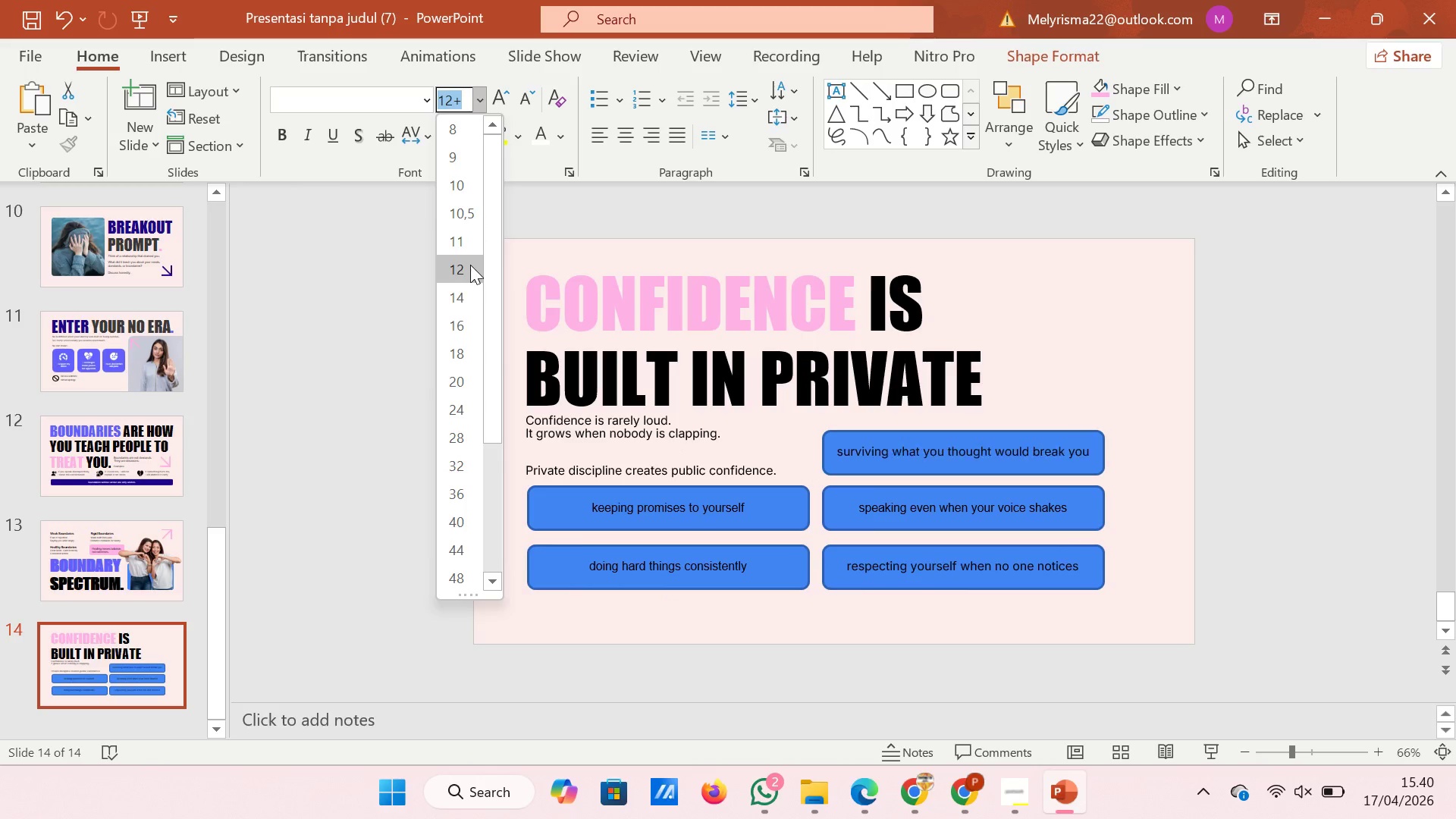 
left_click([470, 265])
 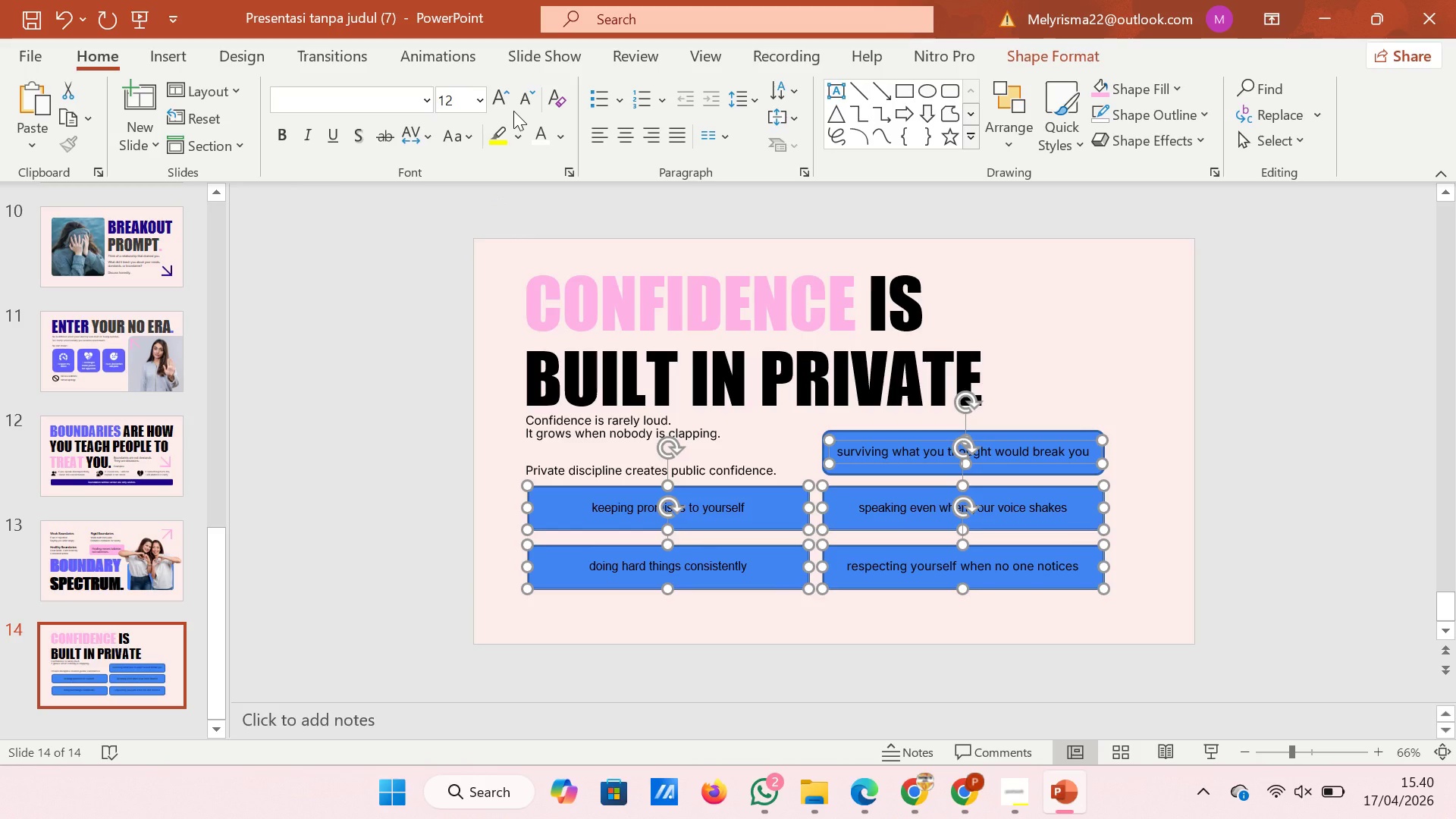 
mouse_move([525, 117])
 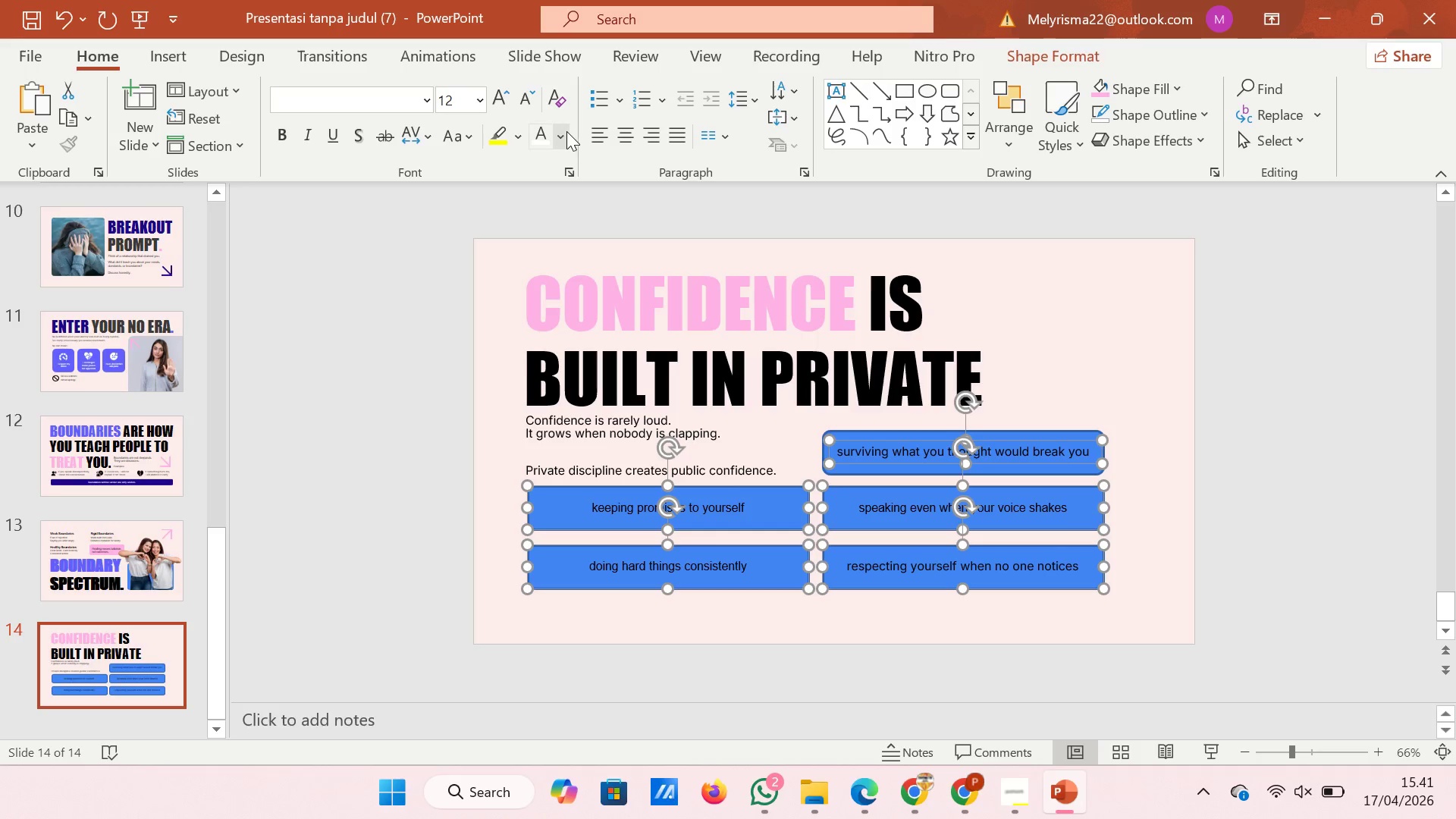 
wait(5.51)
 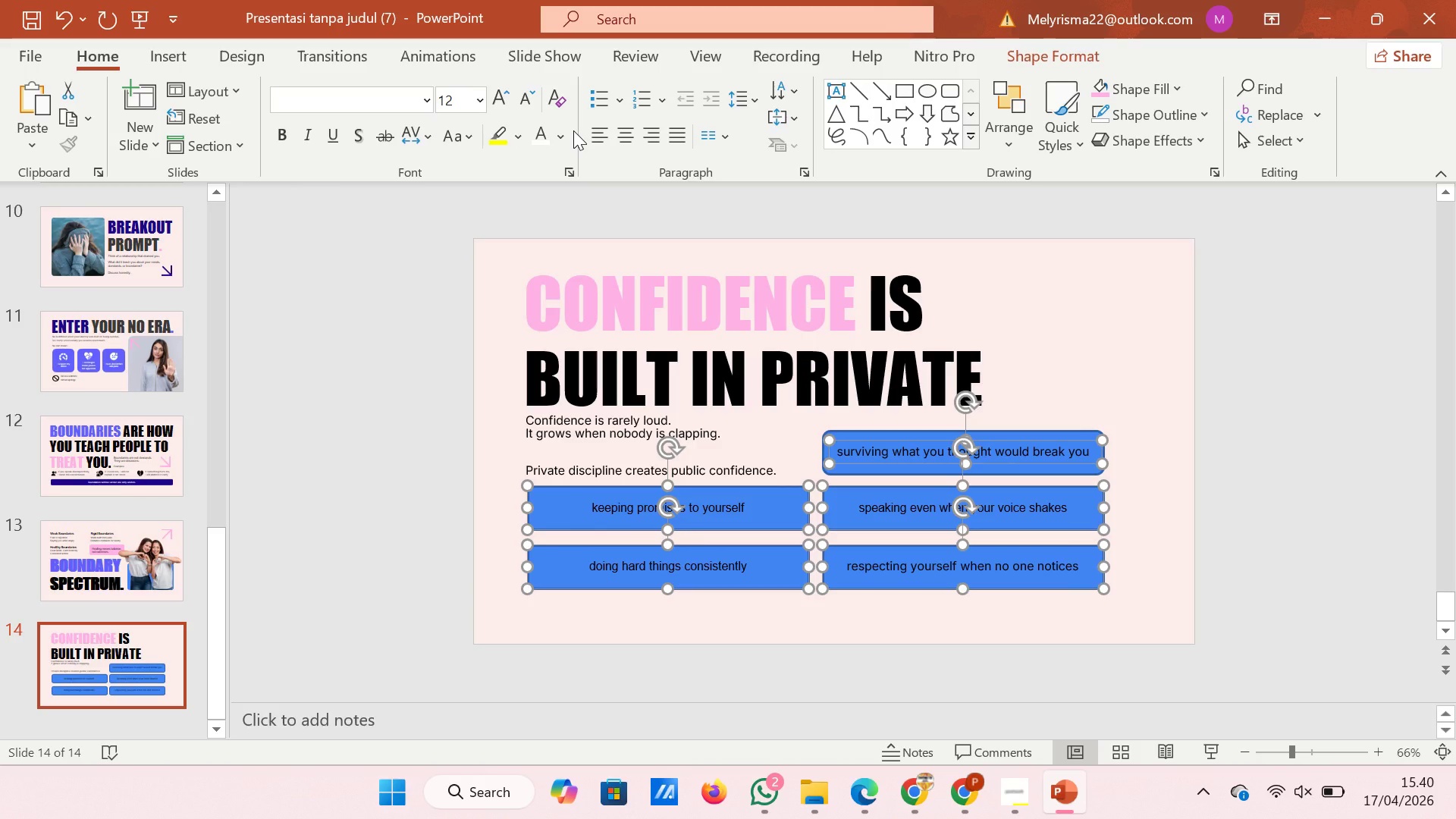 
left_click([542, 131])
 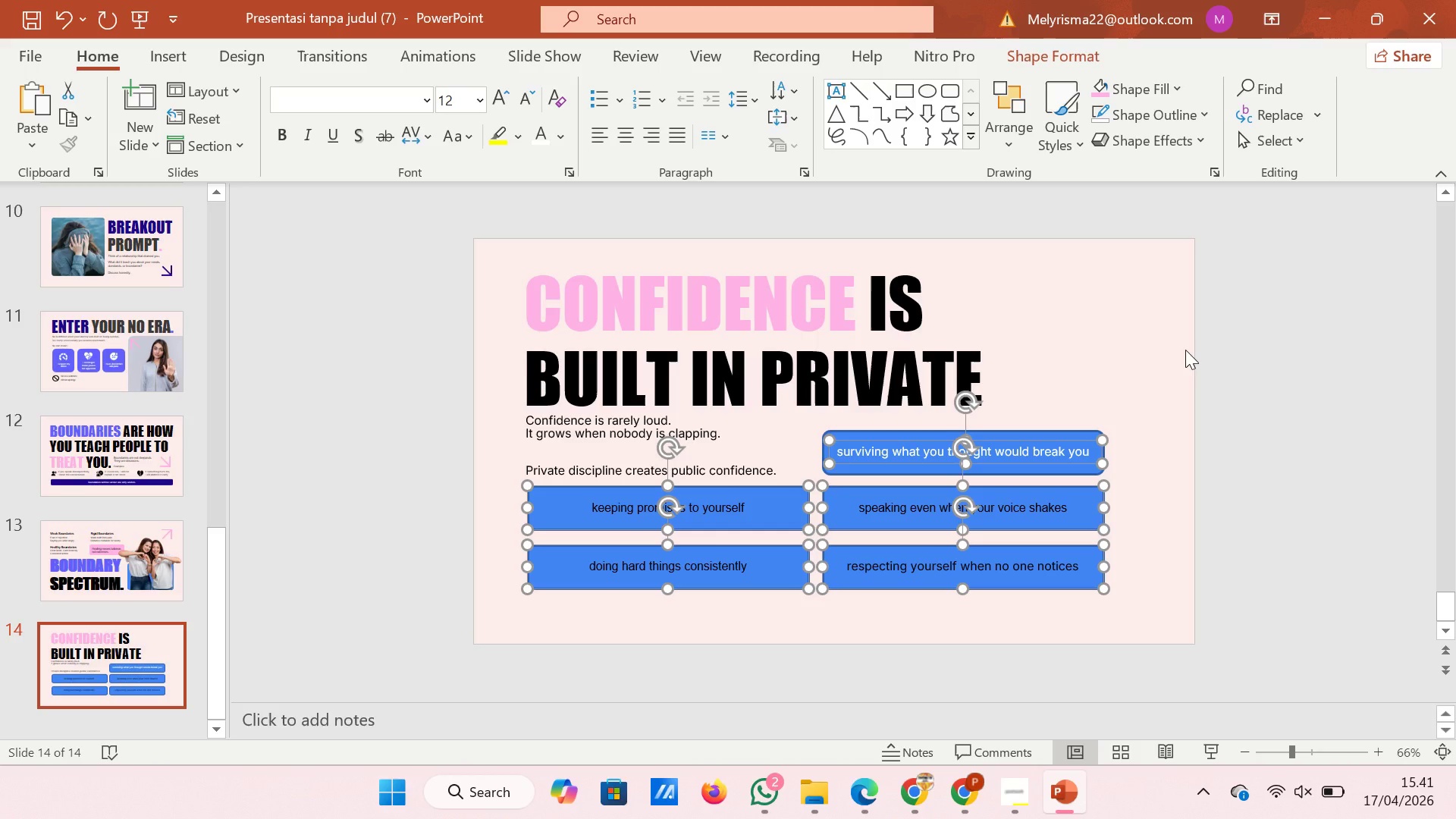 
left_click([1188, 350])
 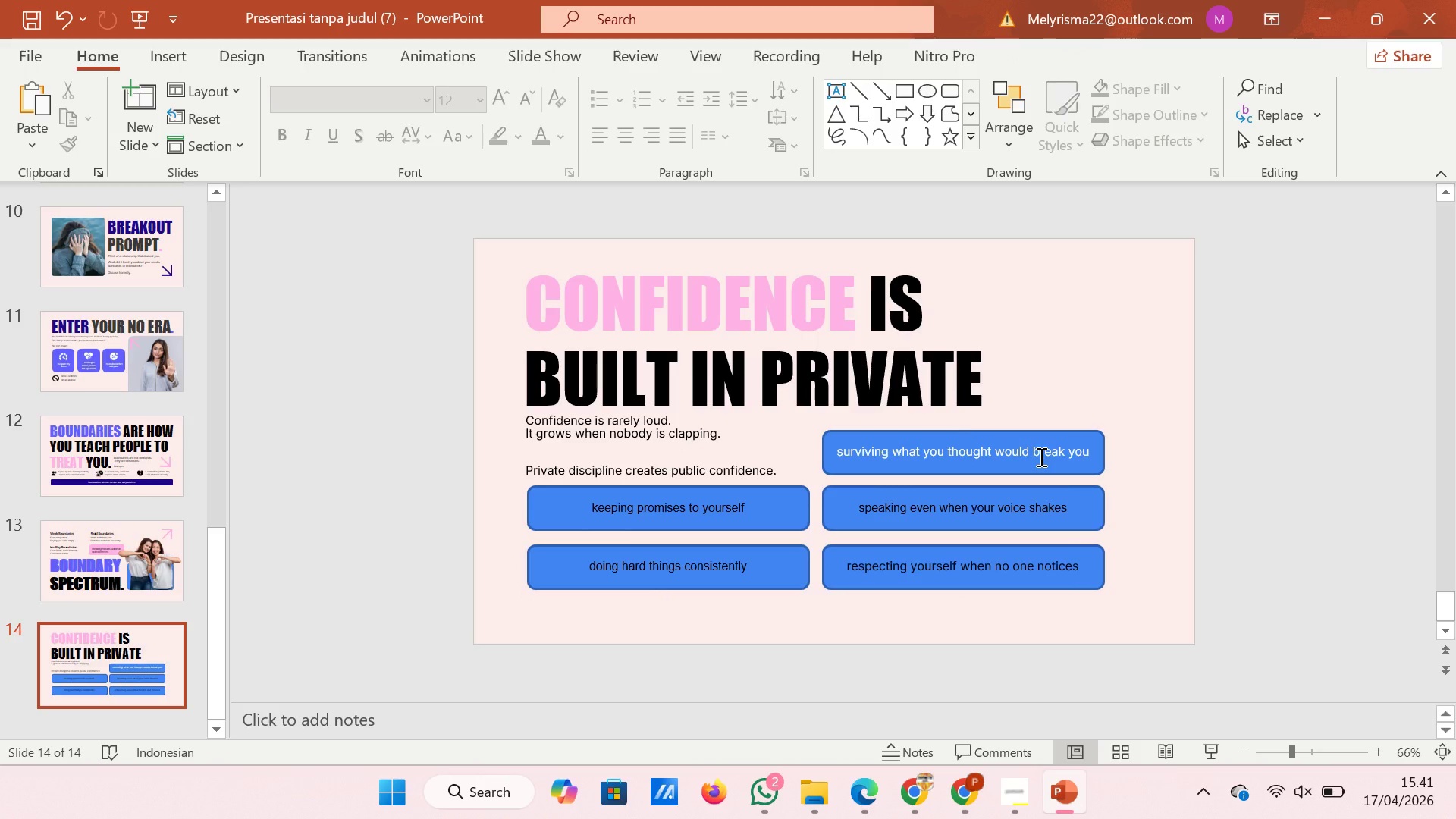 
left_click([1041, 453])
 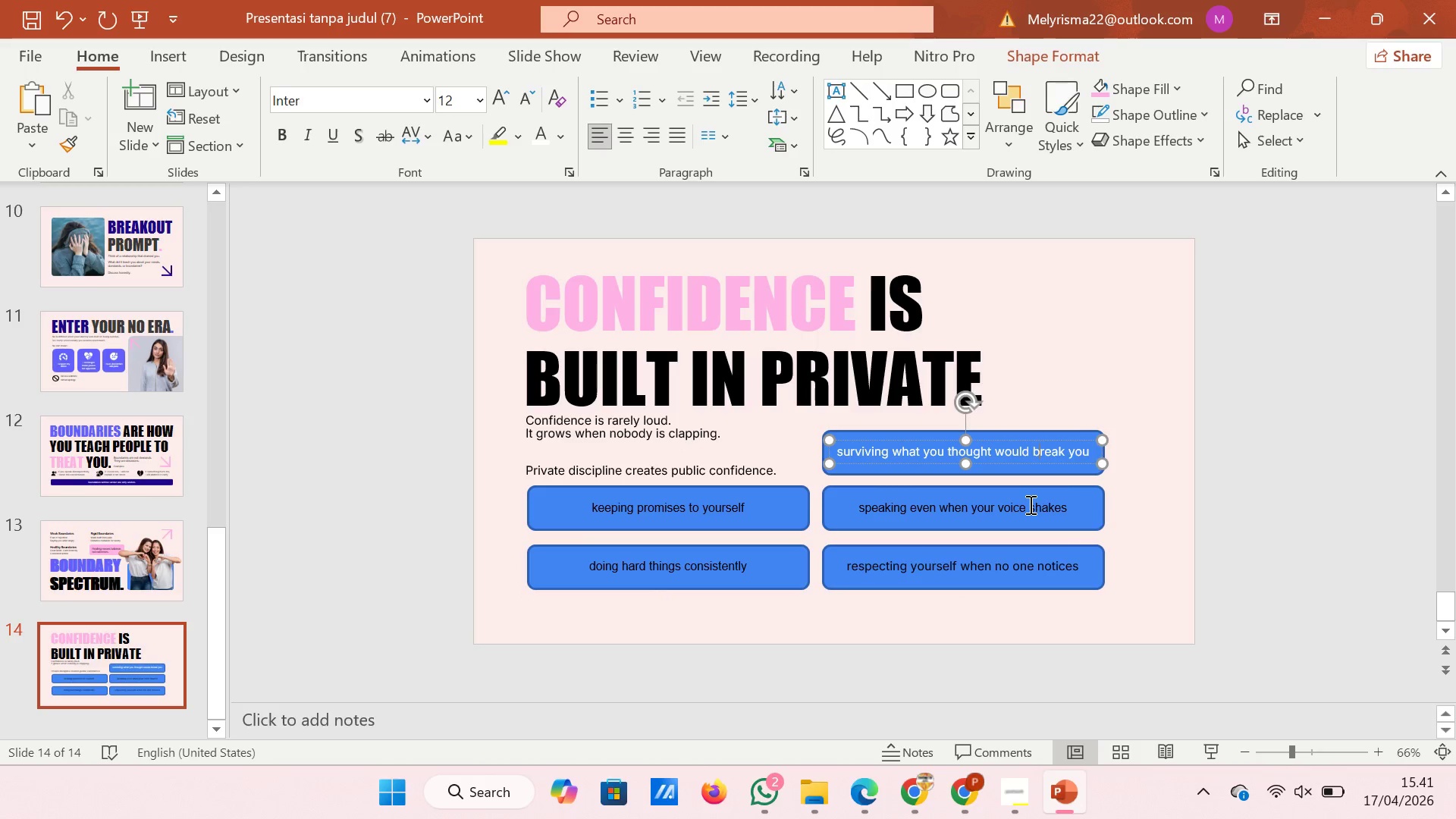 
hold_key(key=ShiftRight, duration=1.05)
left_click([1021, 507])
 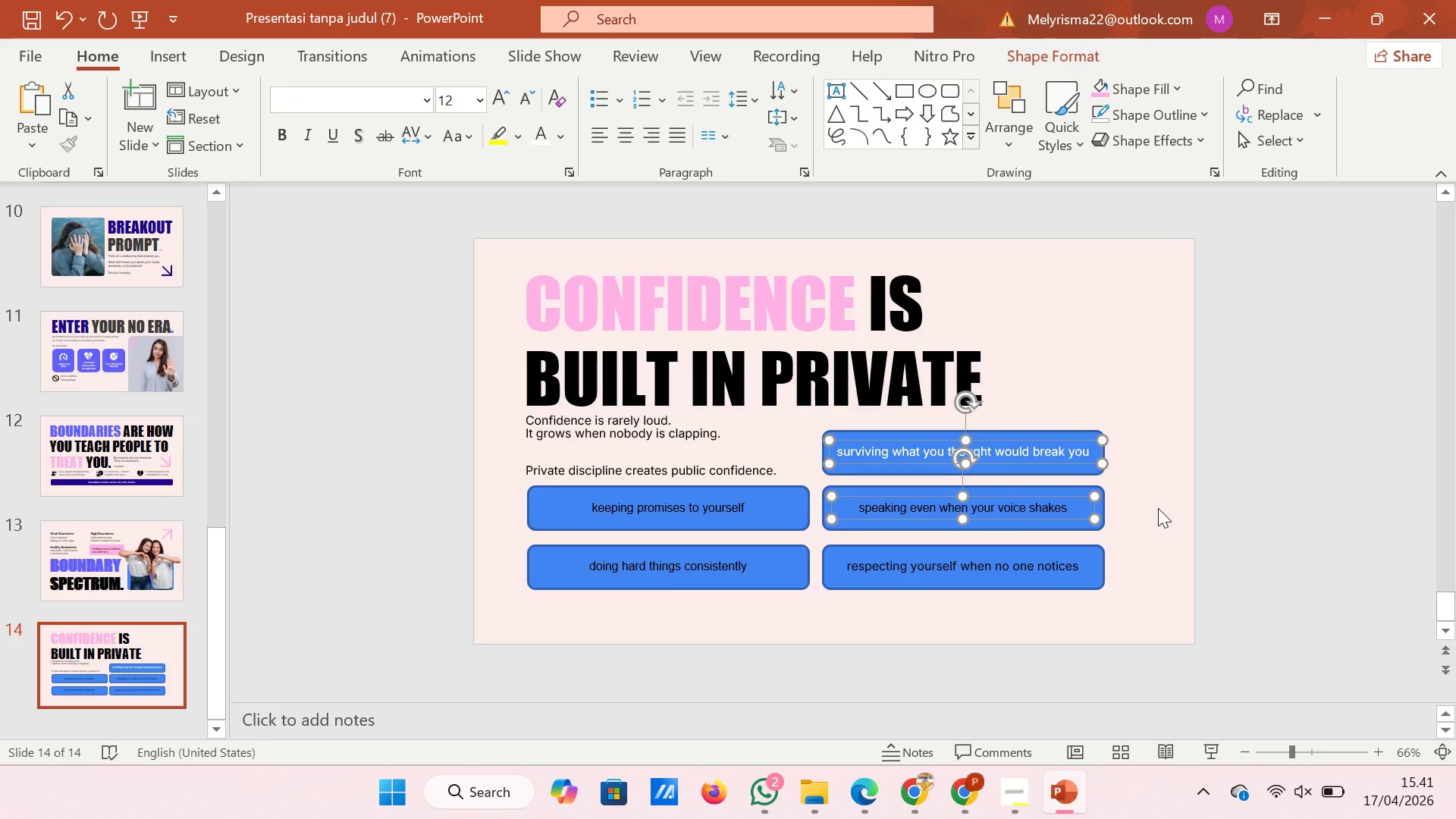 
left_click([1160, 508])
 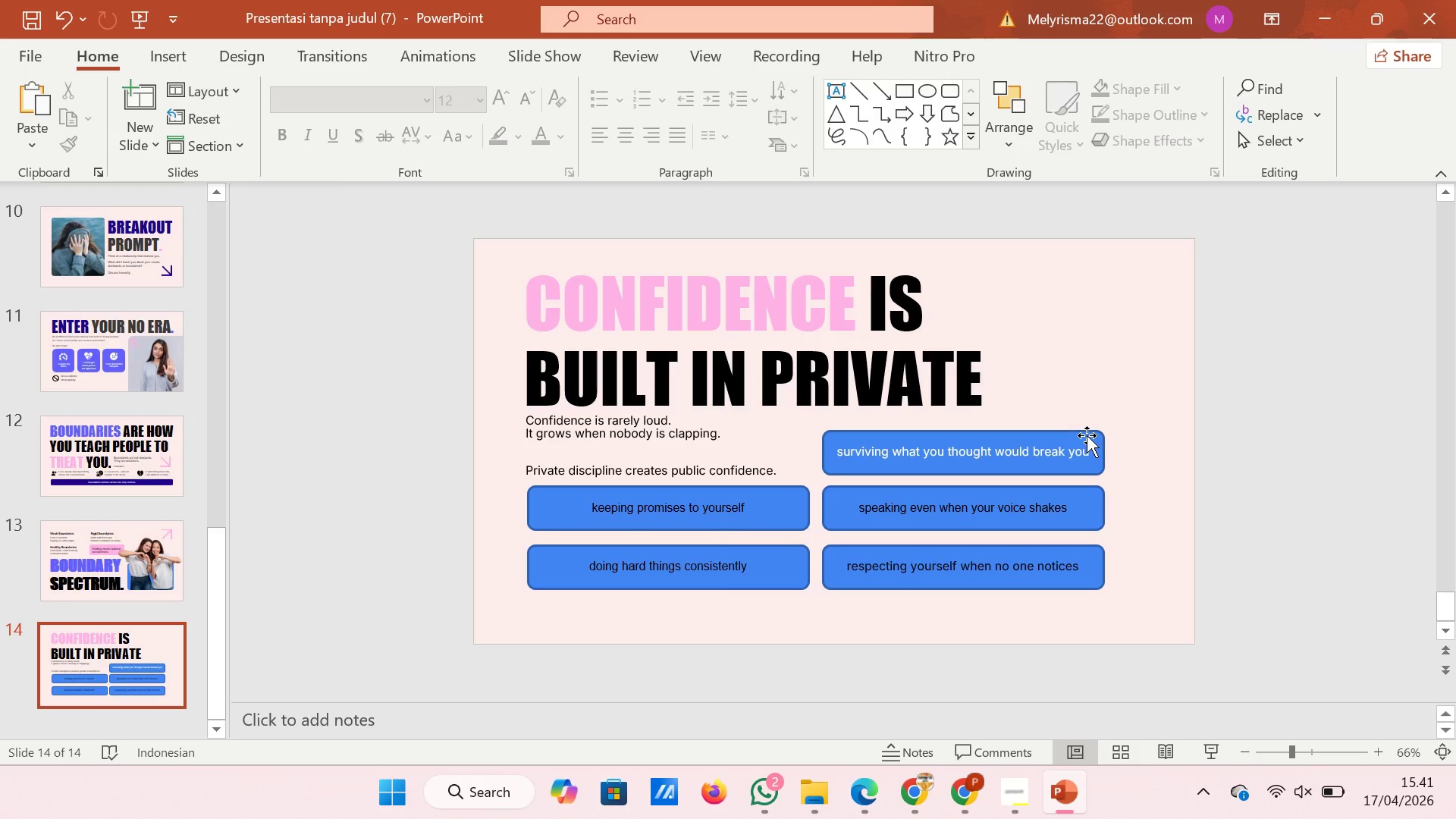 
left_click([1087, 435])
 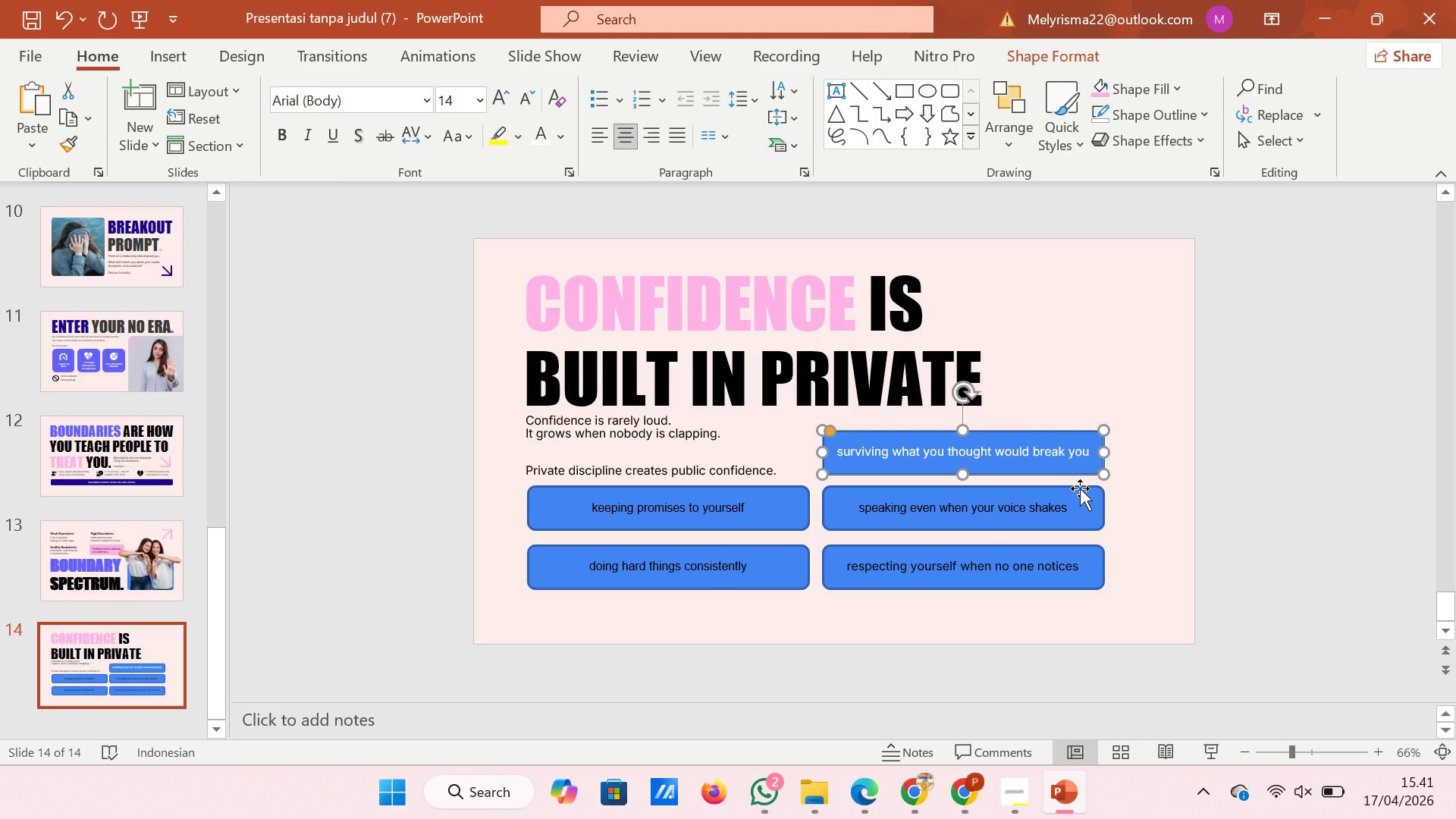 
hold_key(key=Enter, duration=1.09)
 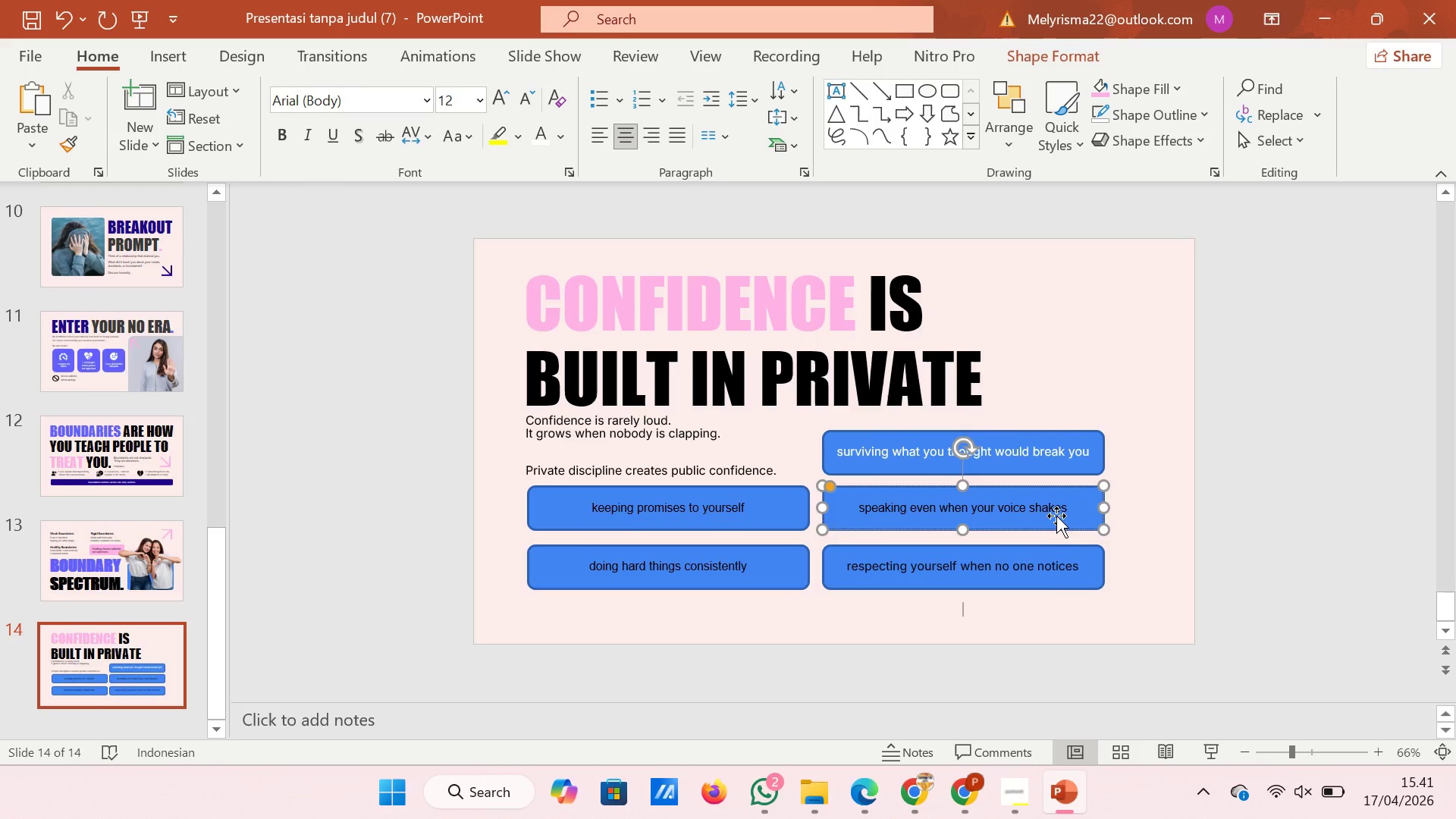 
left_click([1076, 489])
 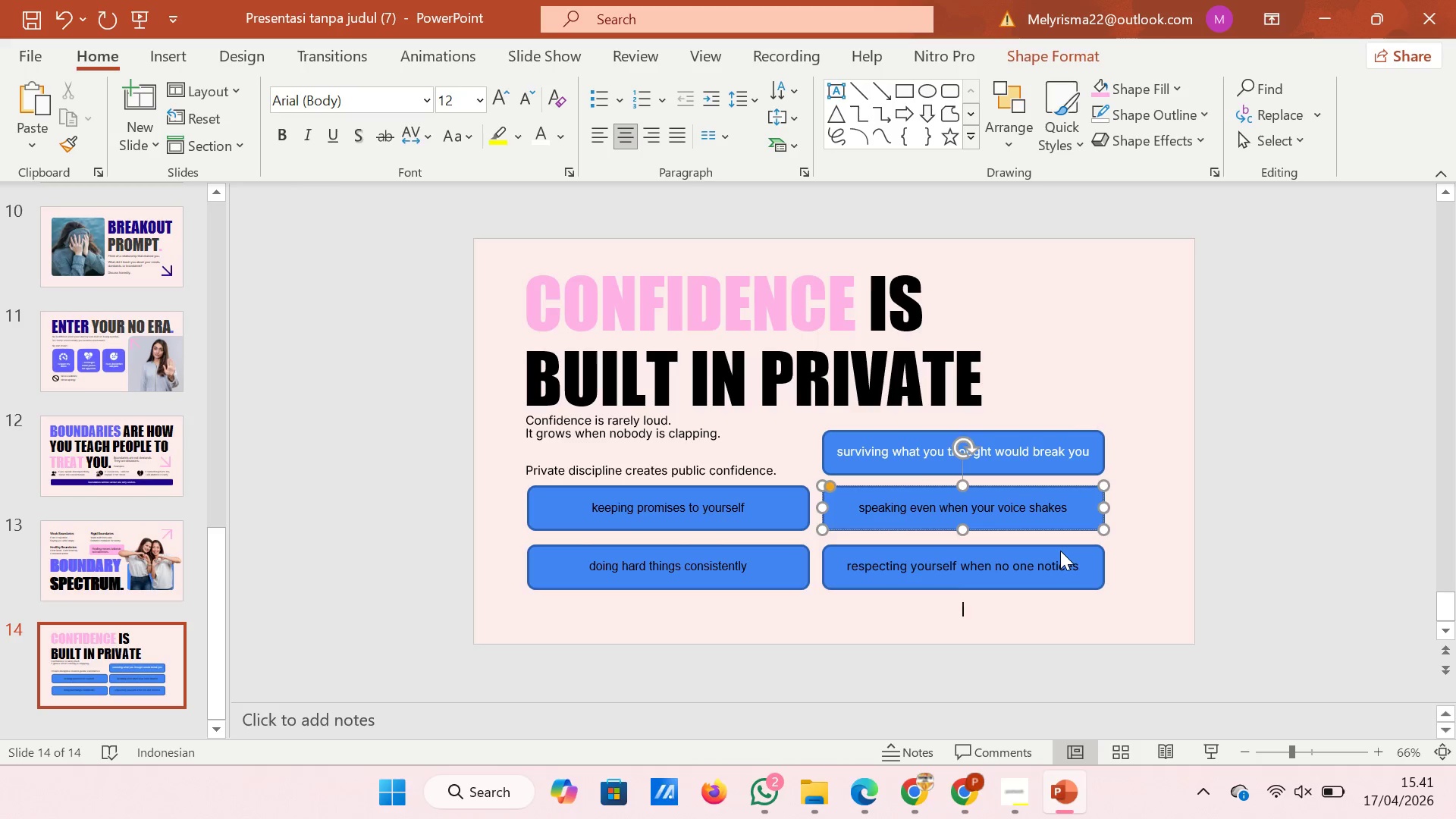 
hold_key(key=ShiftRight, duration=4.98)
left_click([1044, 546])
 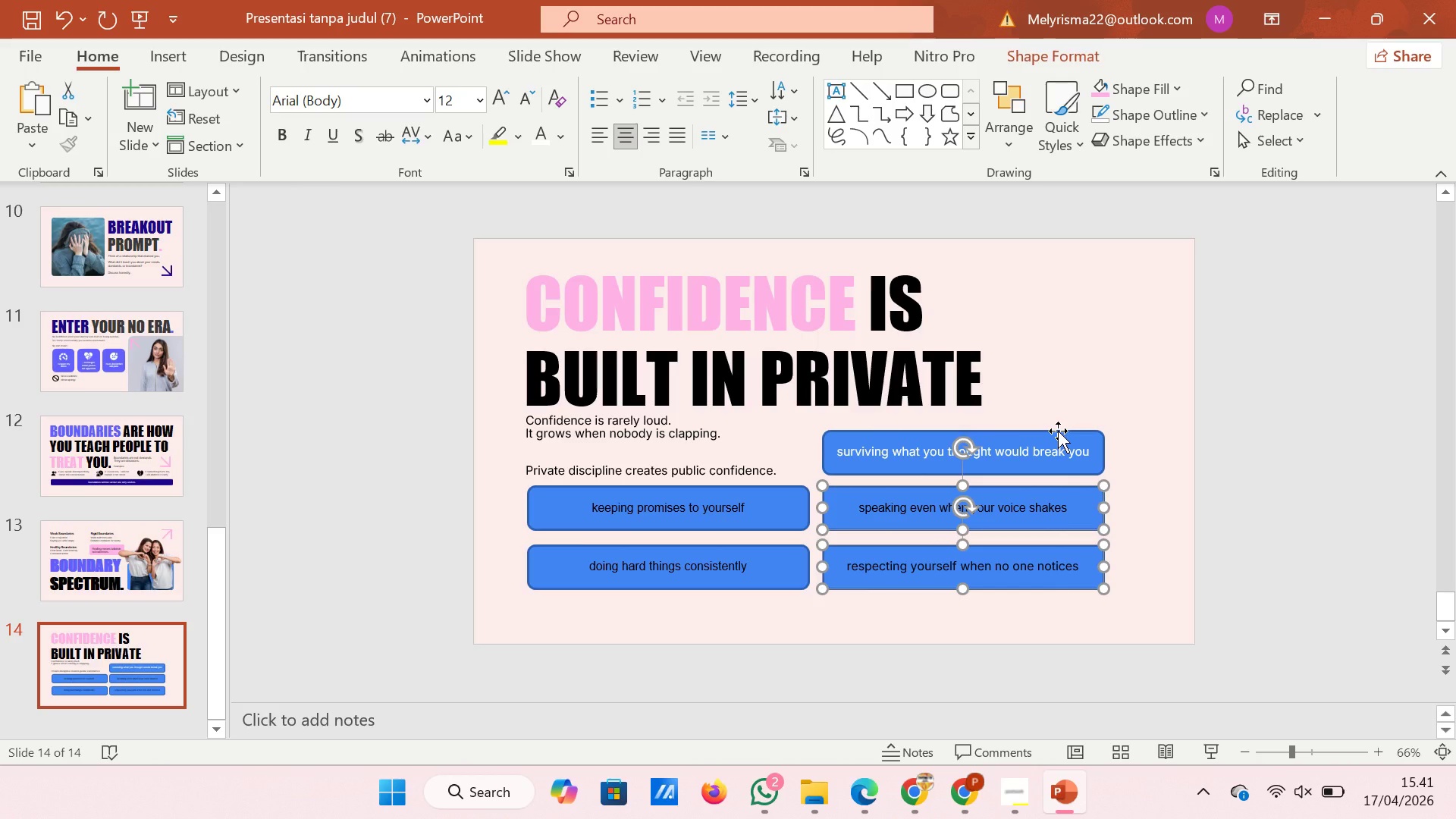 
left_click([1058, 430])
 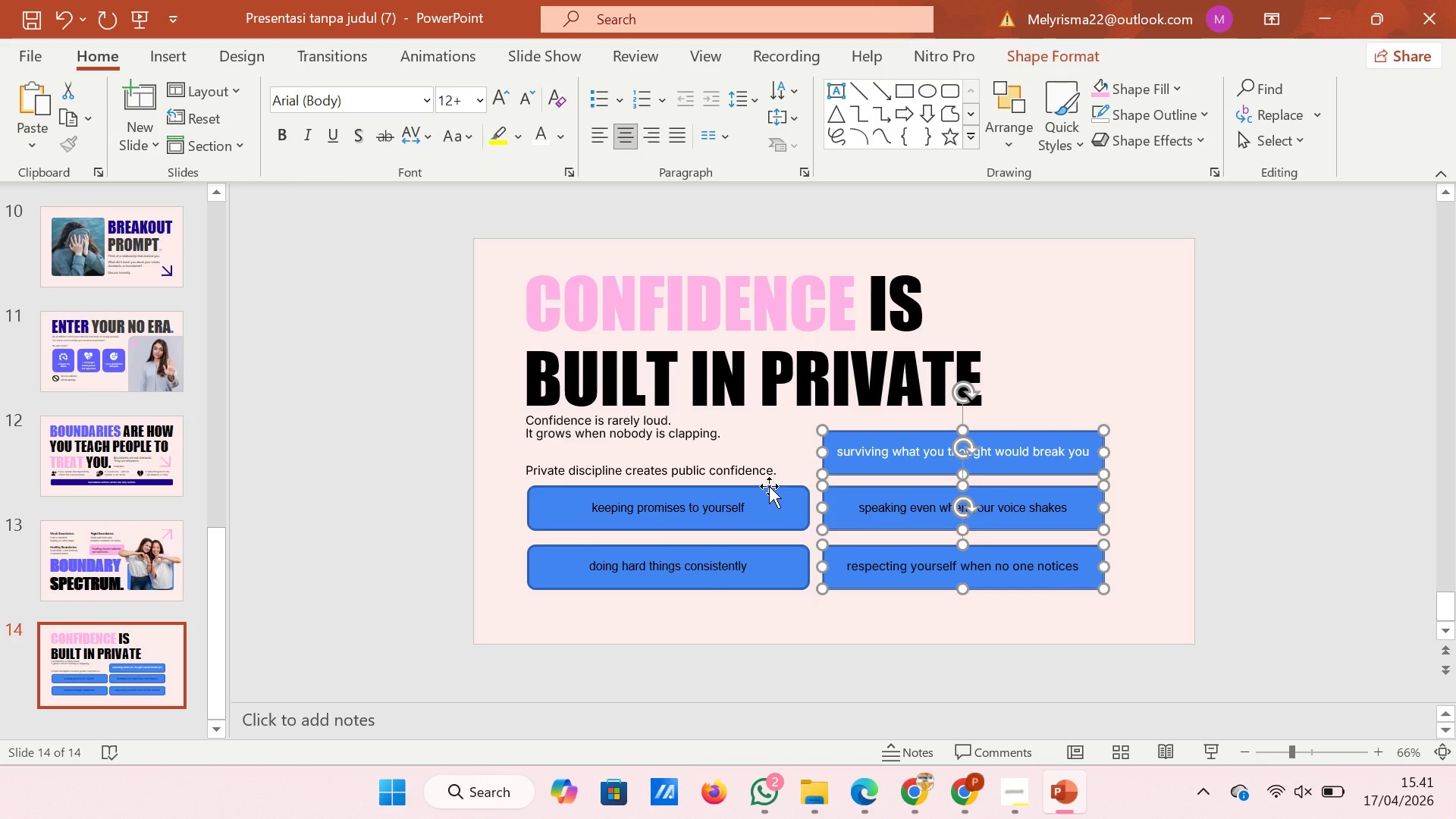 
left_click([769, 486])
 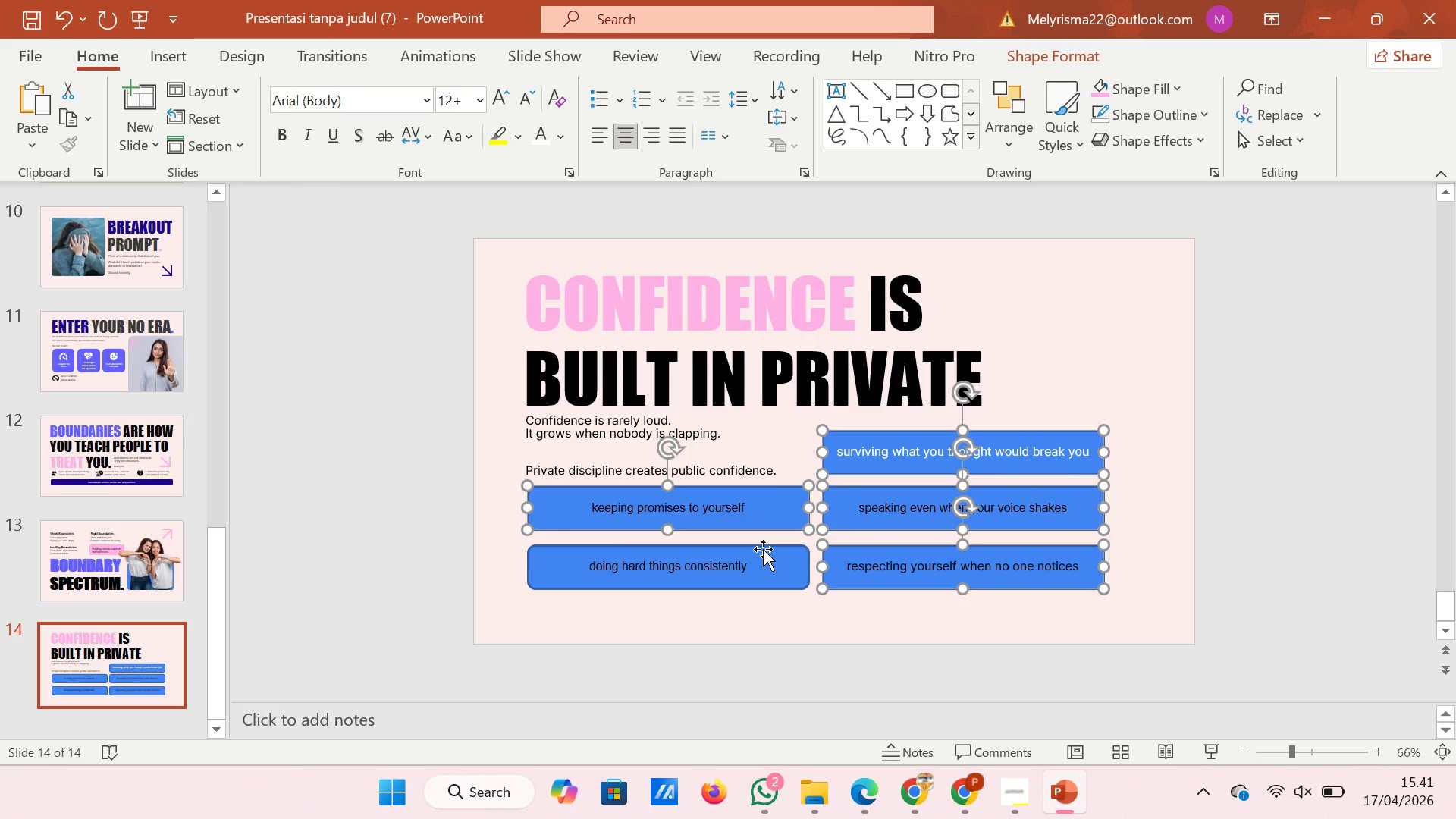 
left_click([763, 549])
 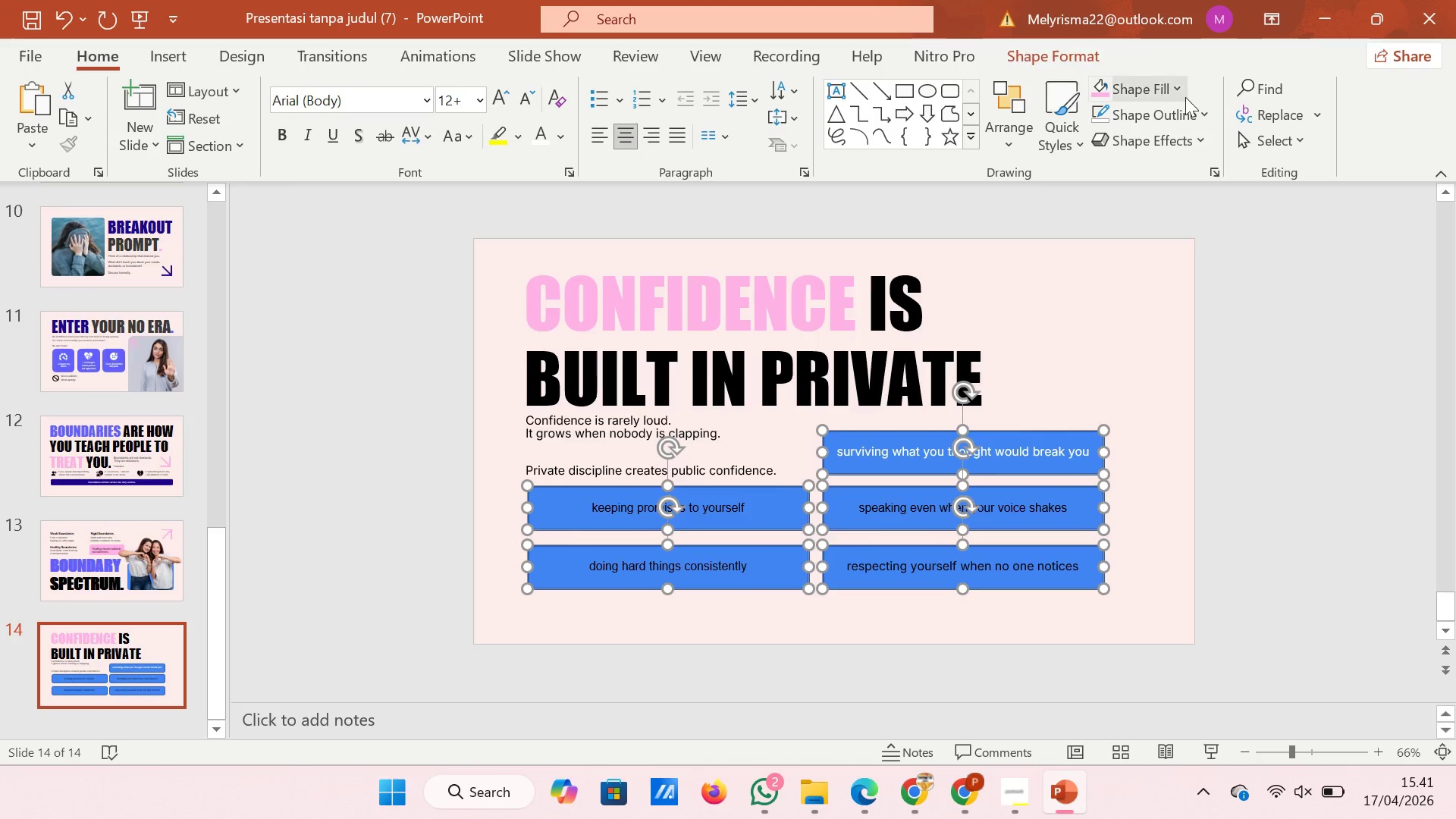 
left_click([1185, 120])
 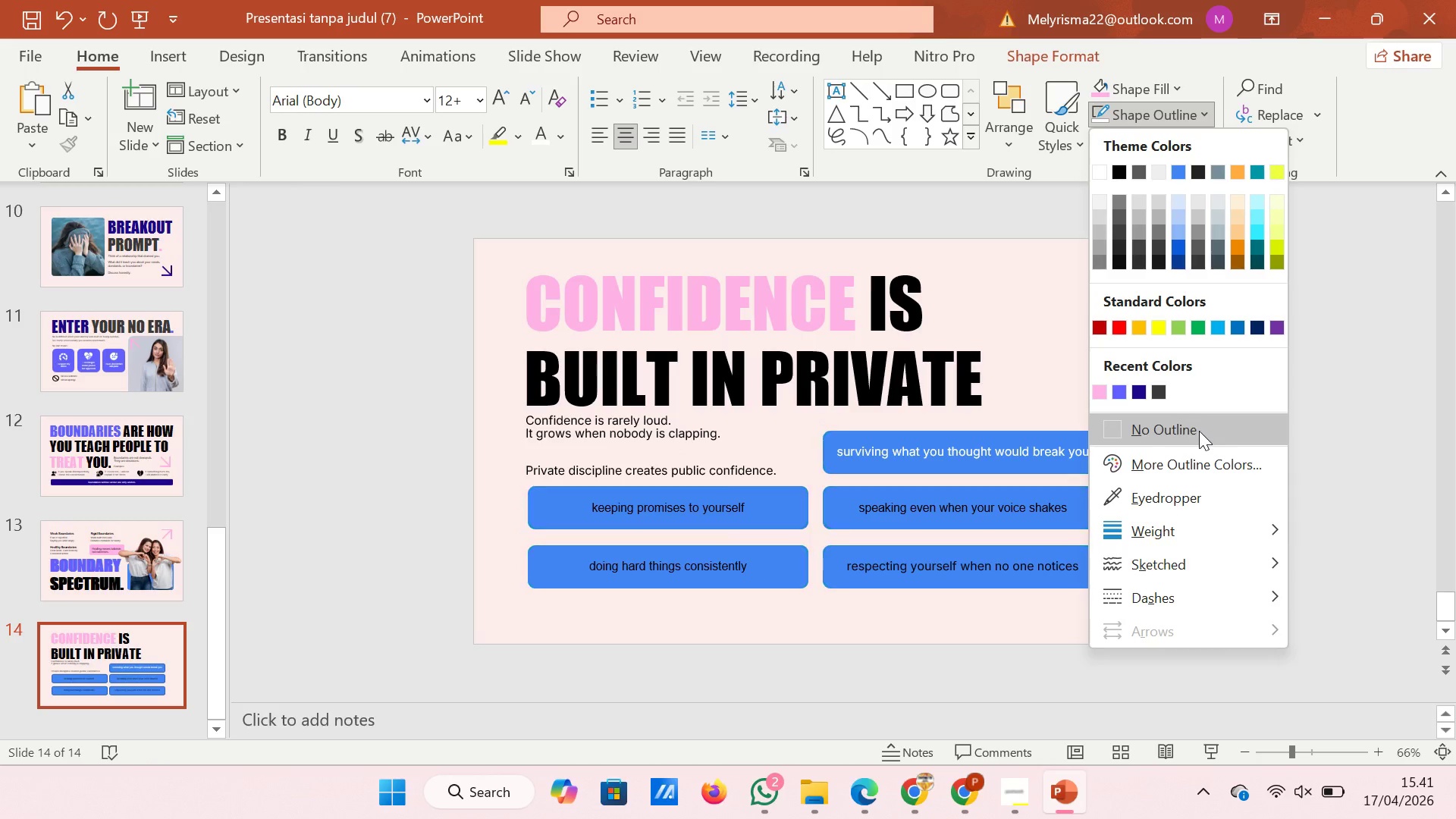 
left_click([1199, 431])
 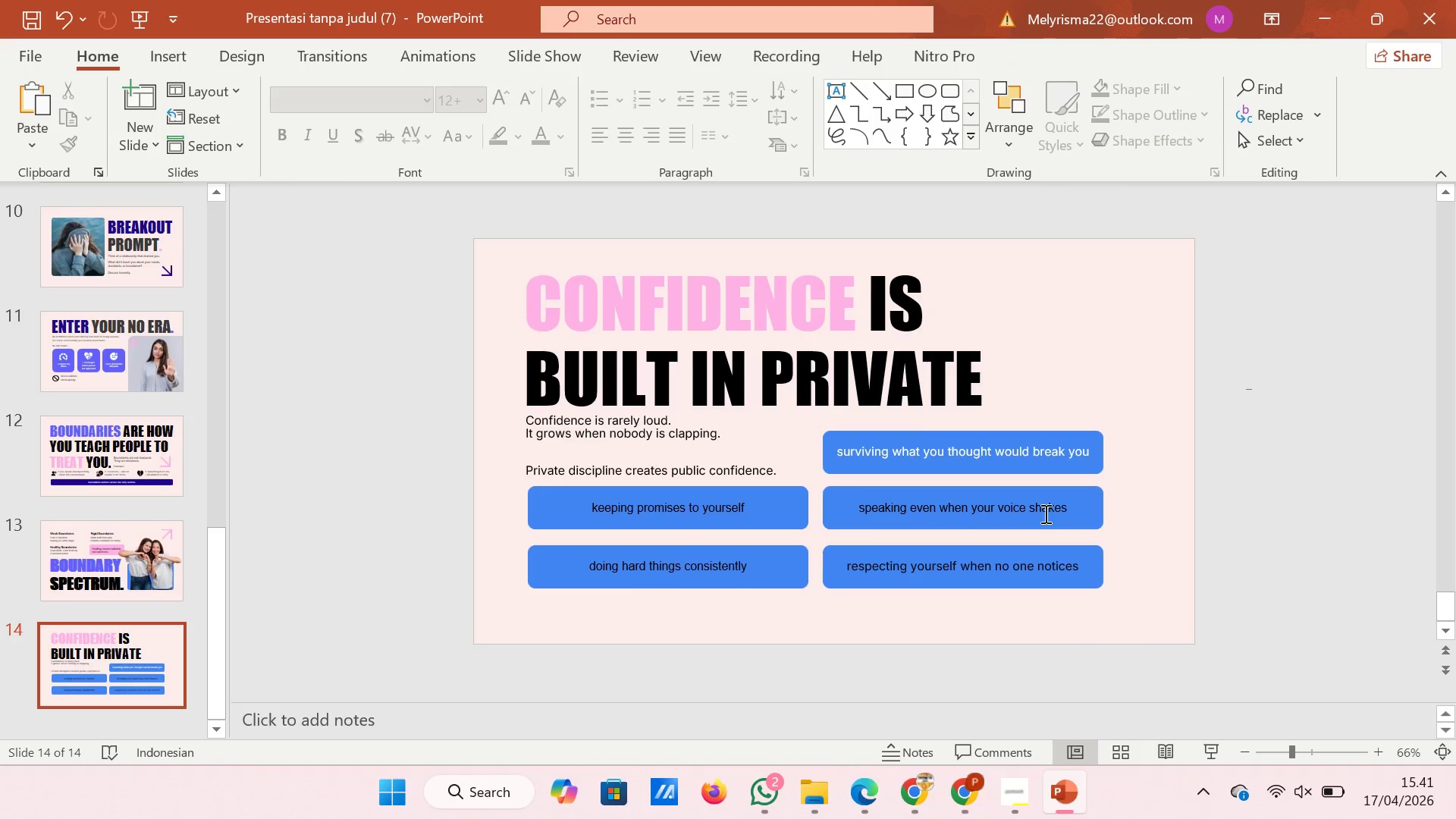 
left_click([1037, 510])
 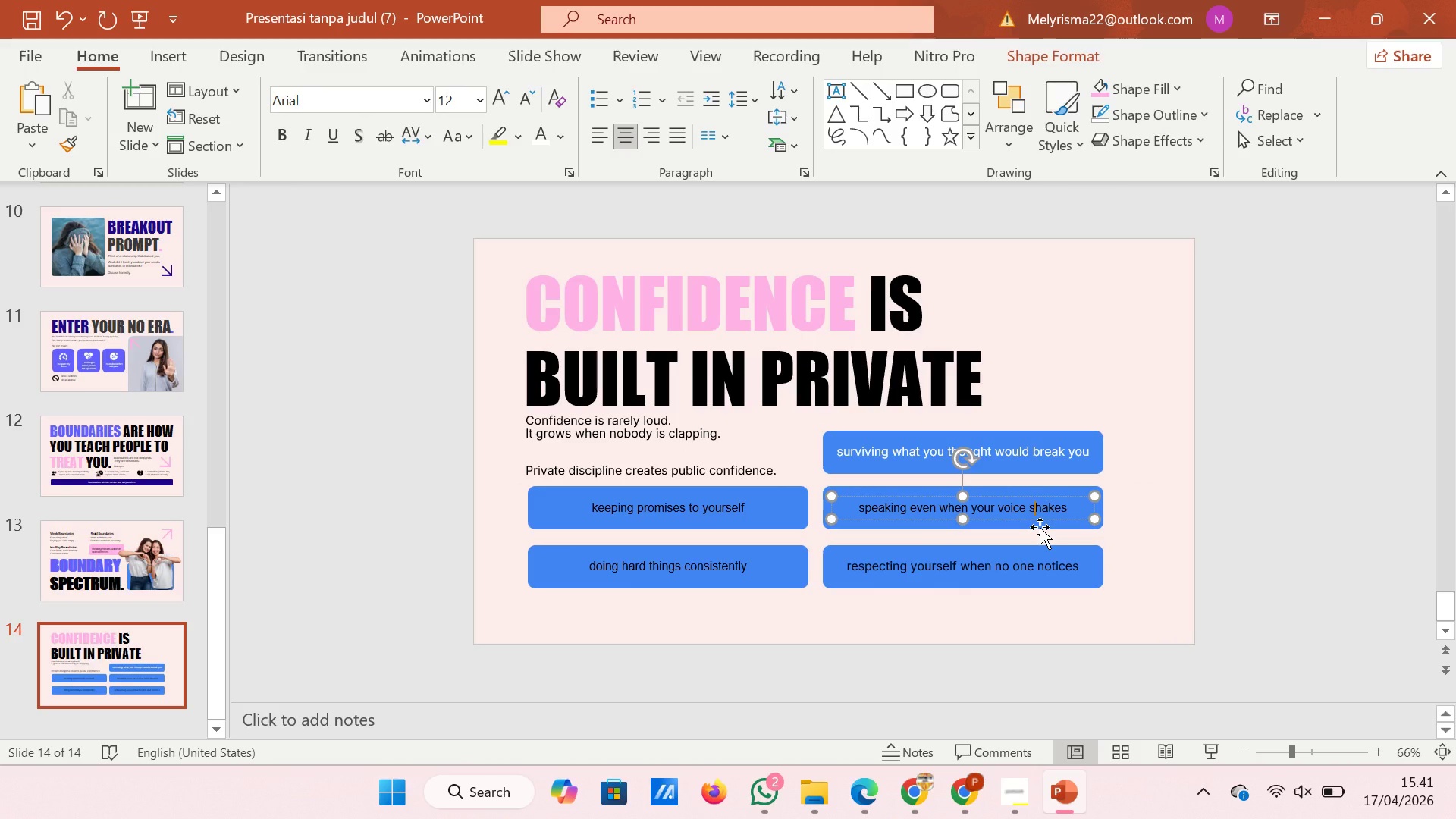 
hold_key(key=ShiftRight, duration=2.98)
left_click([1037, 564])
 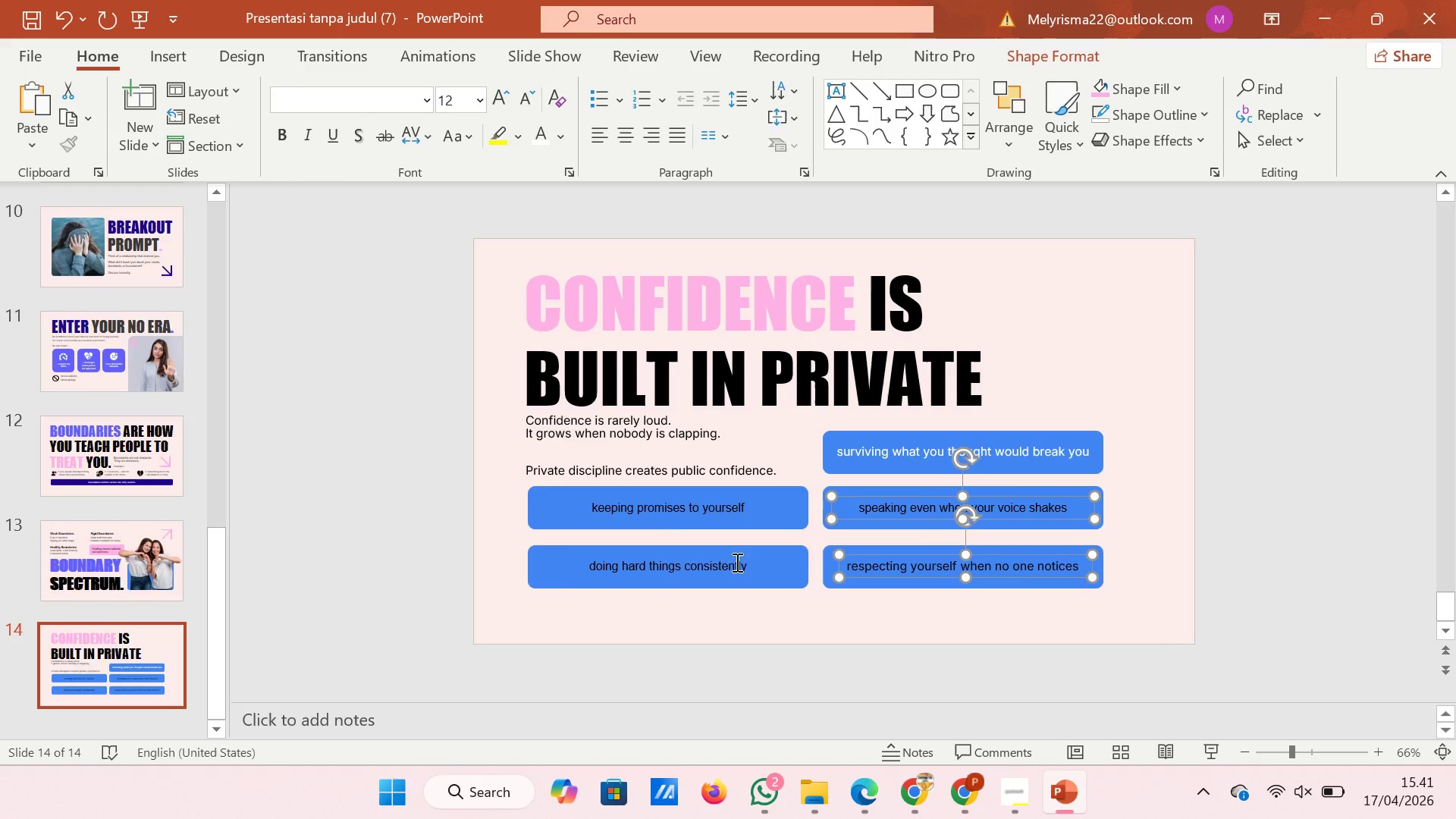 
left_click([733, 564])
 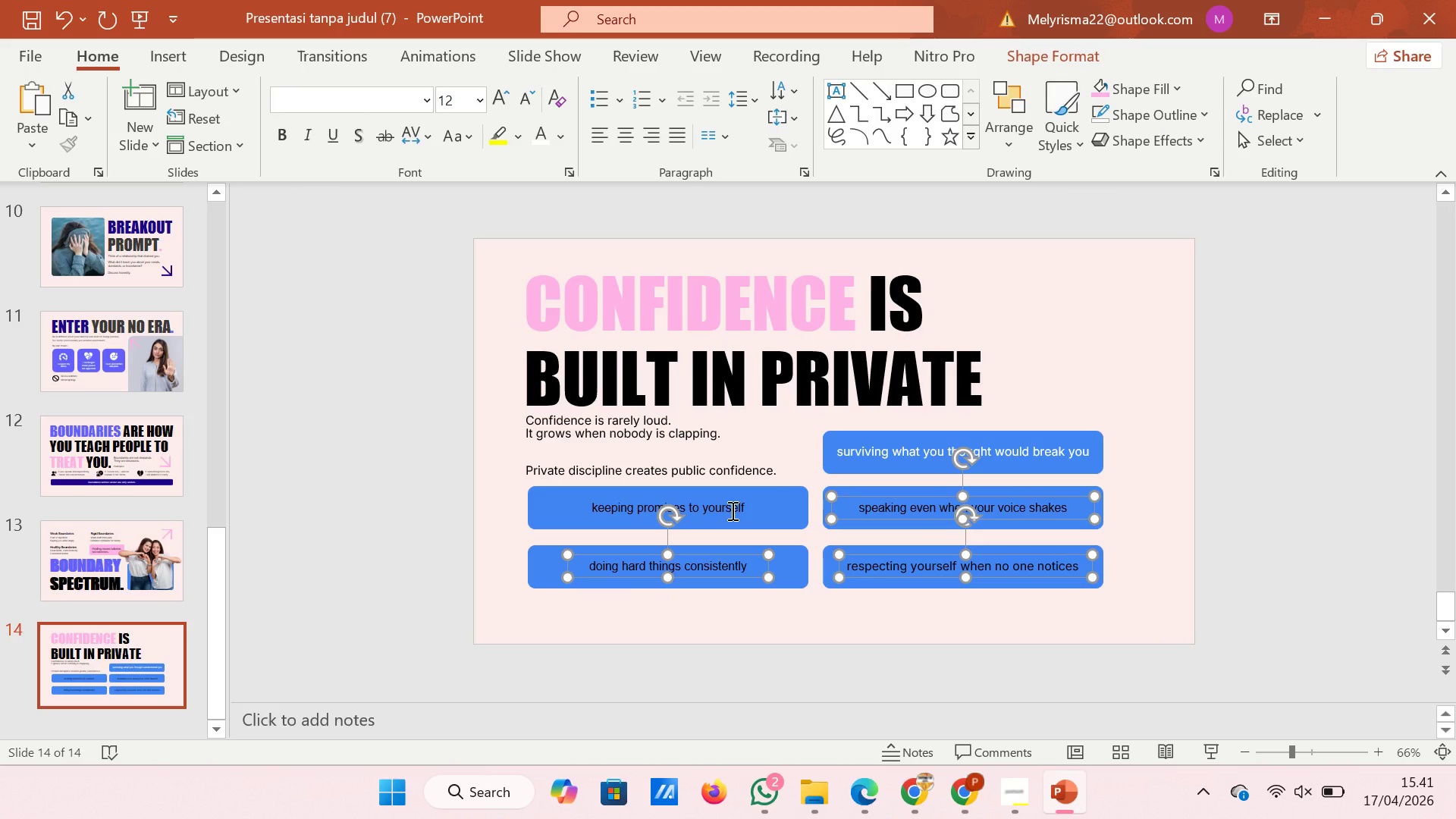 
left_click([731, 510])
 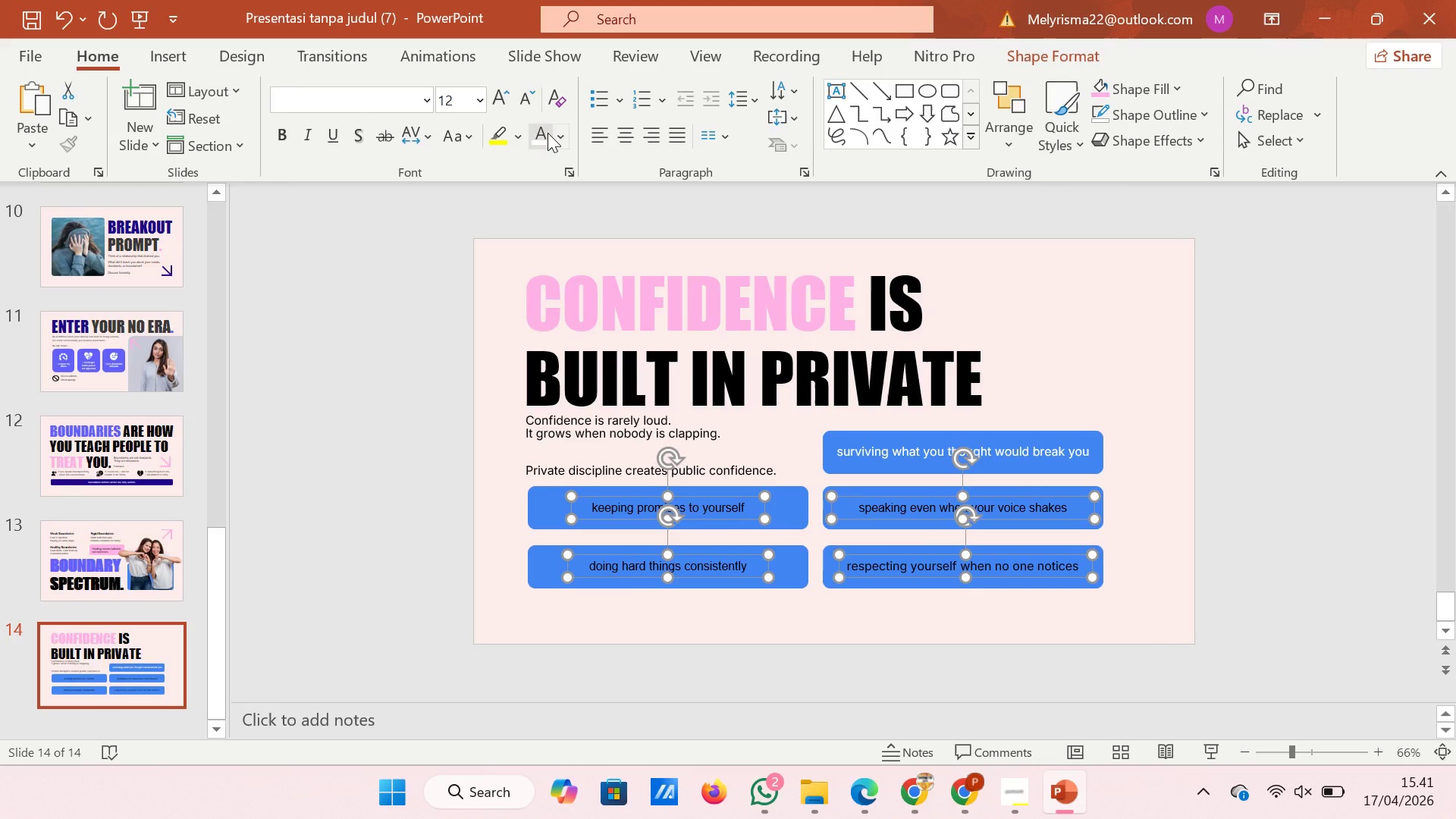 
left_click([541, 130])
 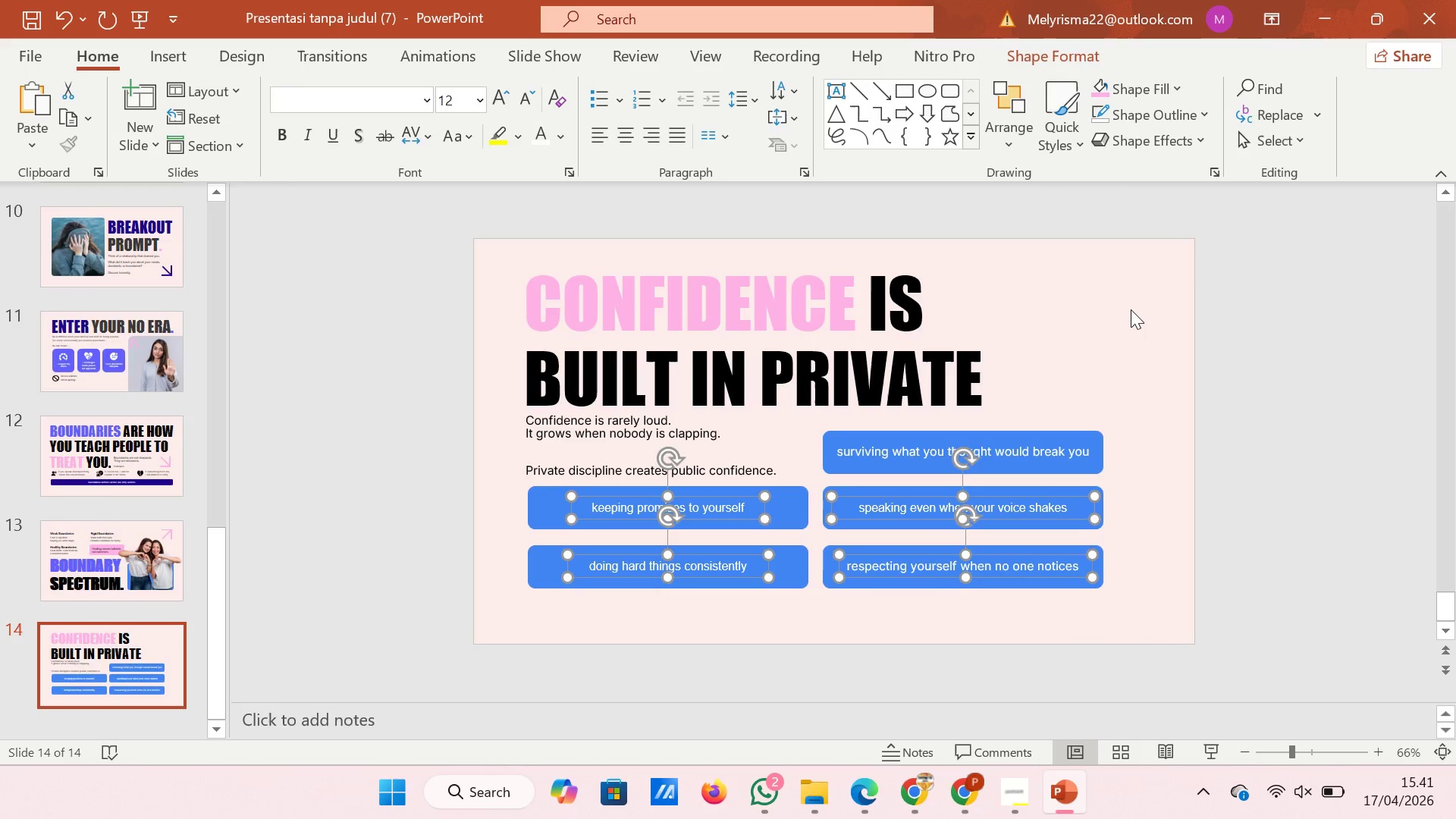 
left_click([1131, 309])
 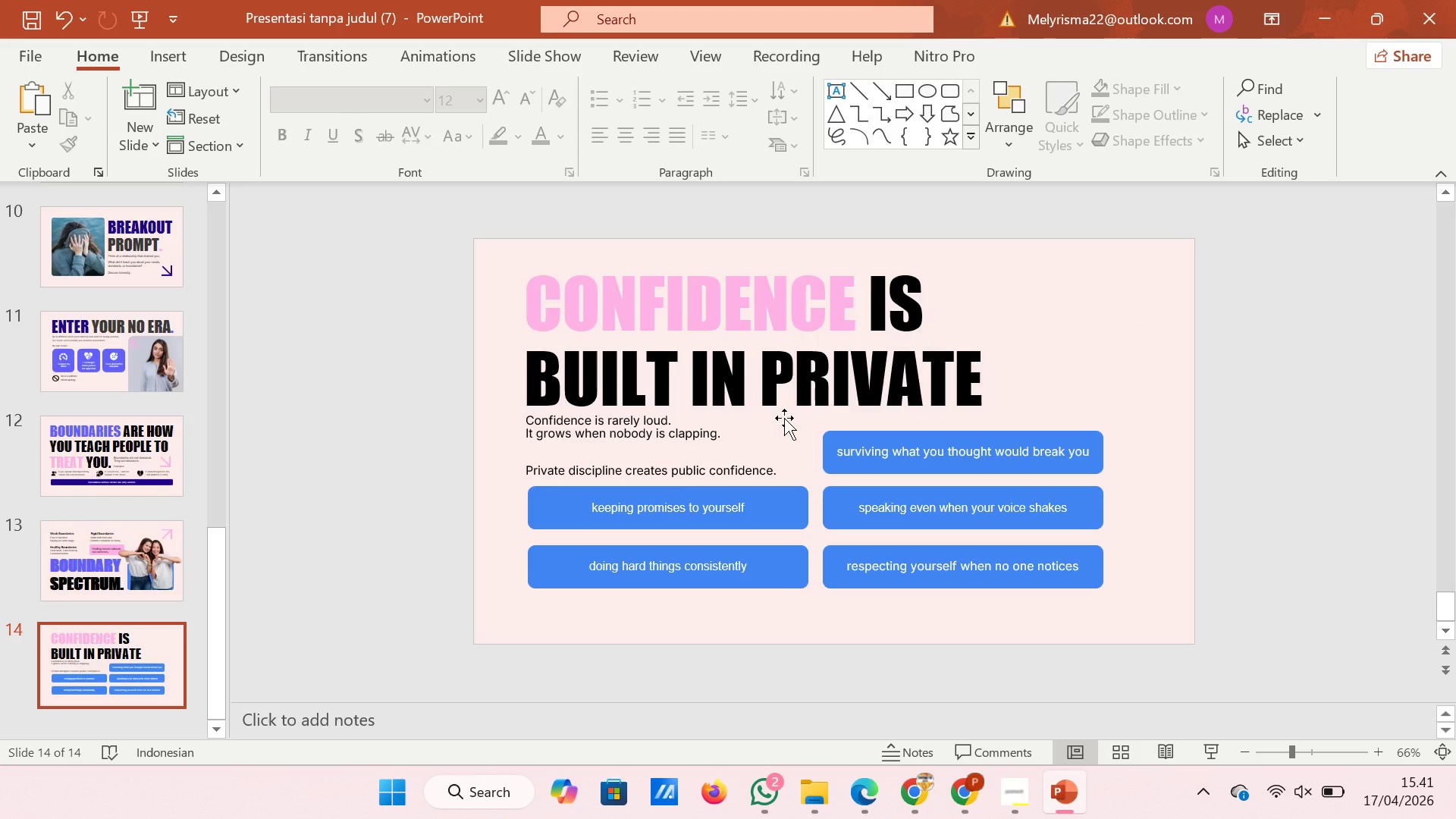 
left_click([663, 431])
 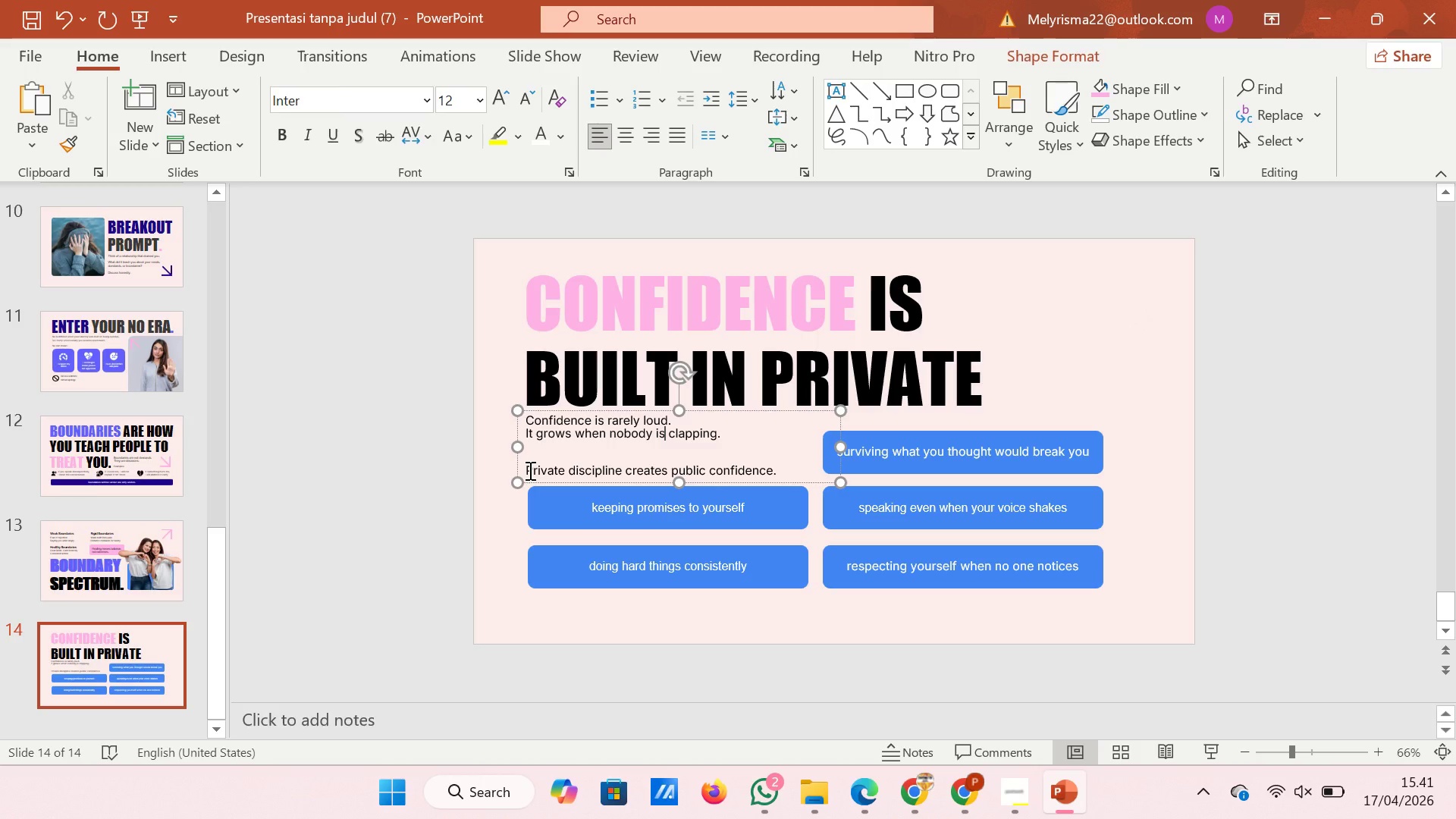 
left_click([529, 470])
 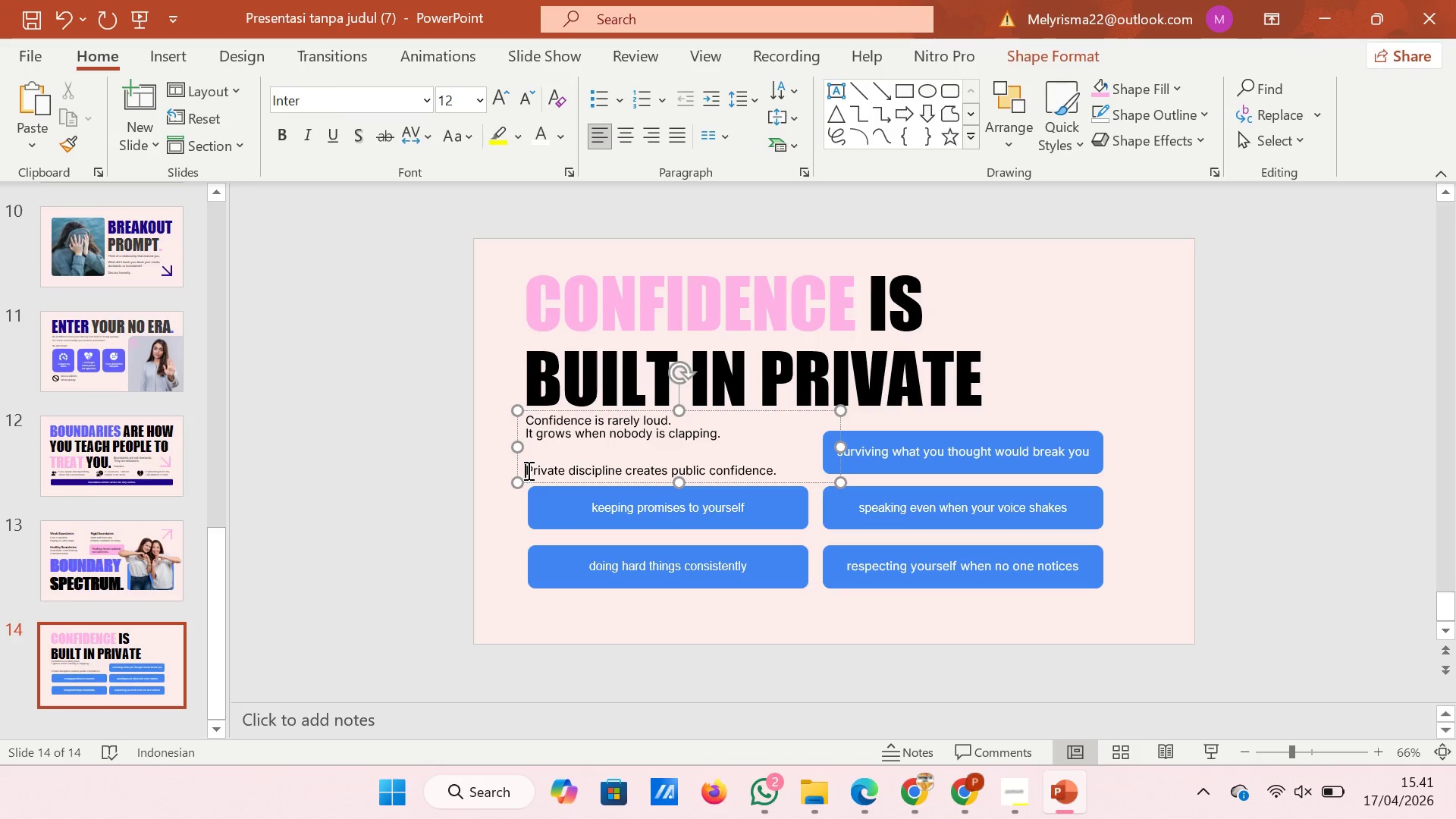 
left_click_drag(start_coordinate=[527, 470], to_coordinate=[814, 482])
 